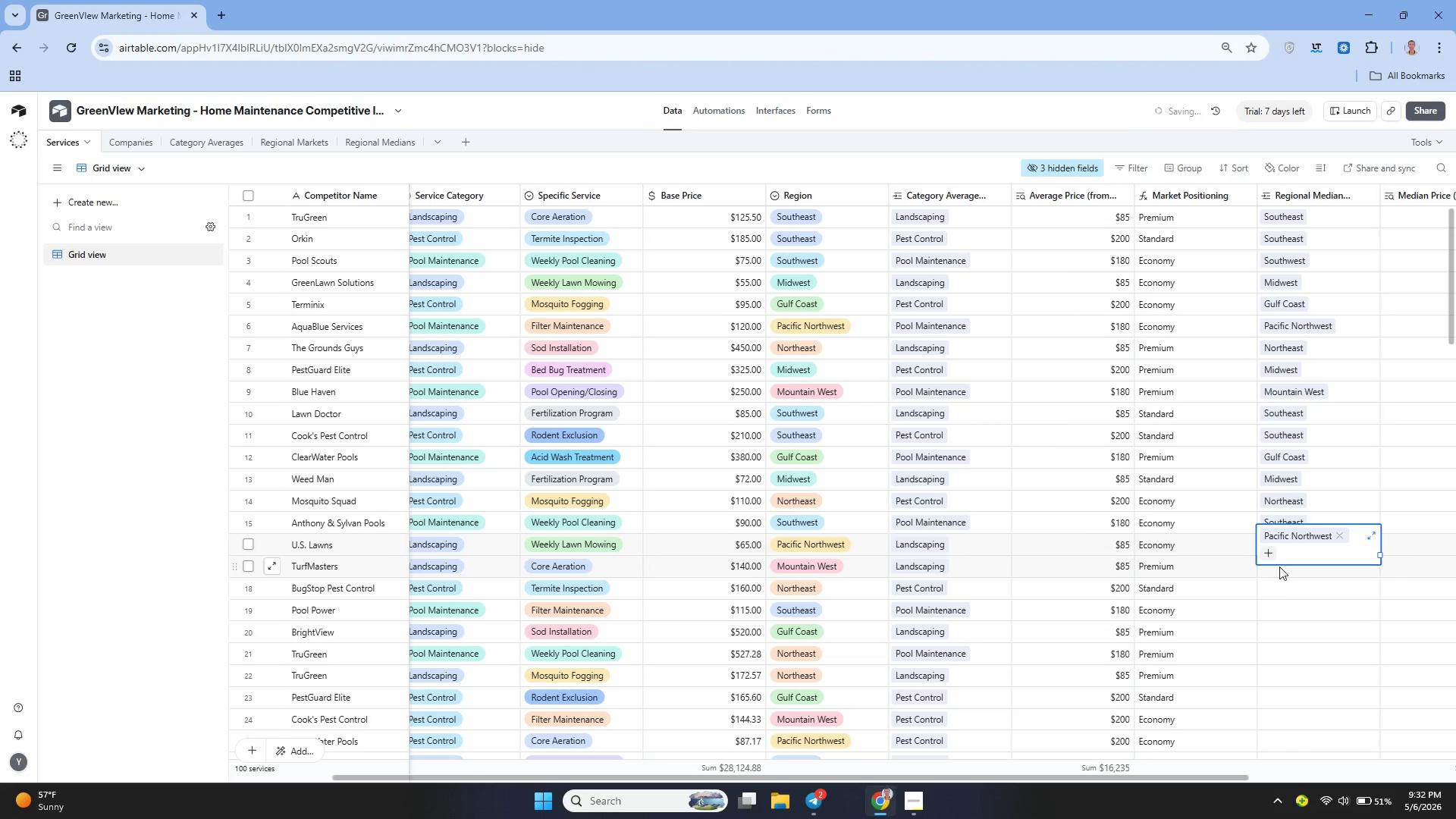 
left_click([1276, 567])
 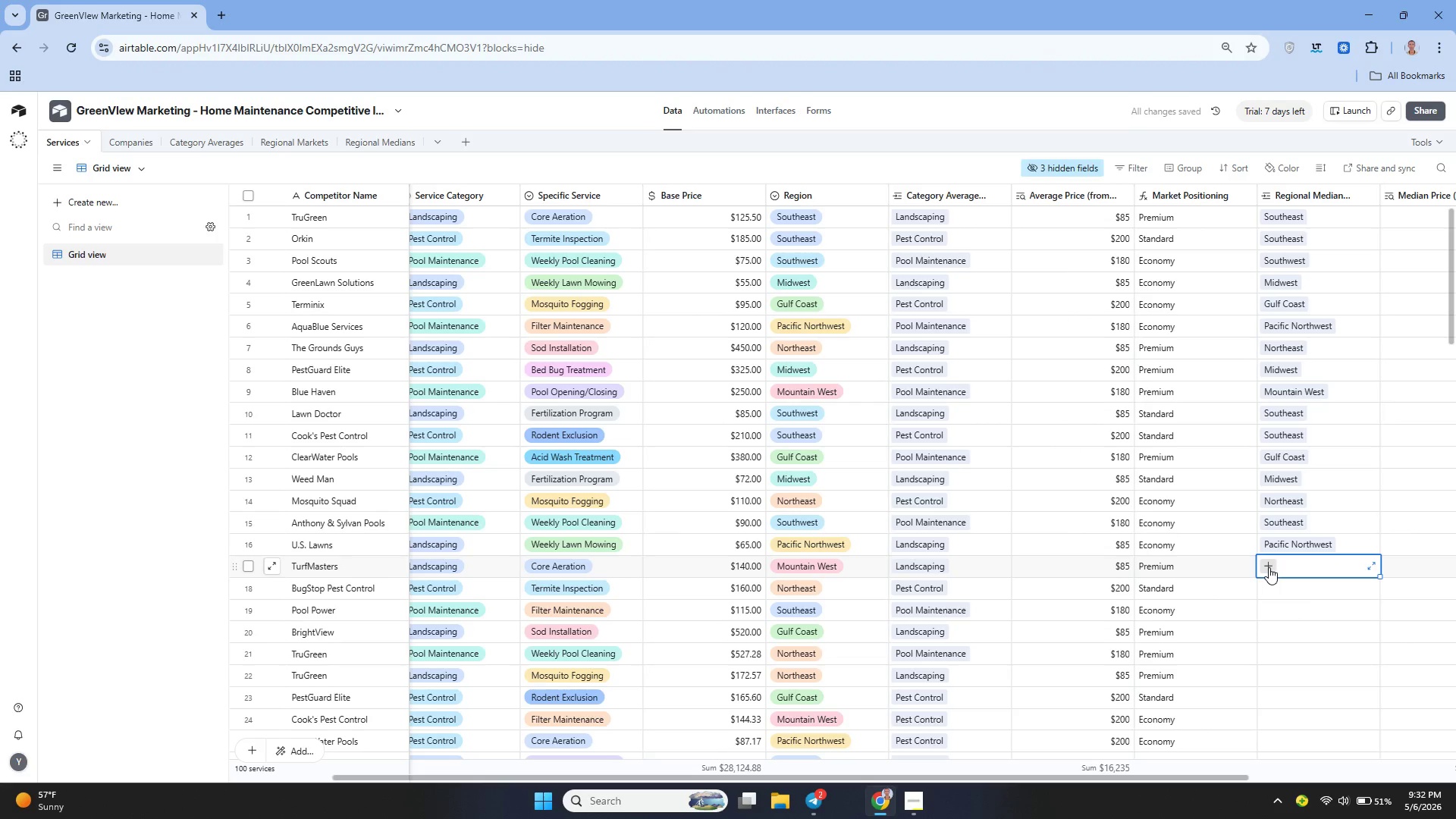 
left_click([1269, 567])
 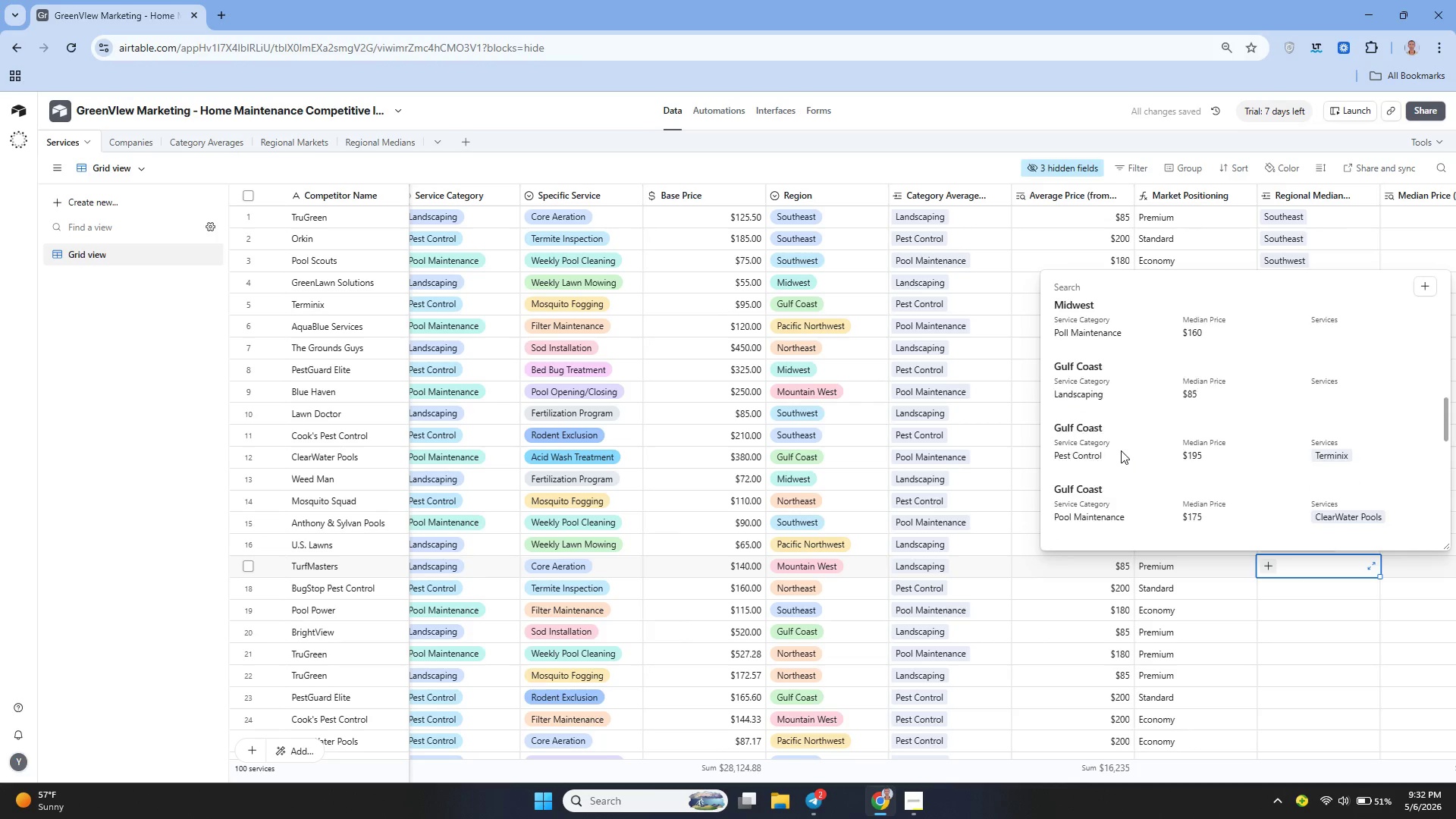 
wait(8.53)
 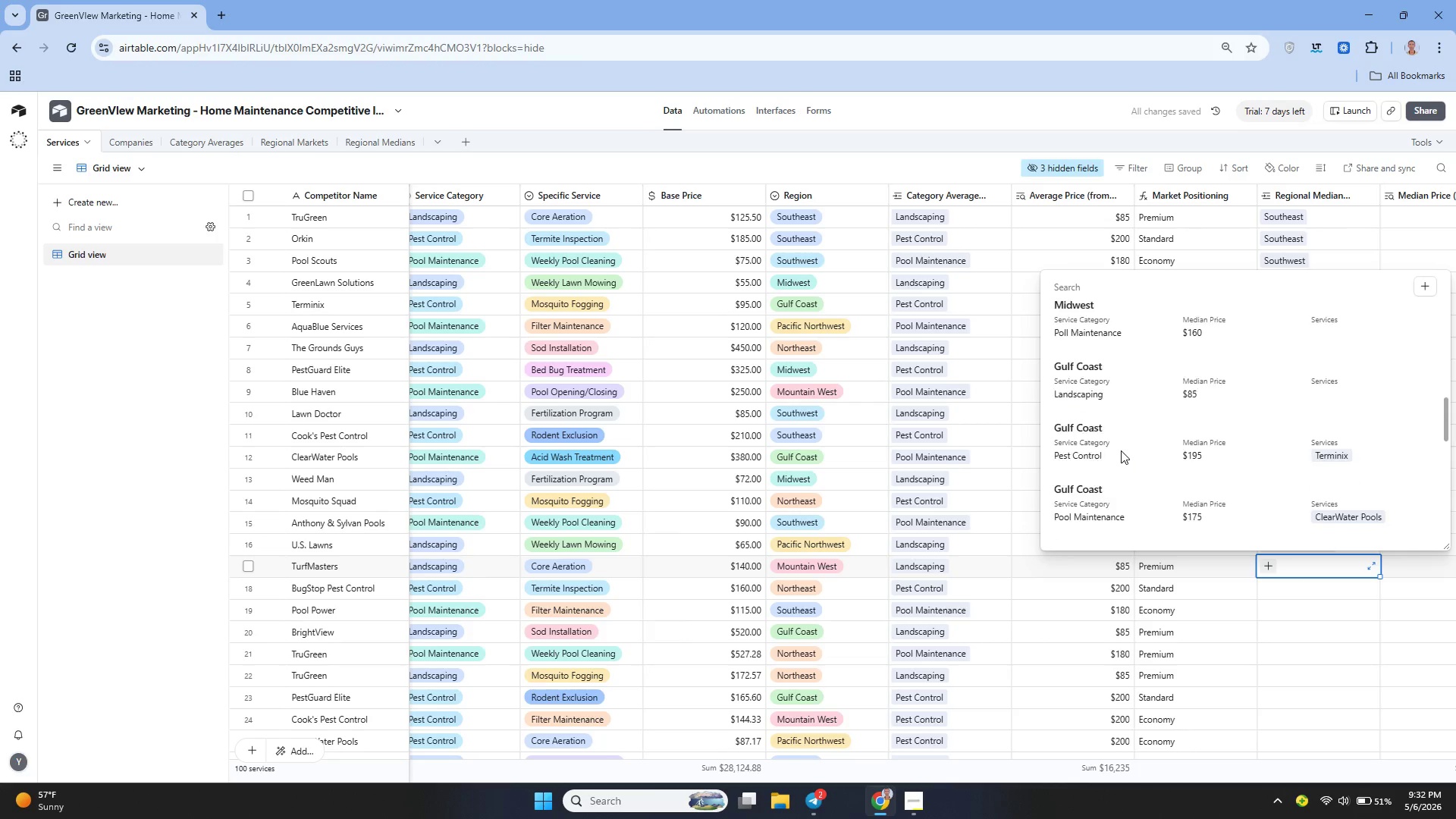 
left_click([1100, 421])
 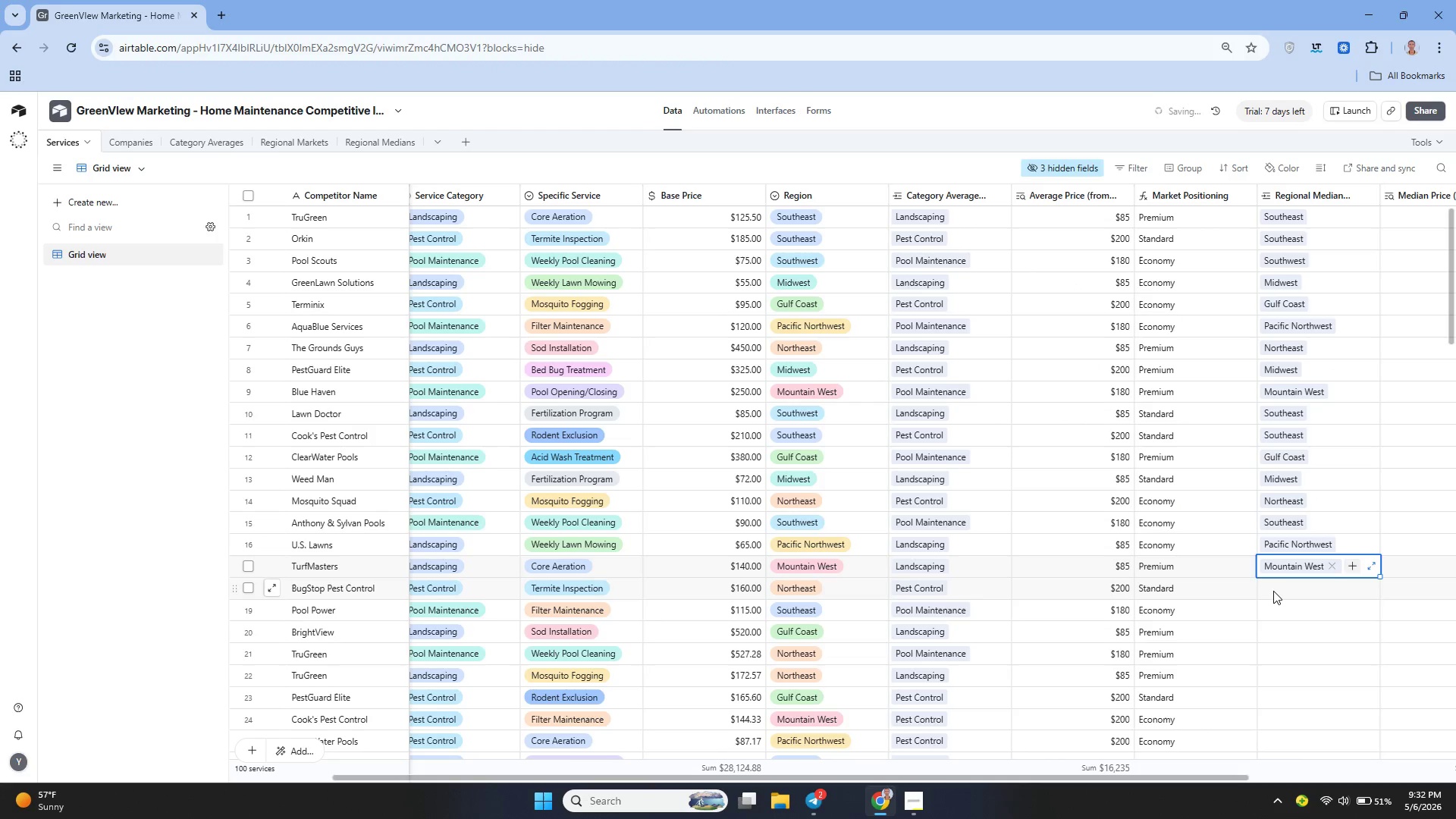 
left_click([1275, 591])
 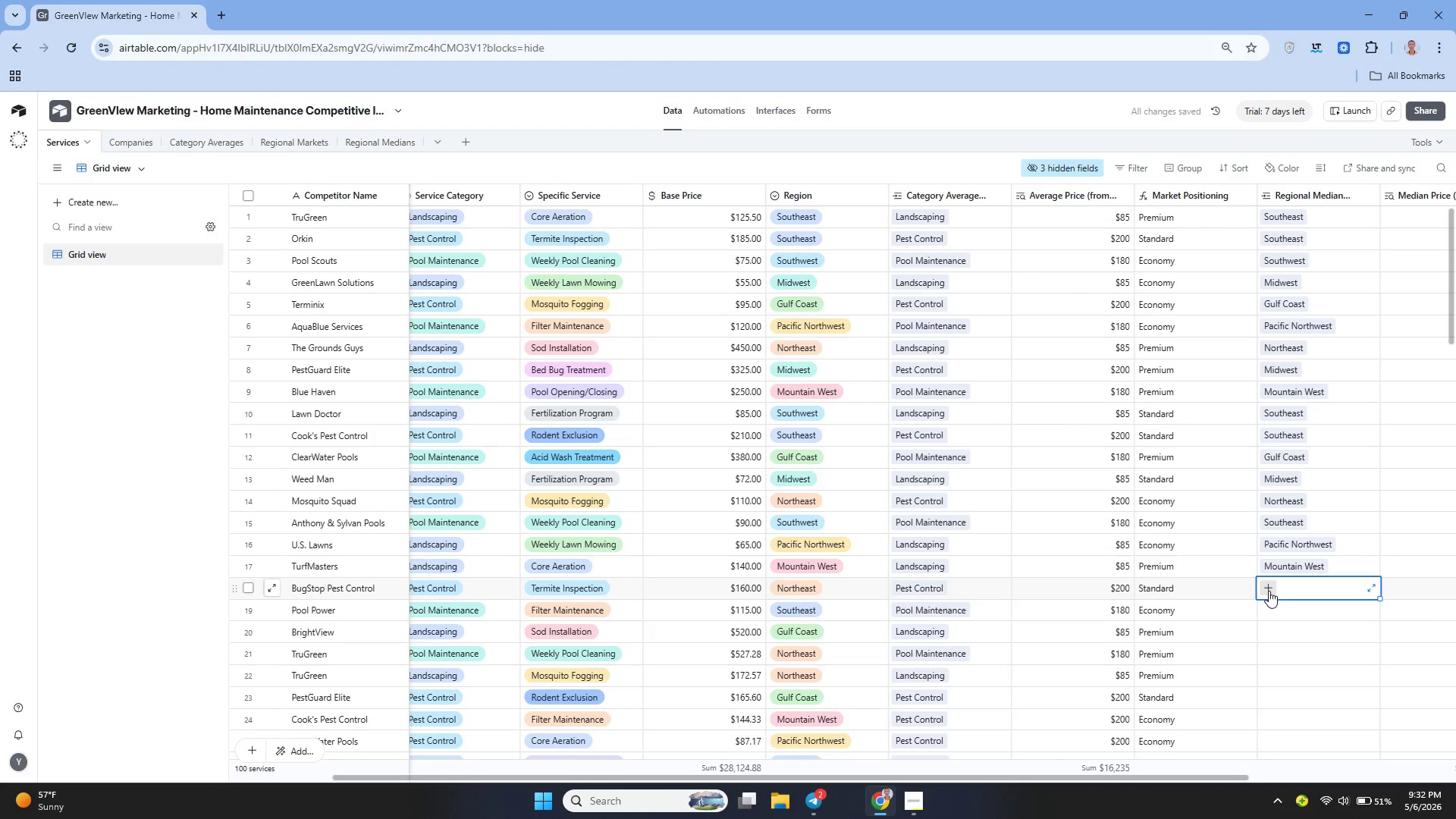 
left_click([1269, 591])
 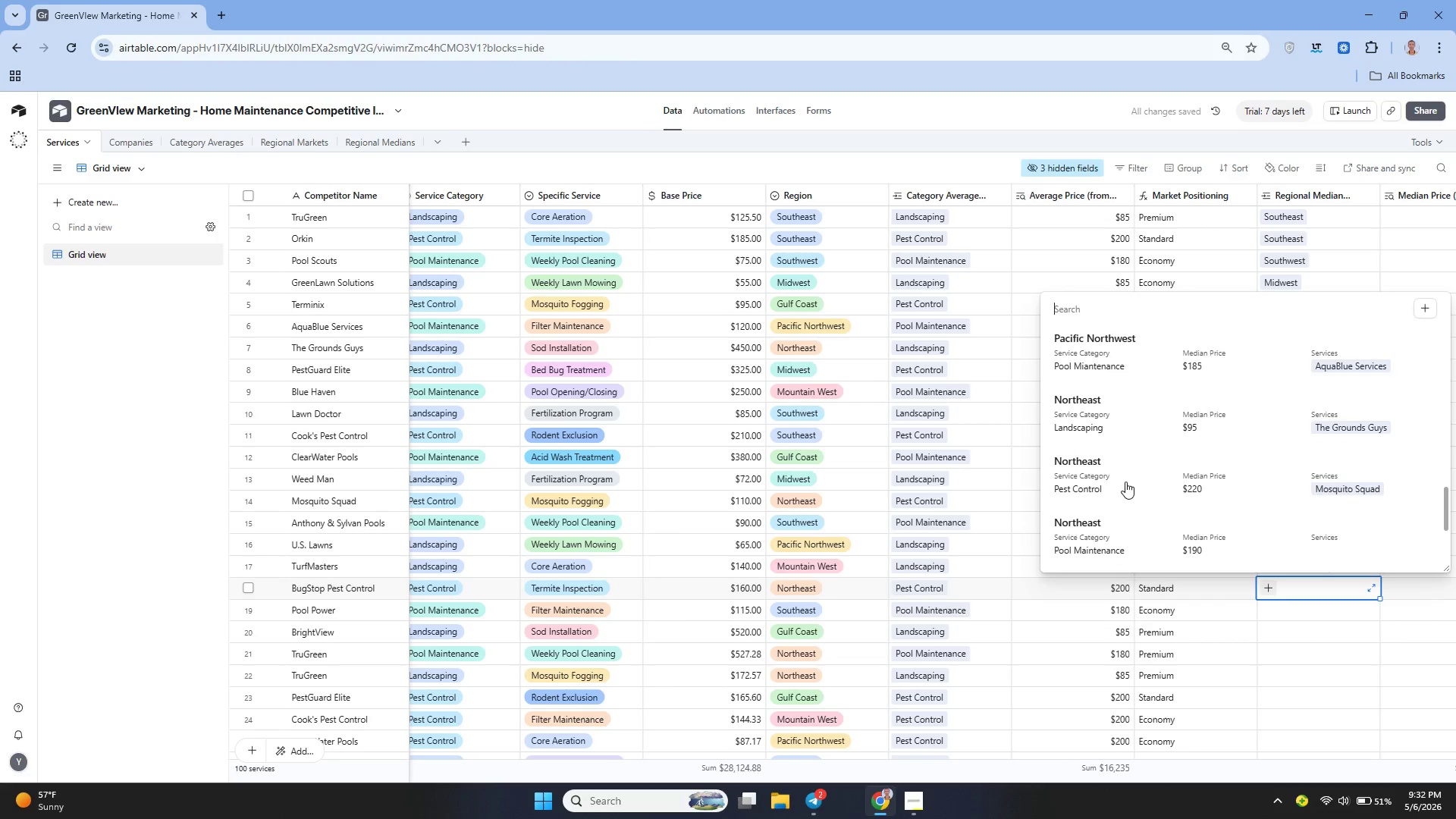 
wait(7.47)
 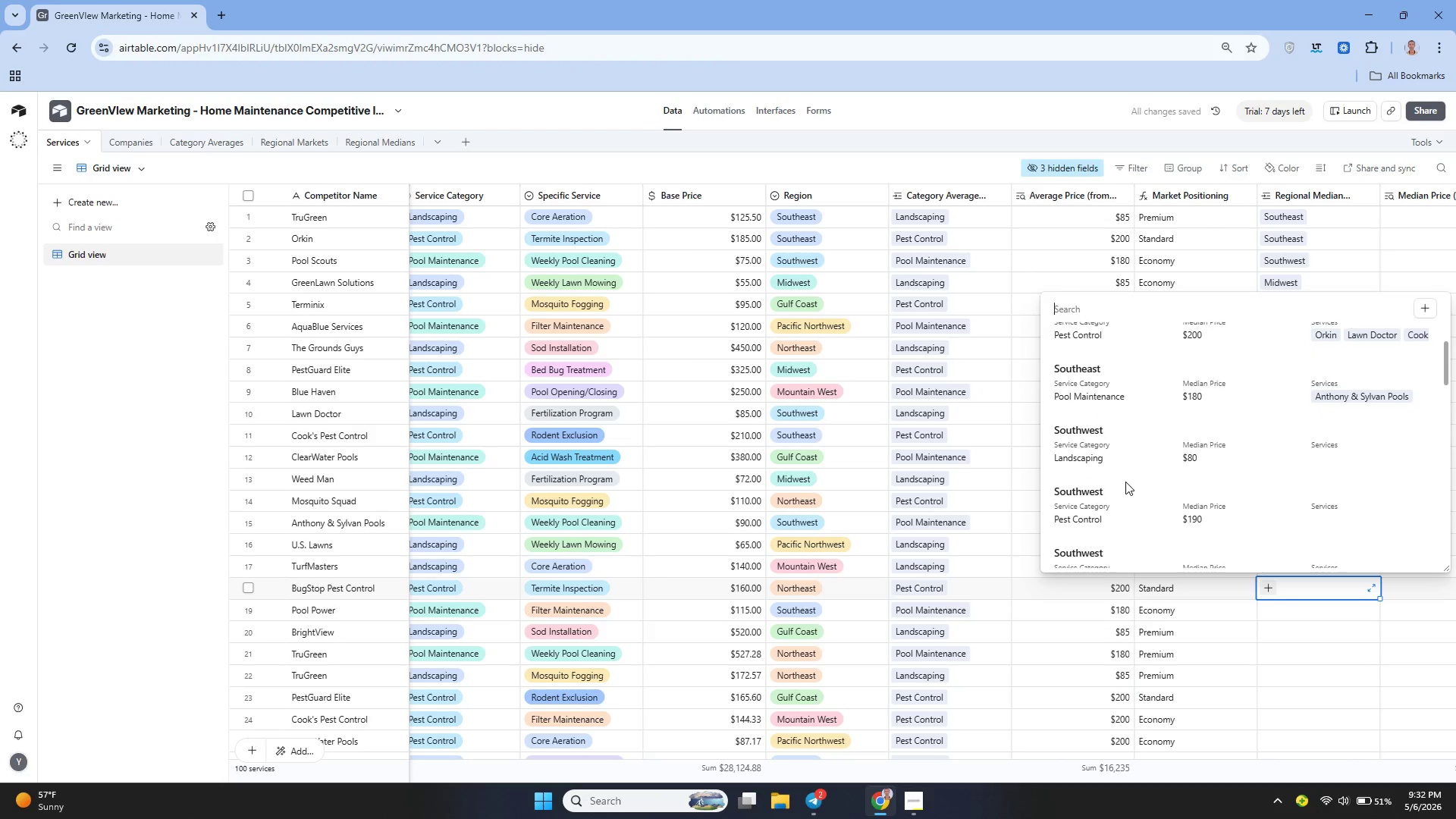 
left_click([1086, 475])
 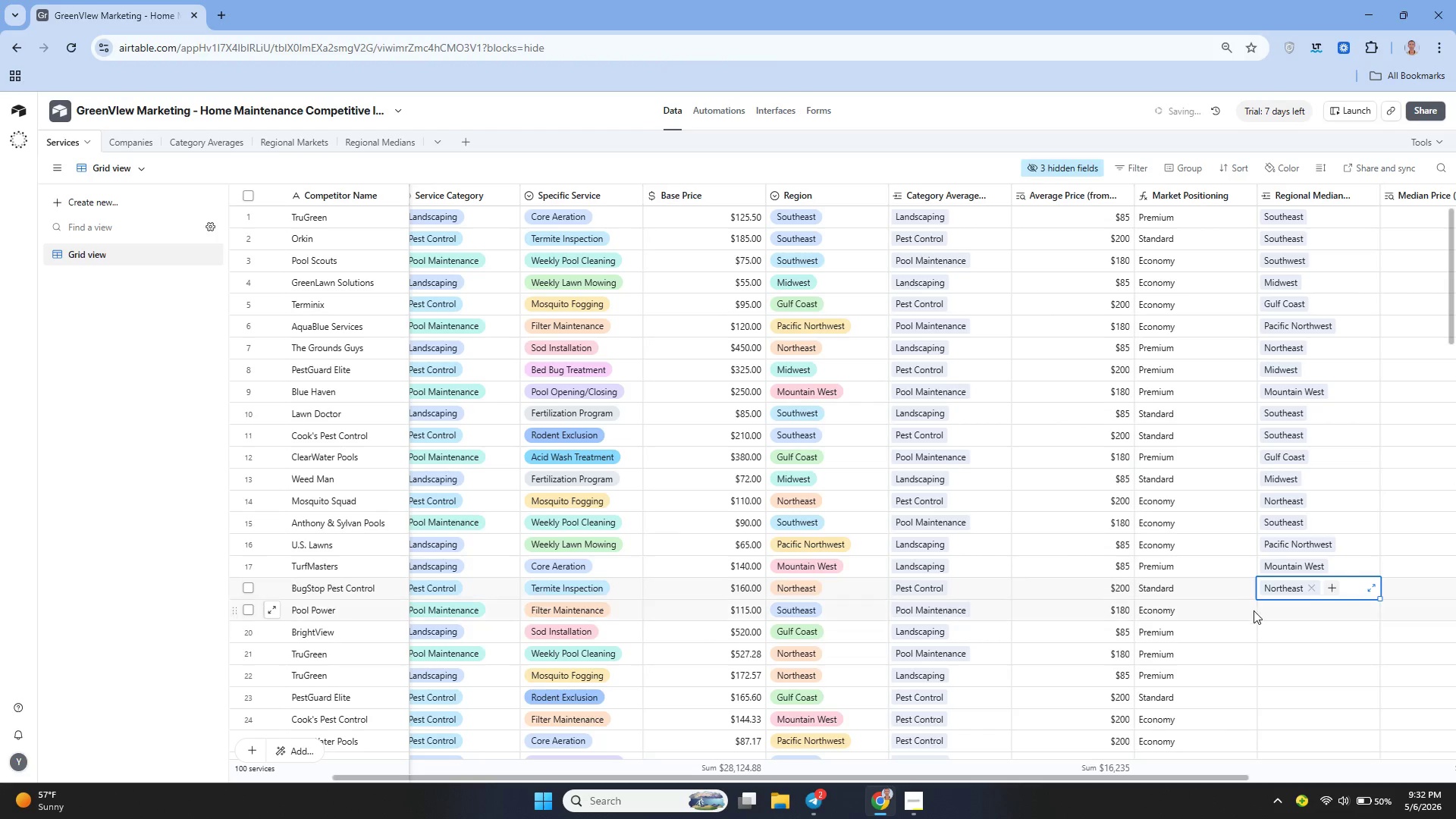 
left_click([1270, 614])
 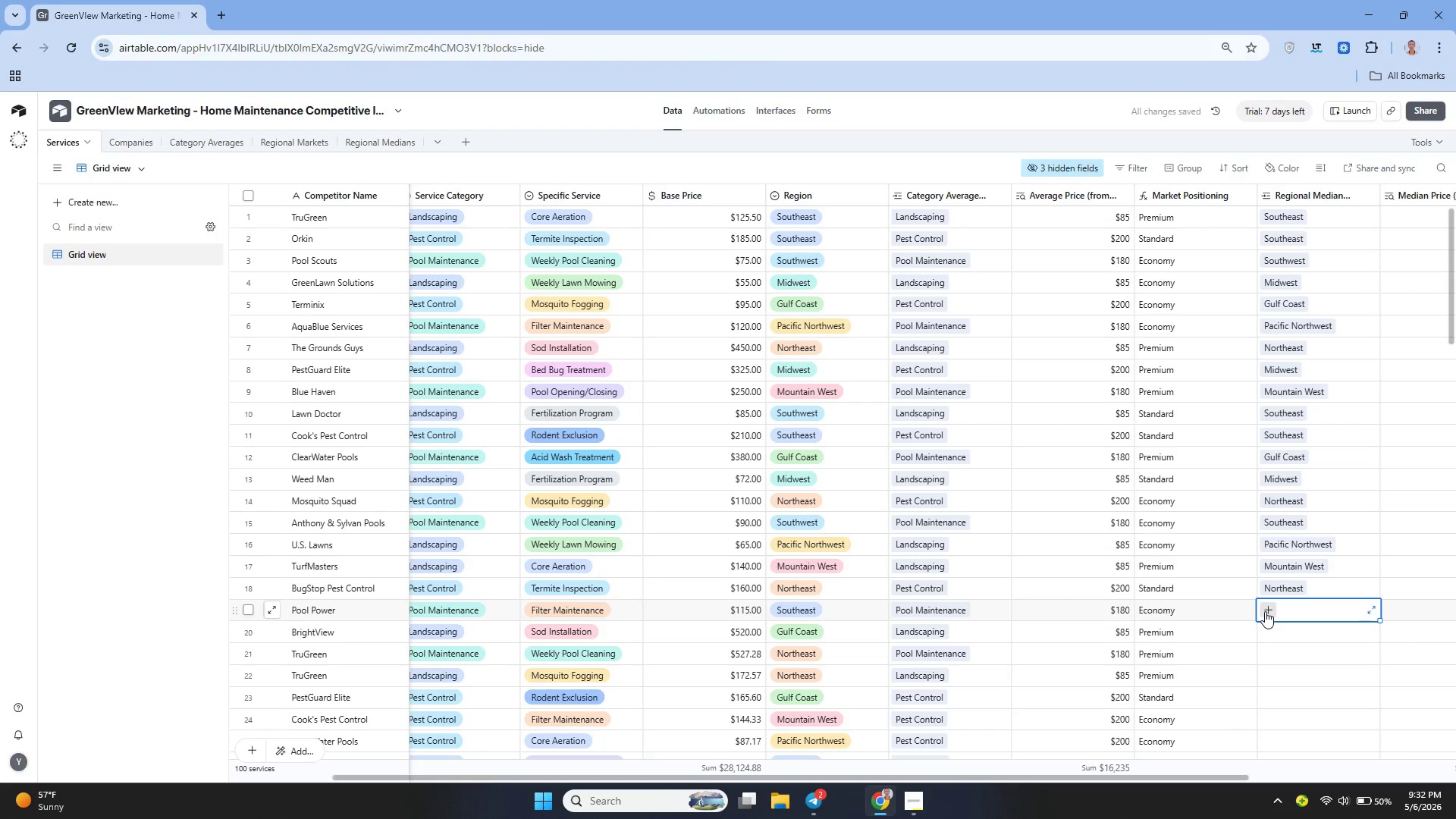 
left_click([1265, 611])
 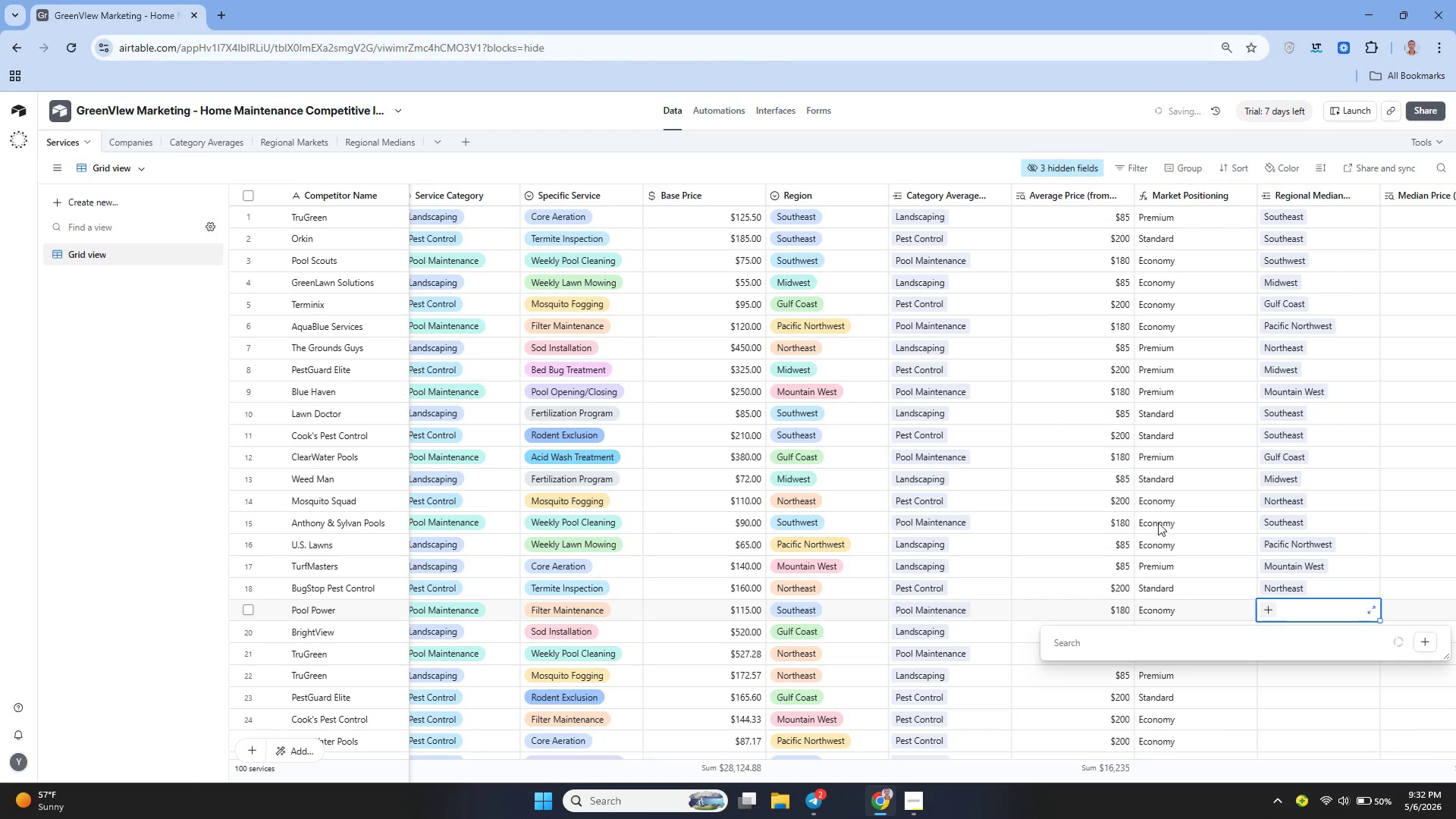 
mouse_move([1147, 538])
 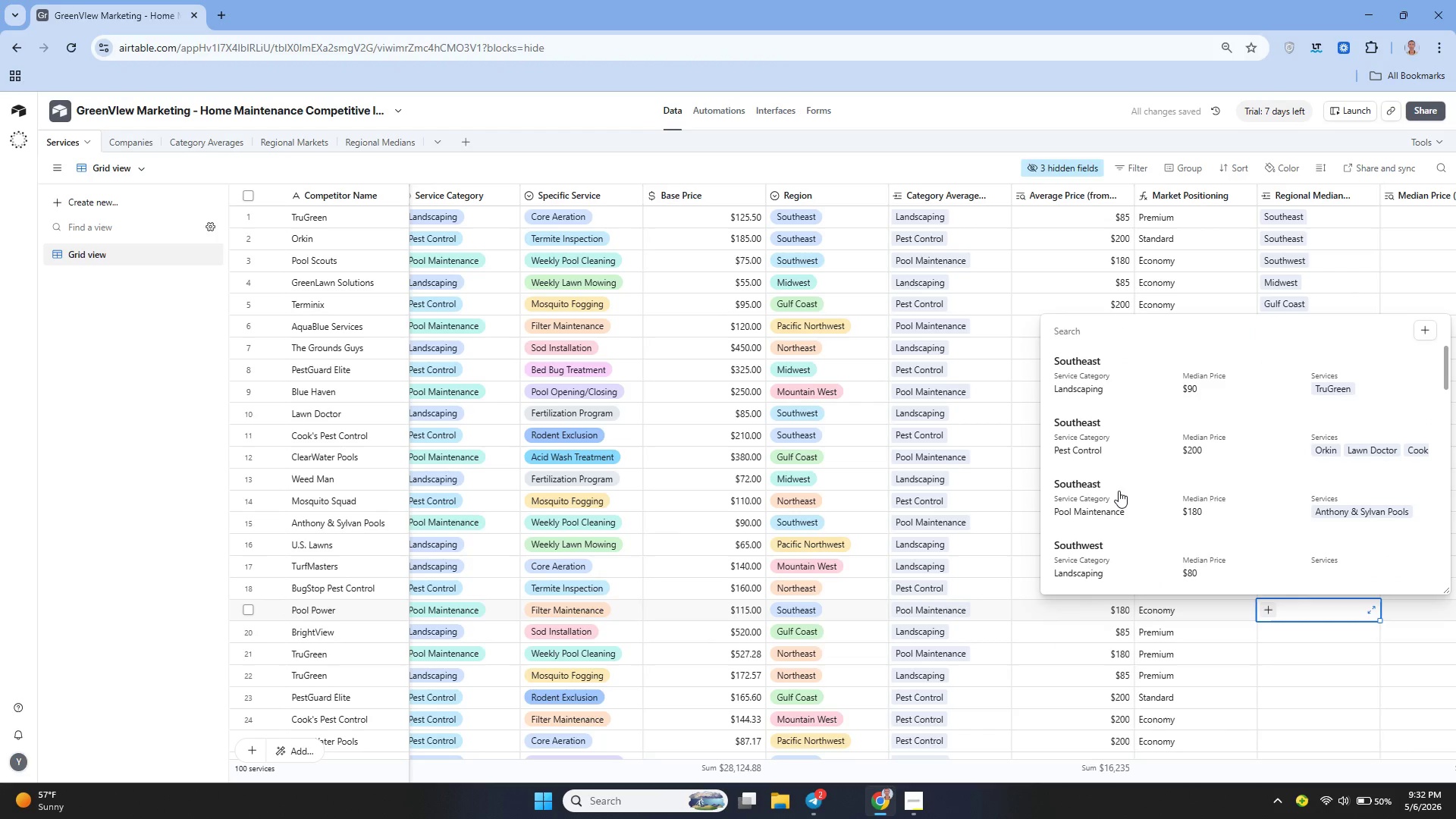 
left_click([1119, 491])
 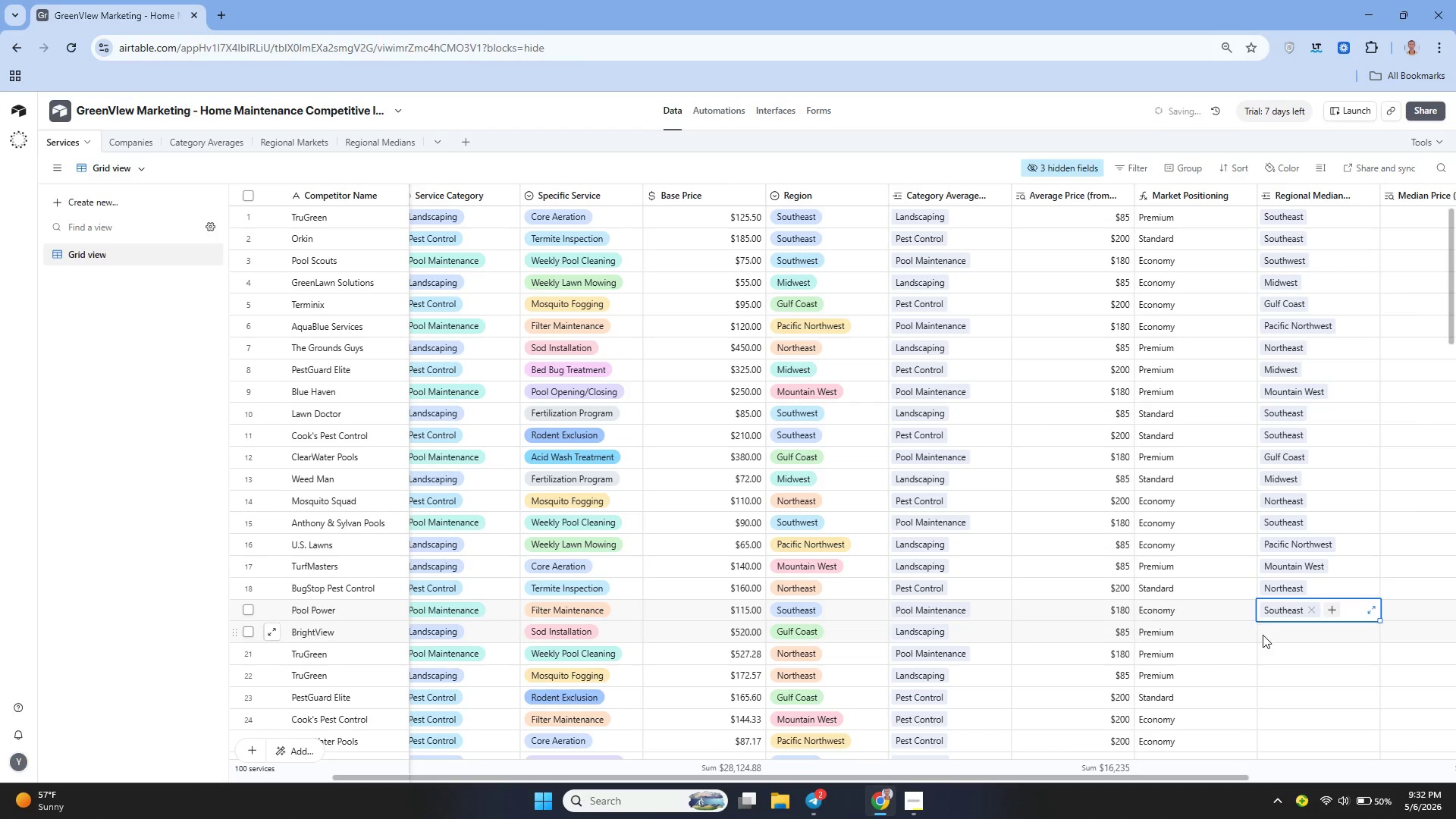 
left_click([1264, 636])
 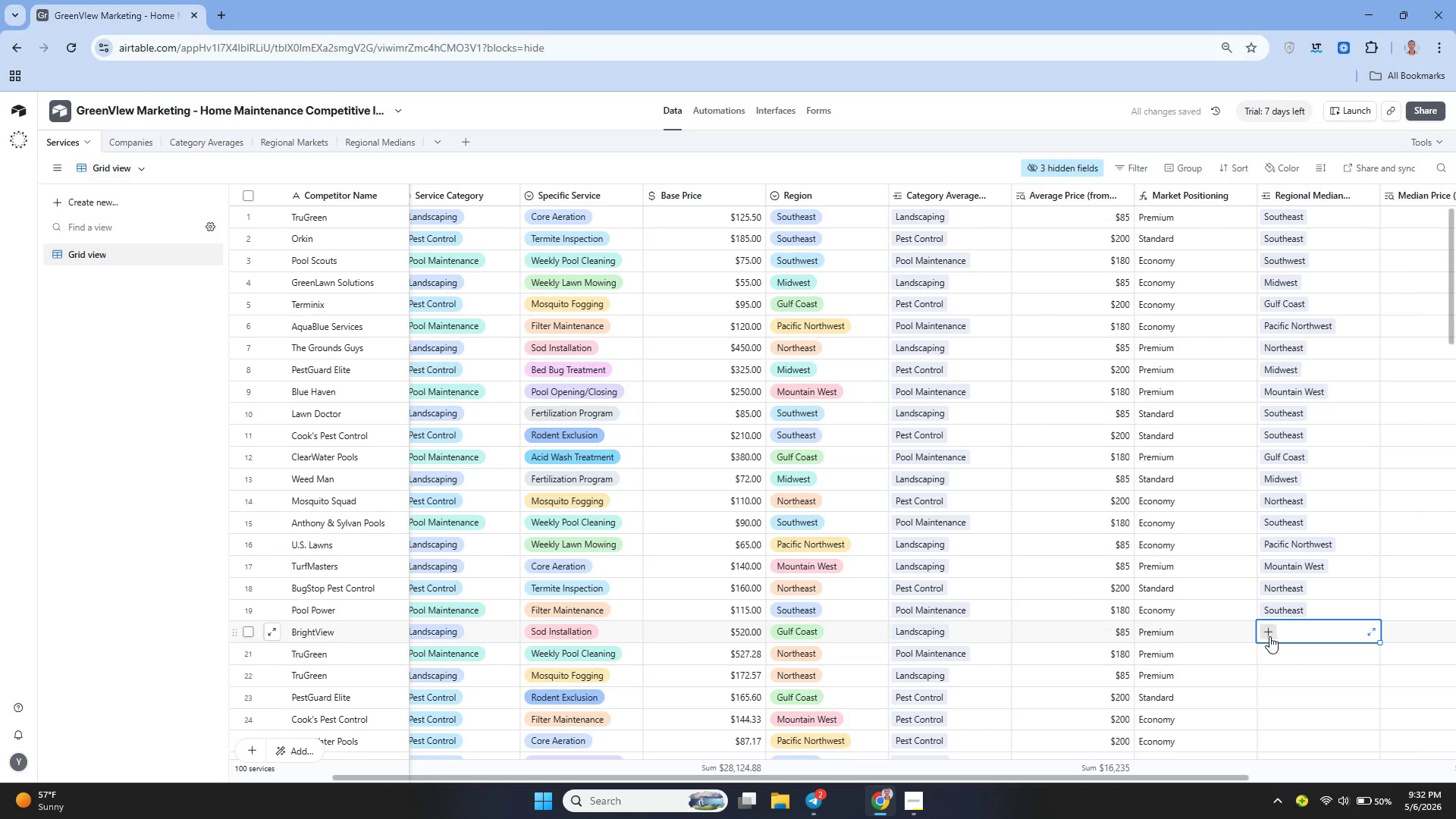 
left_click([1270, 637])
 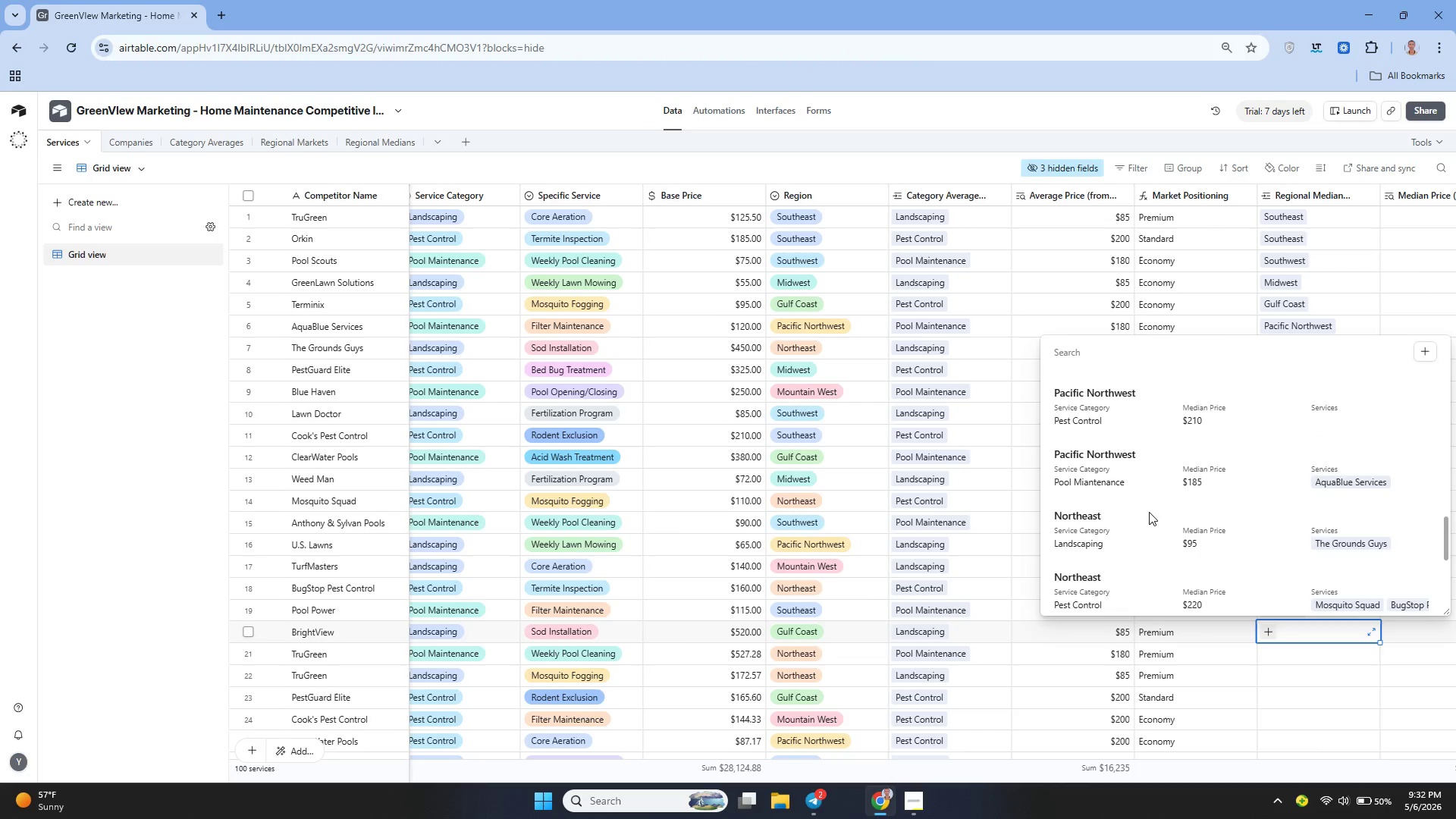 
wait(12.56)
 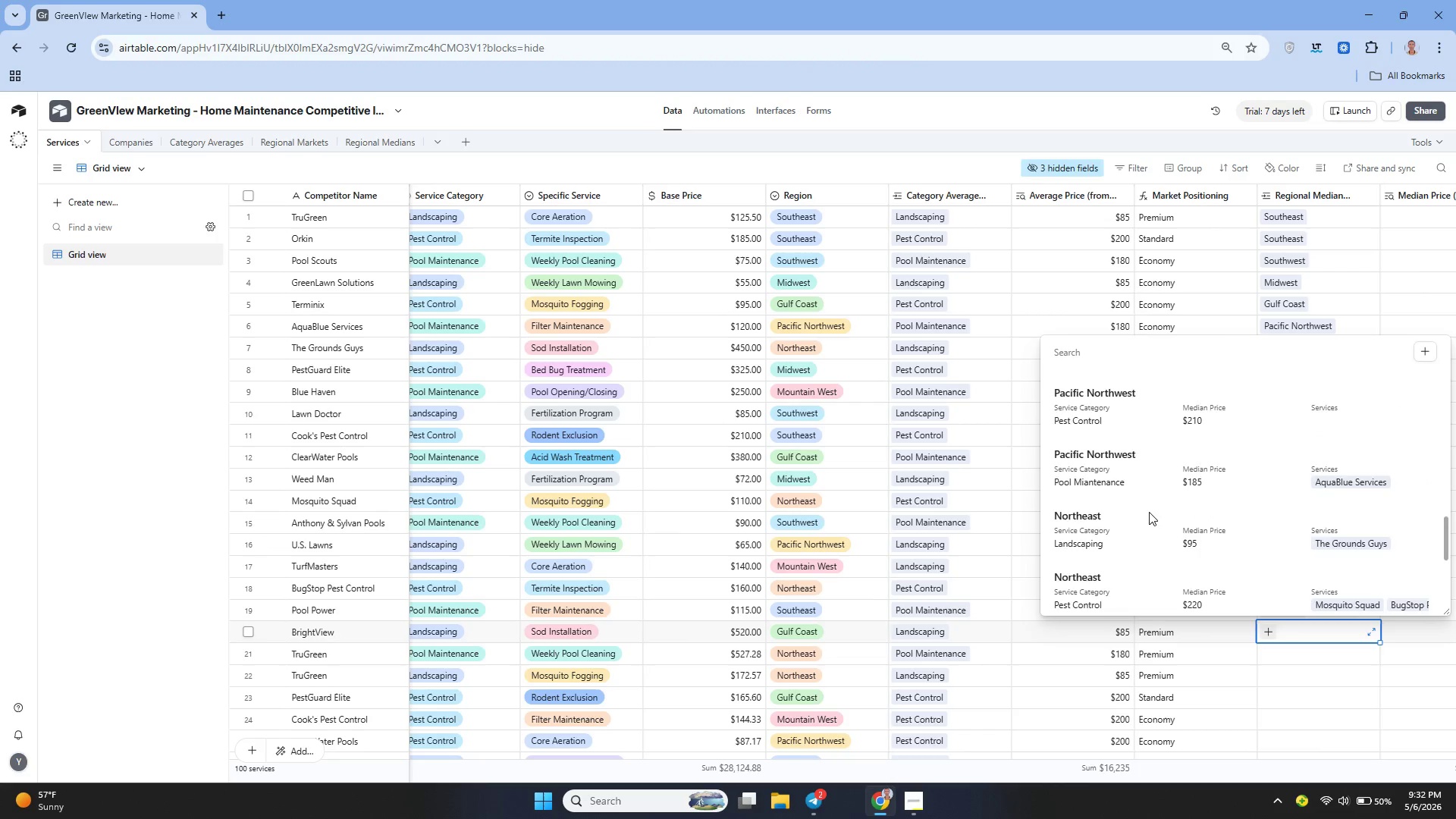 
left_click([1096, 406])
 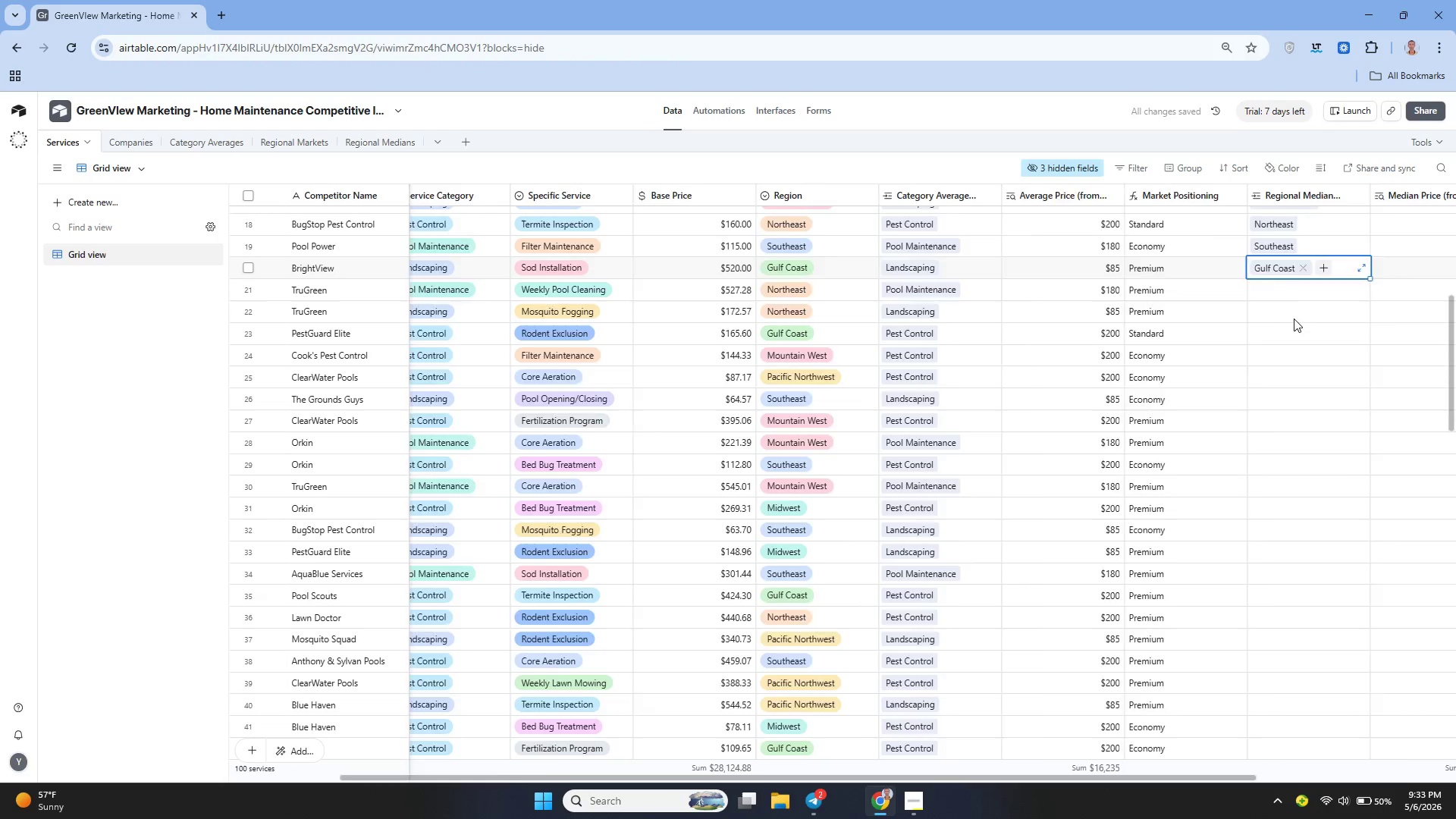 
wait(8.03)
 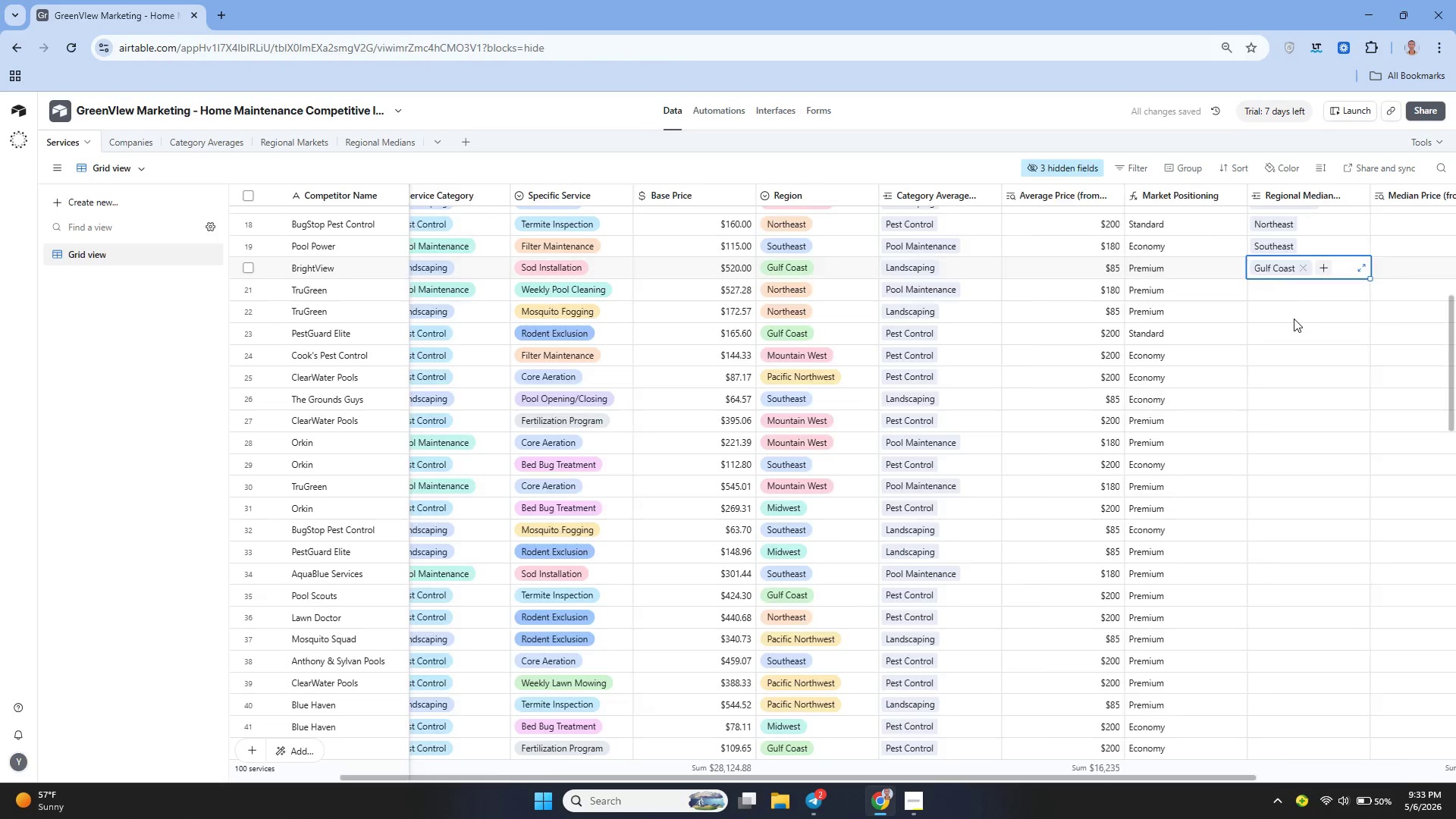 
left_click([1068, 326])
 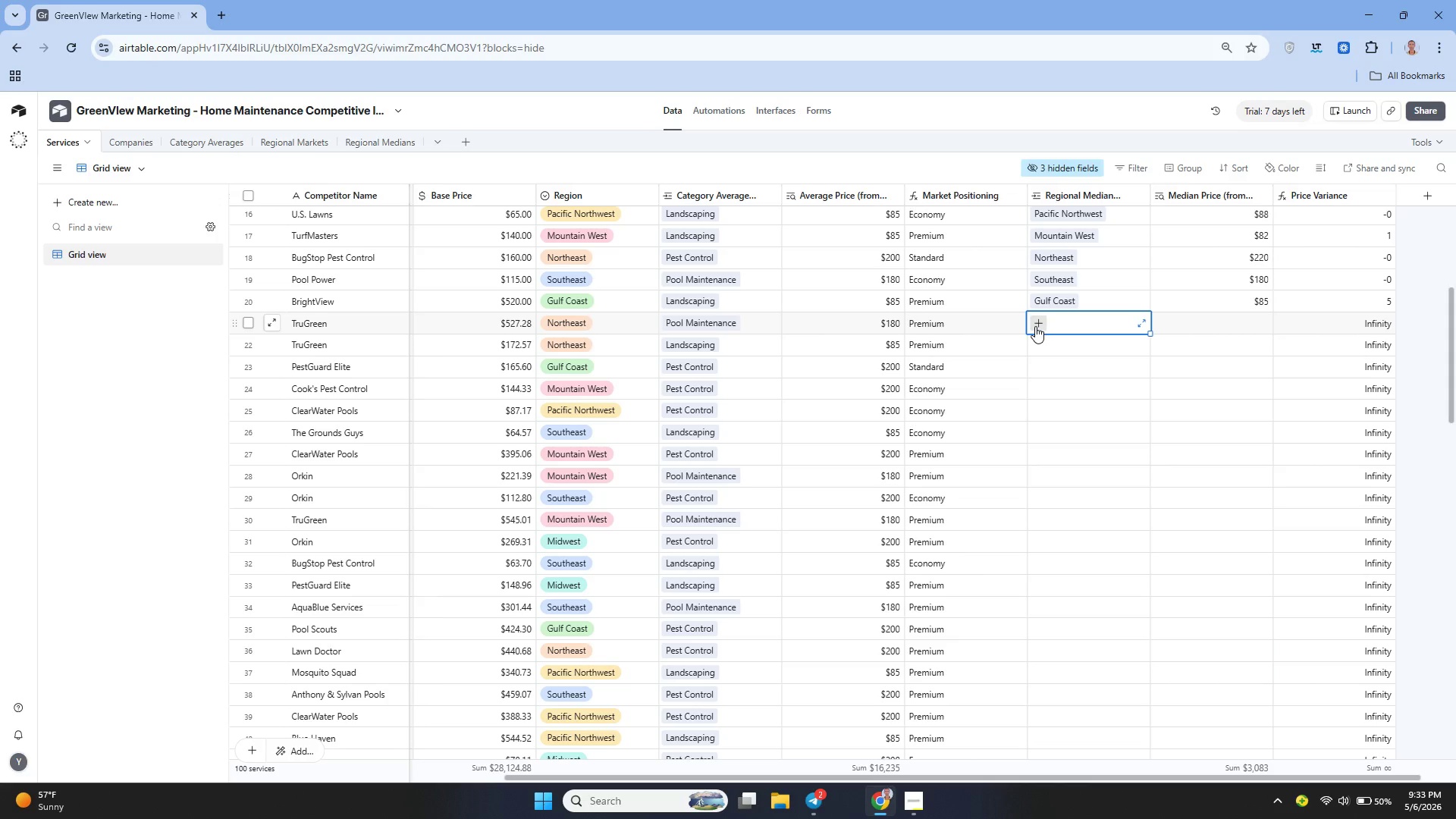 
left_click([1035, 326])
 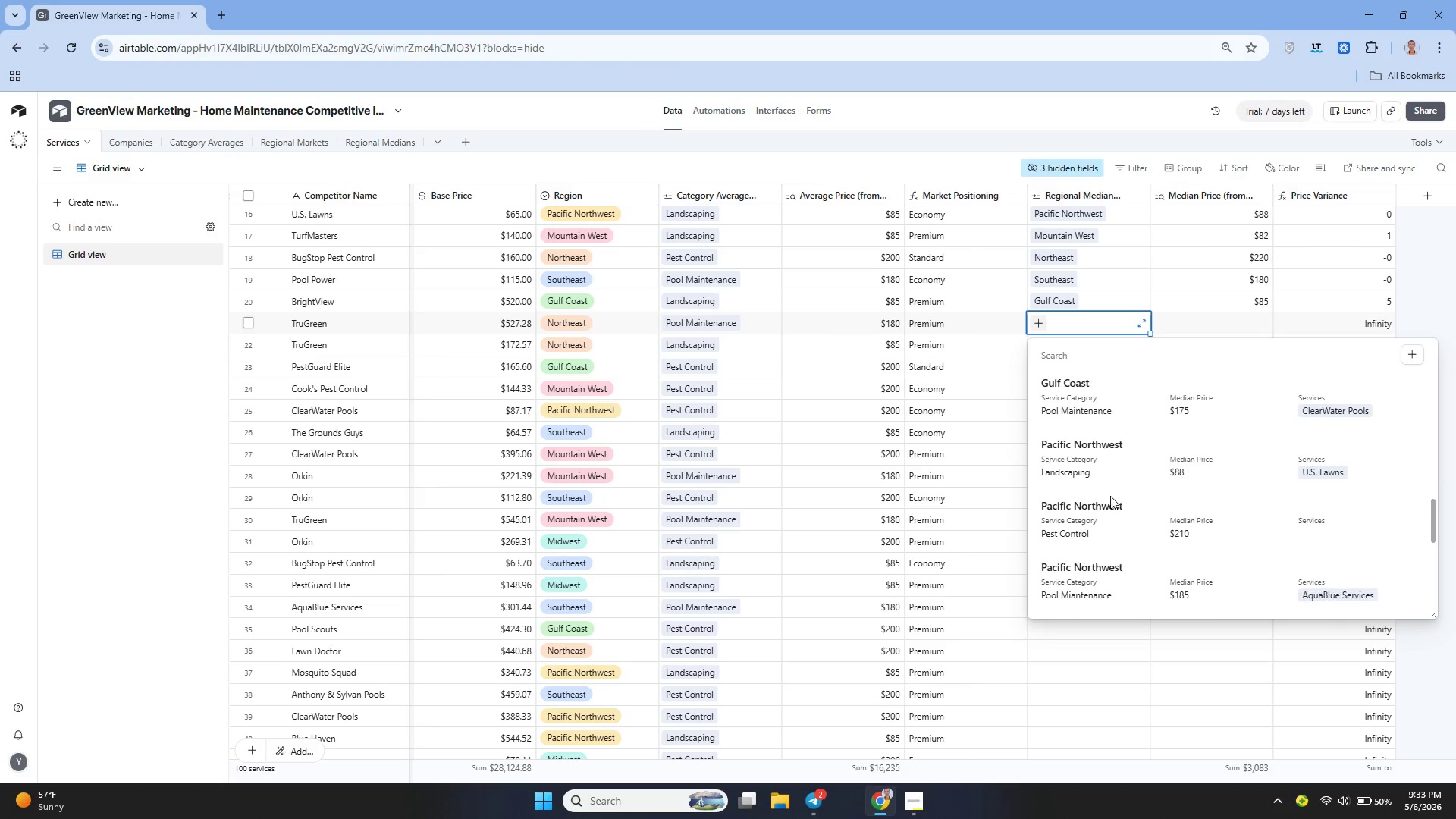 
wait(16.72)
 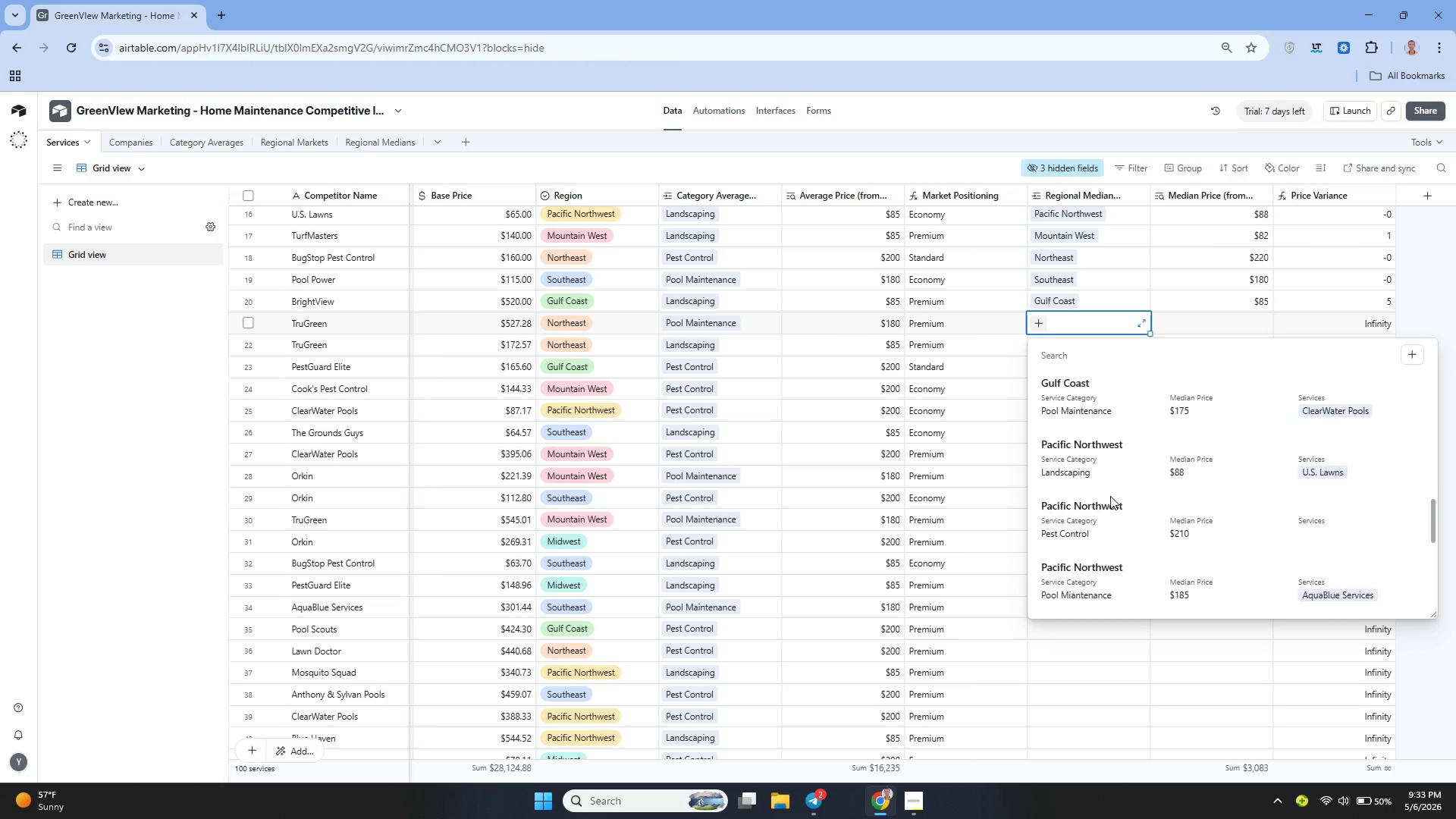 
left_click([1084, 416])
 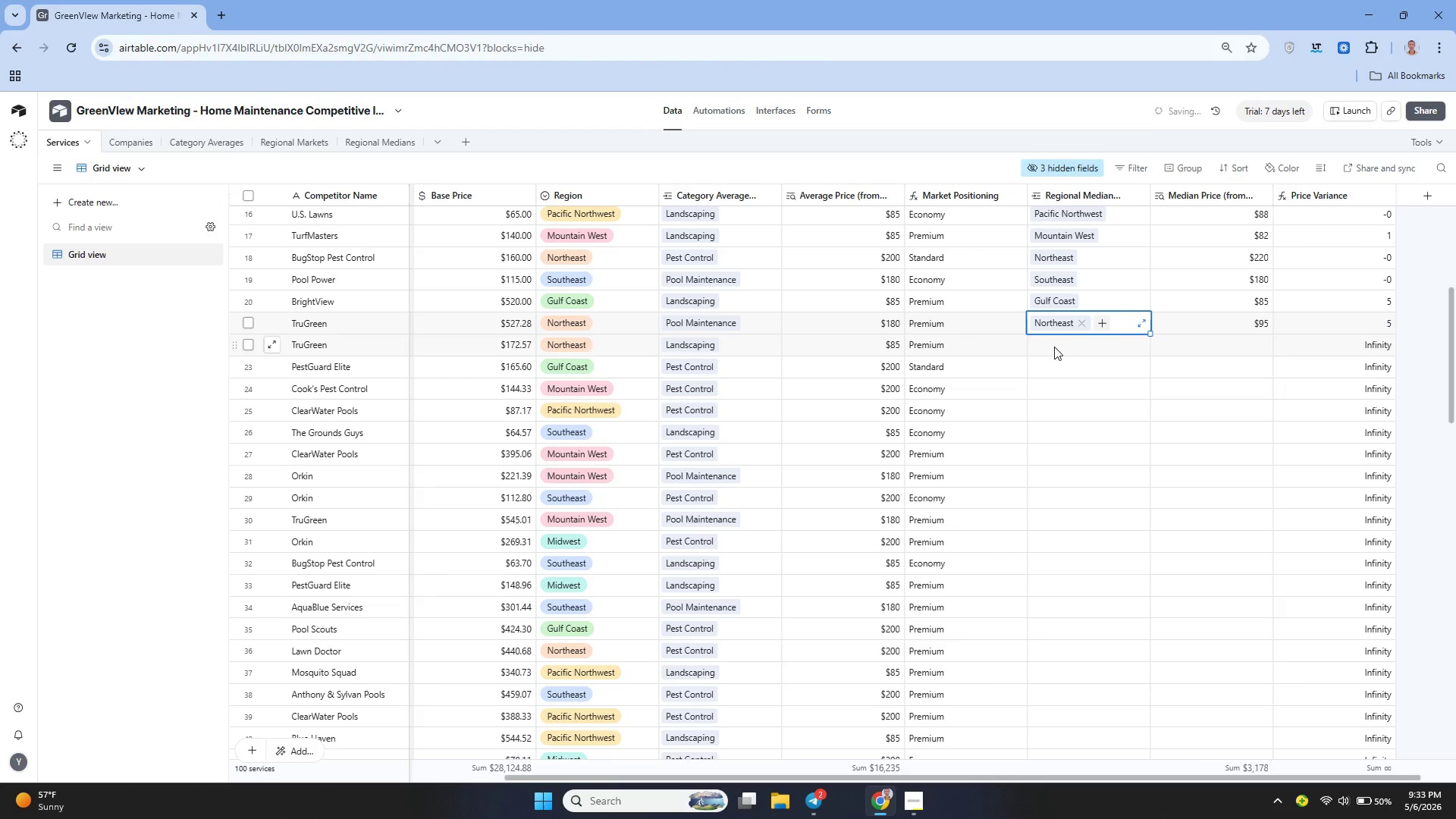 
left_click([1052, 347])
 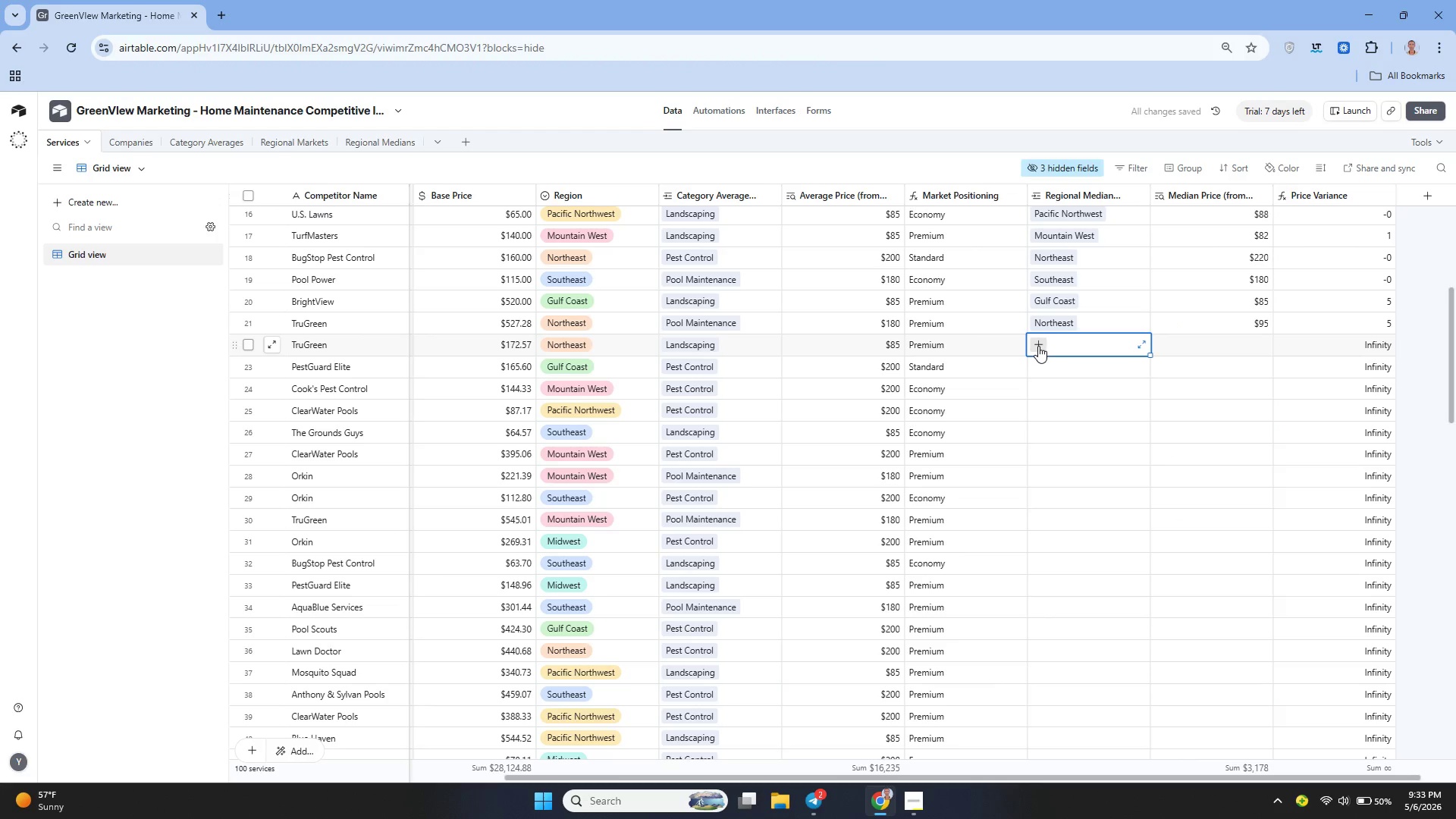 
left_click([1037, 346])
 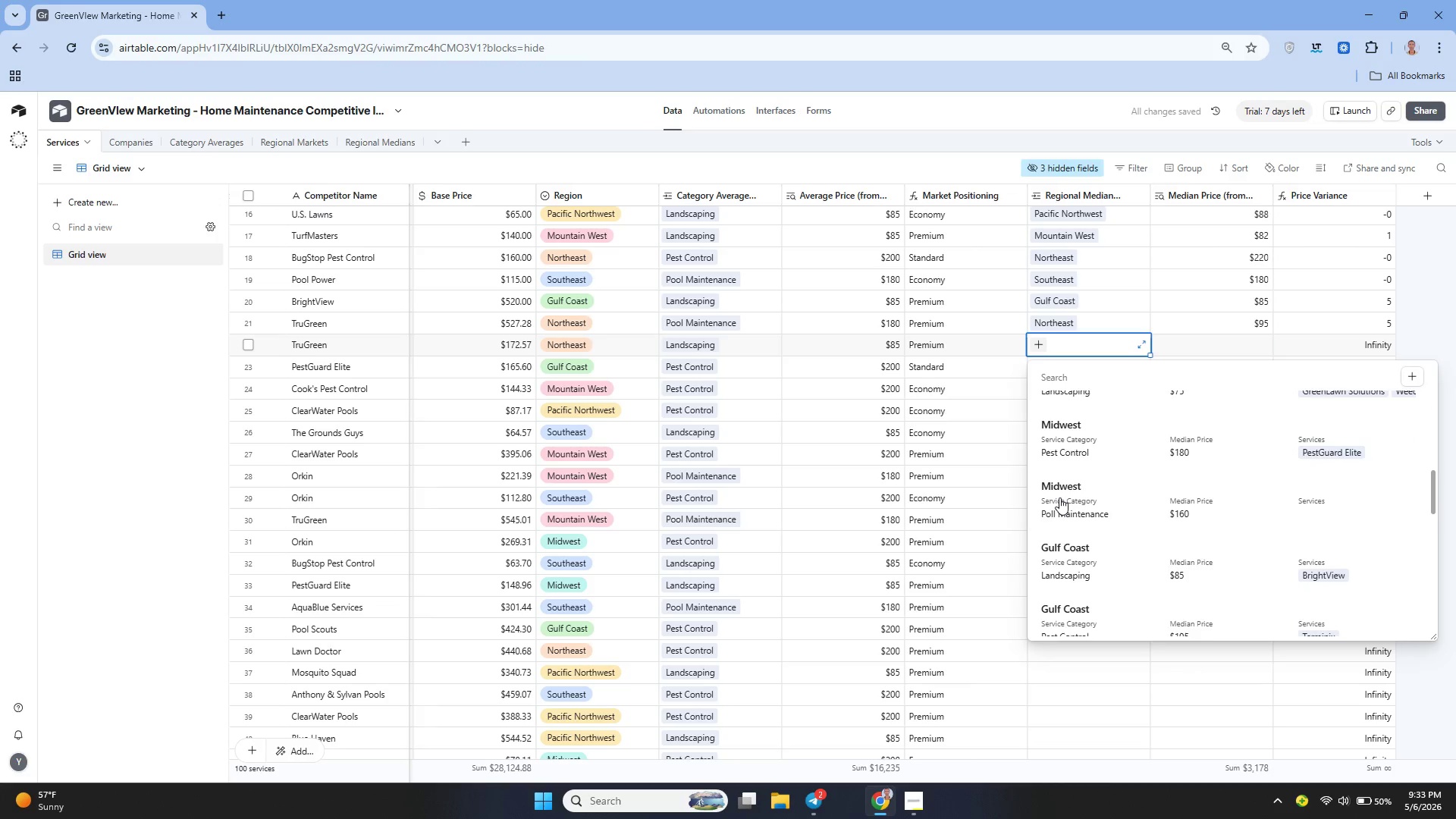 
left_click([1059, 323])
 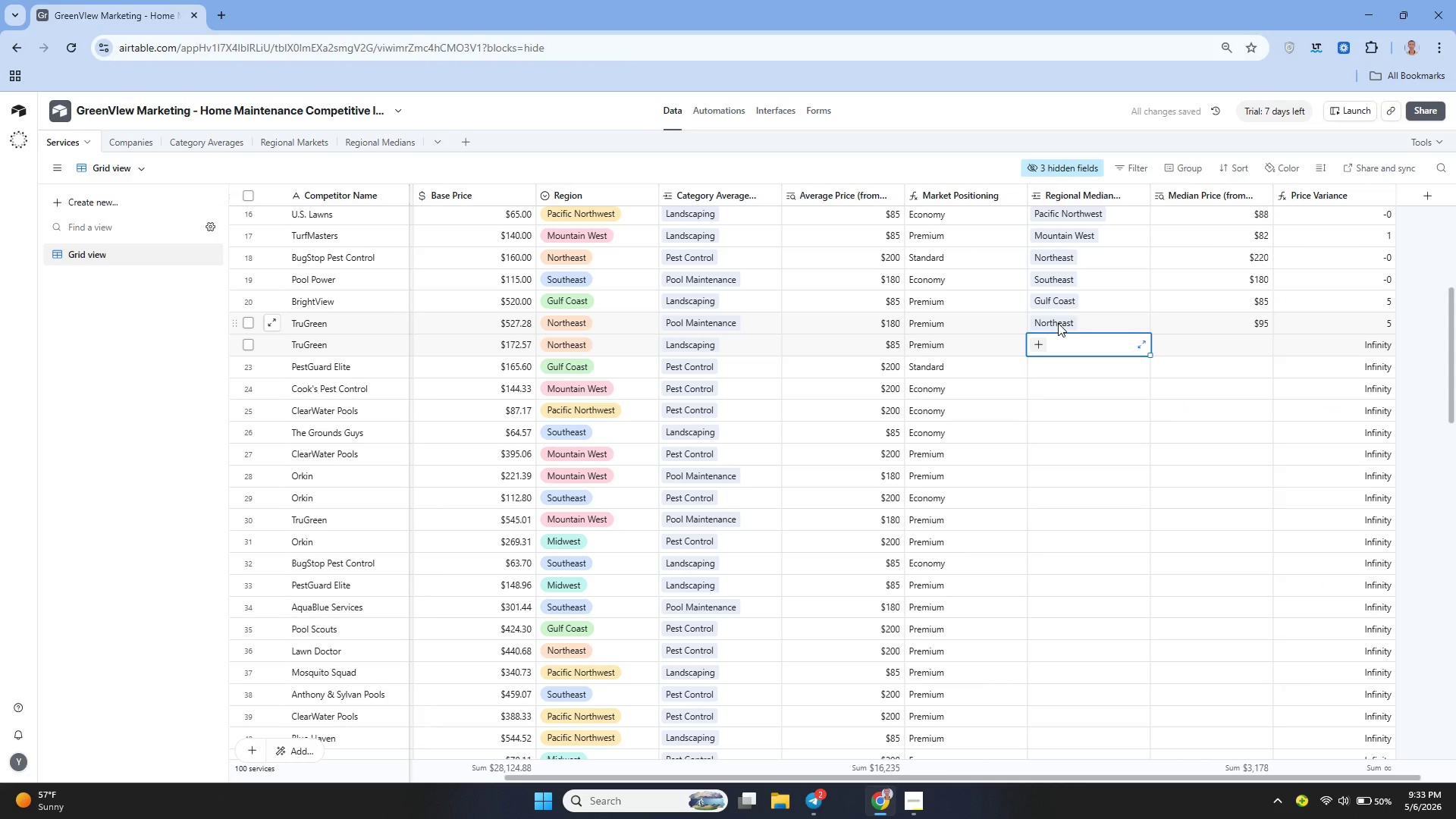 
left_click([1058, 323])
 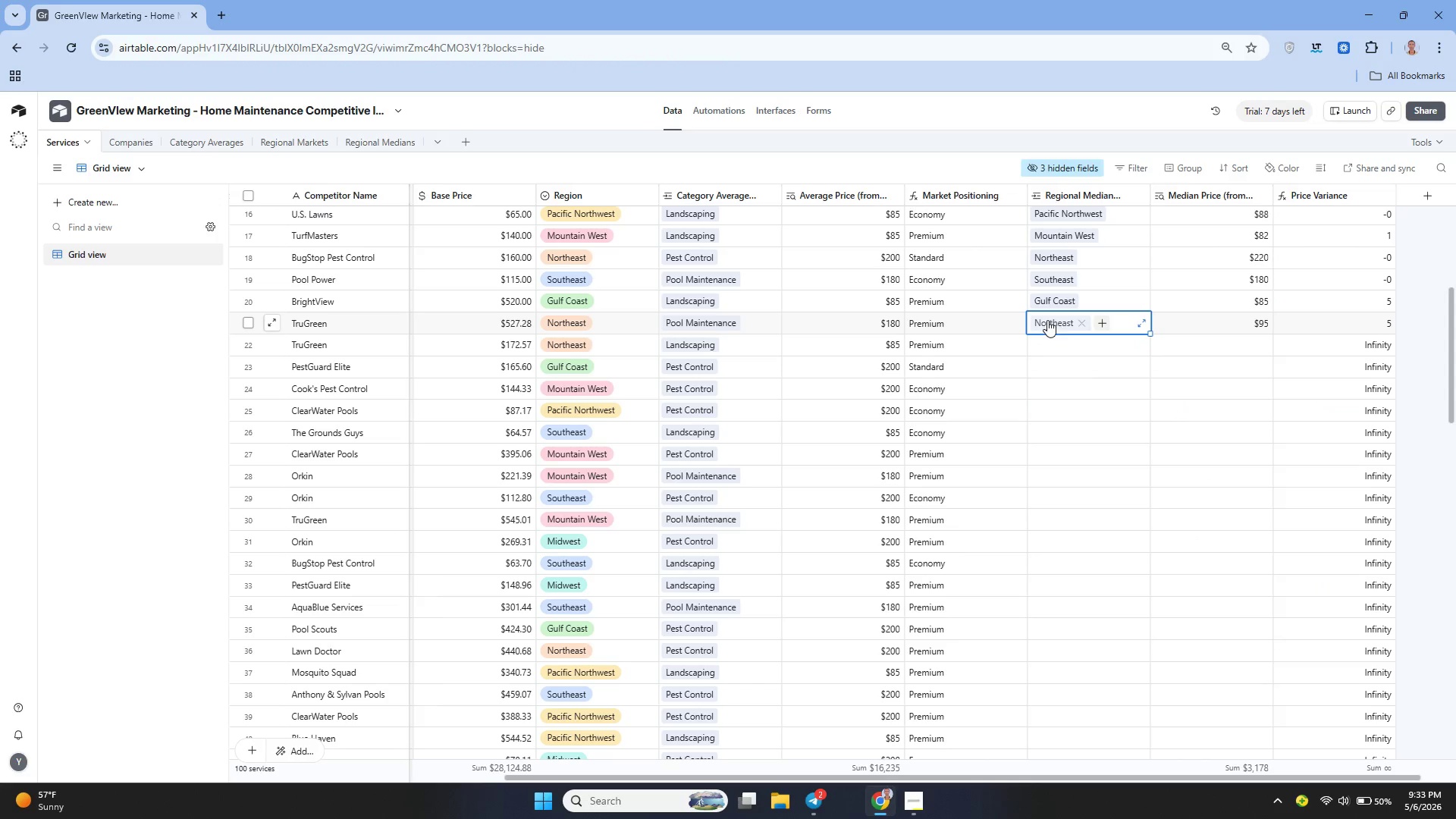 
left_click([1079, 322])
 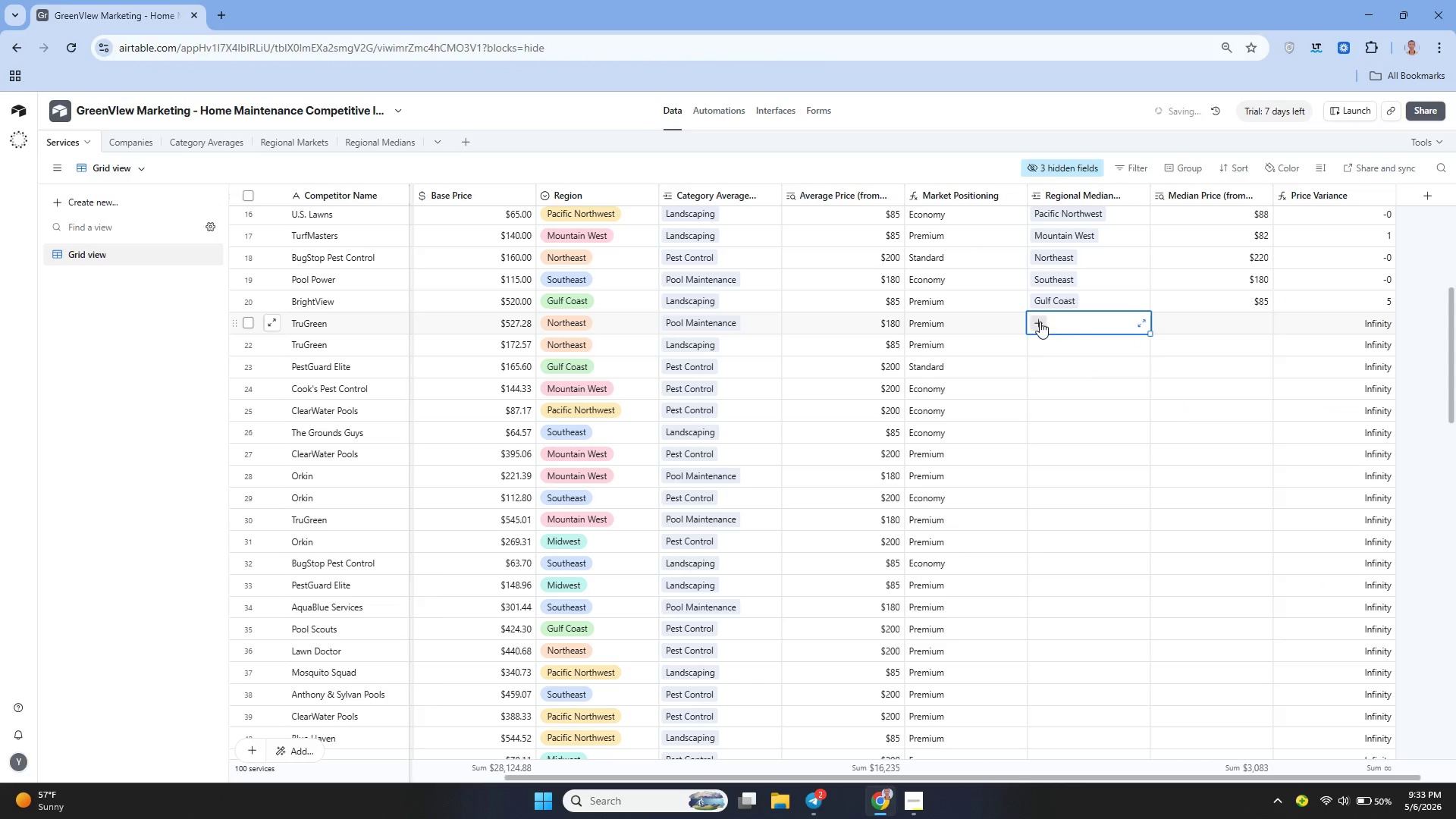 
left_click([1039, 322])
 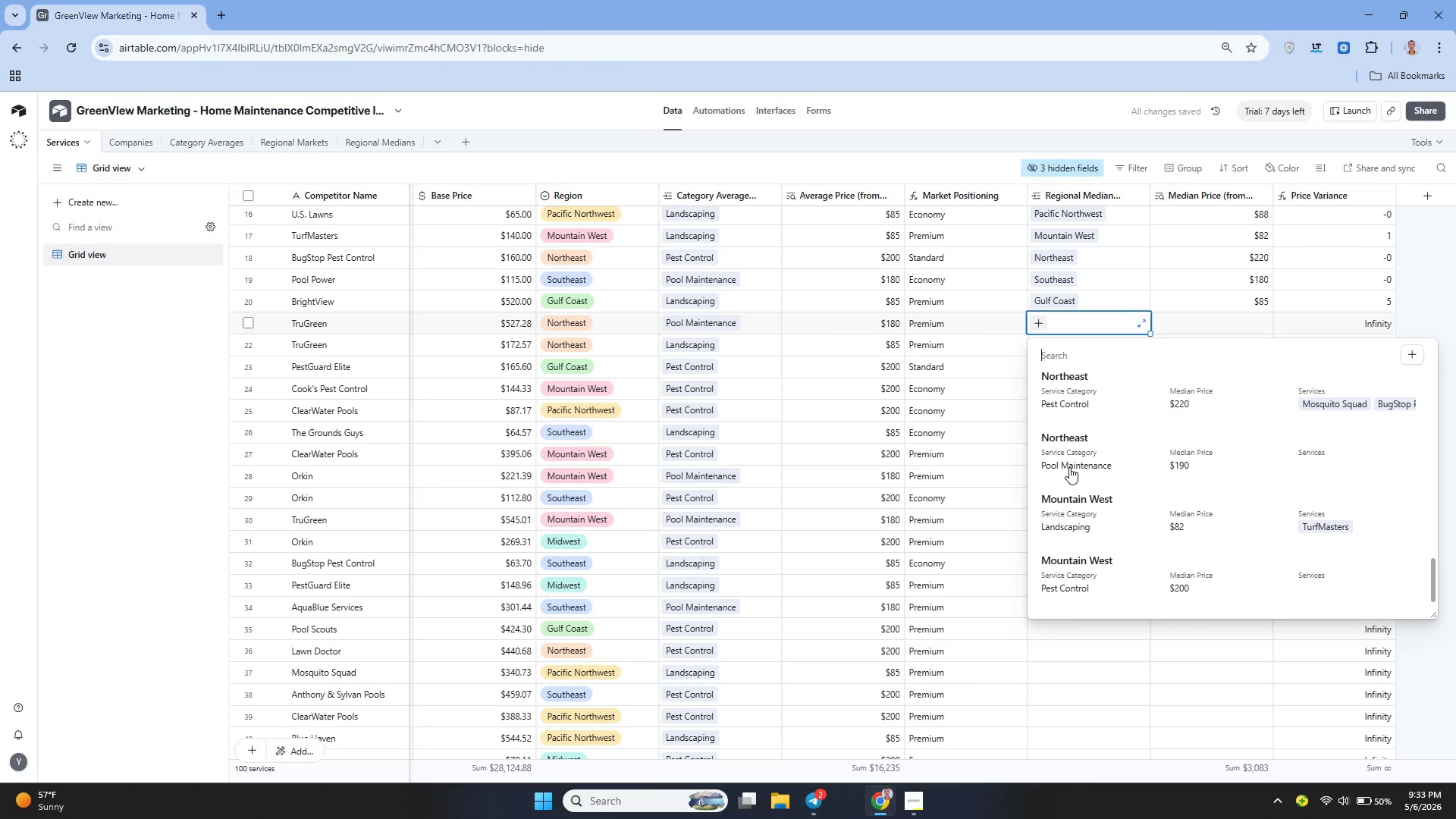 
wait(7.81)
 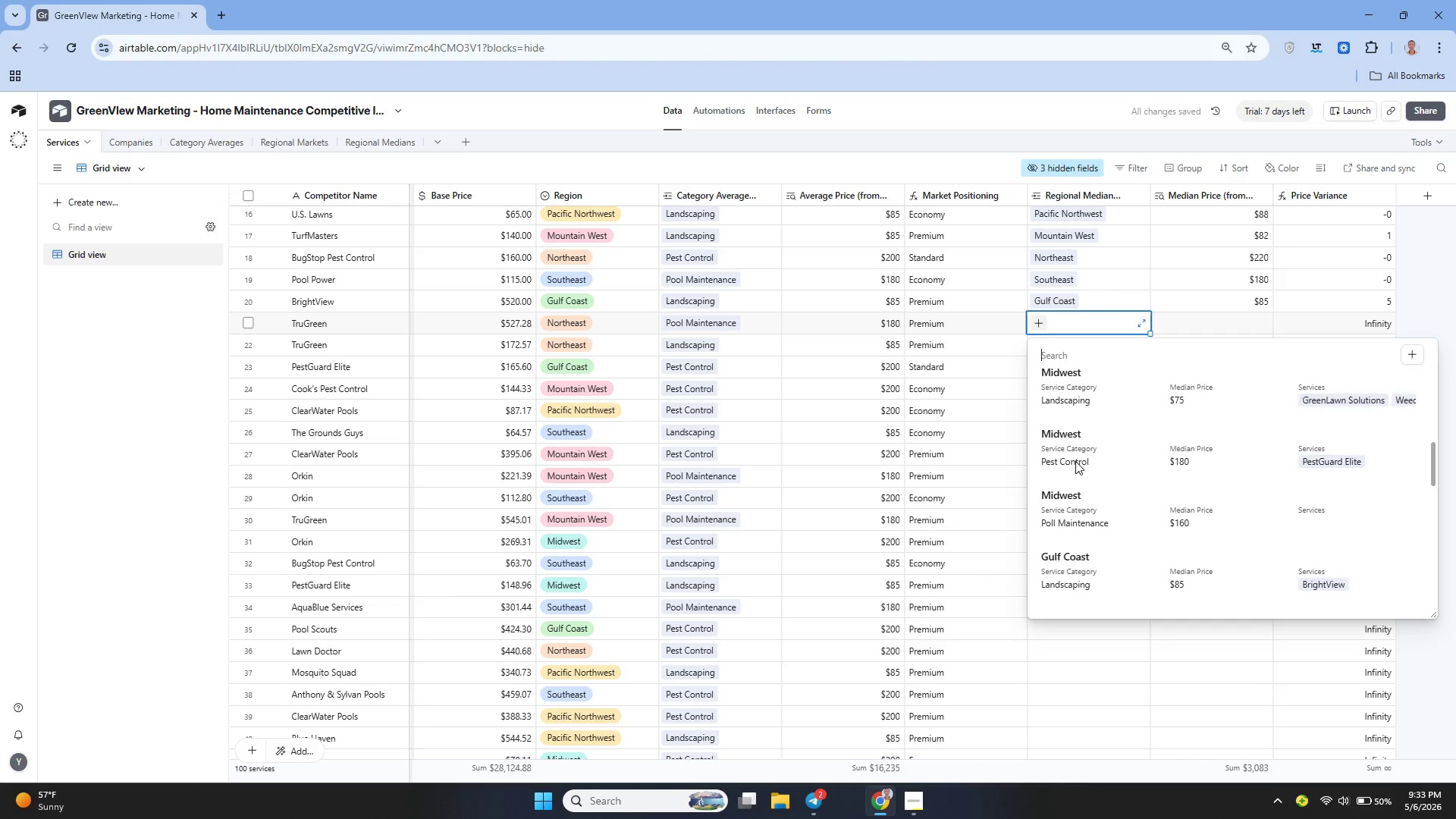 
left_click([1078, 450])
 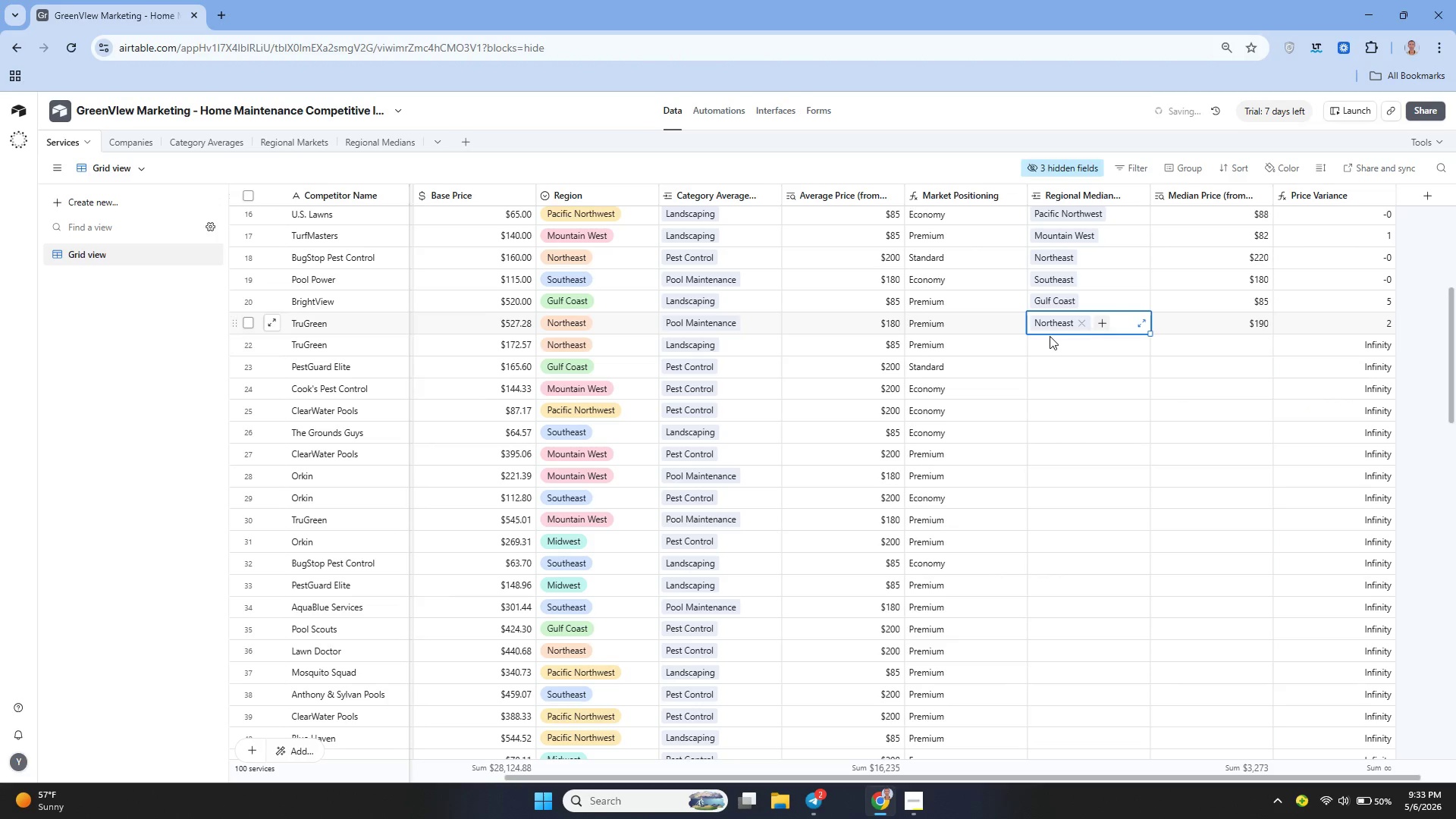 
left_click([1044, 341])
 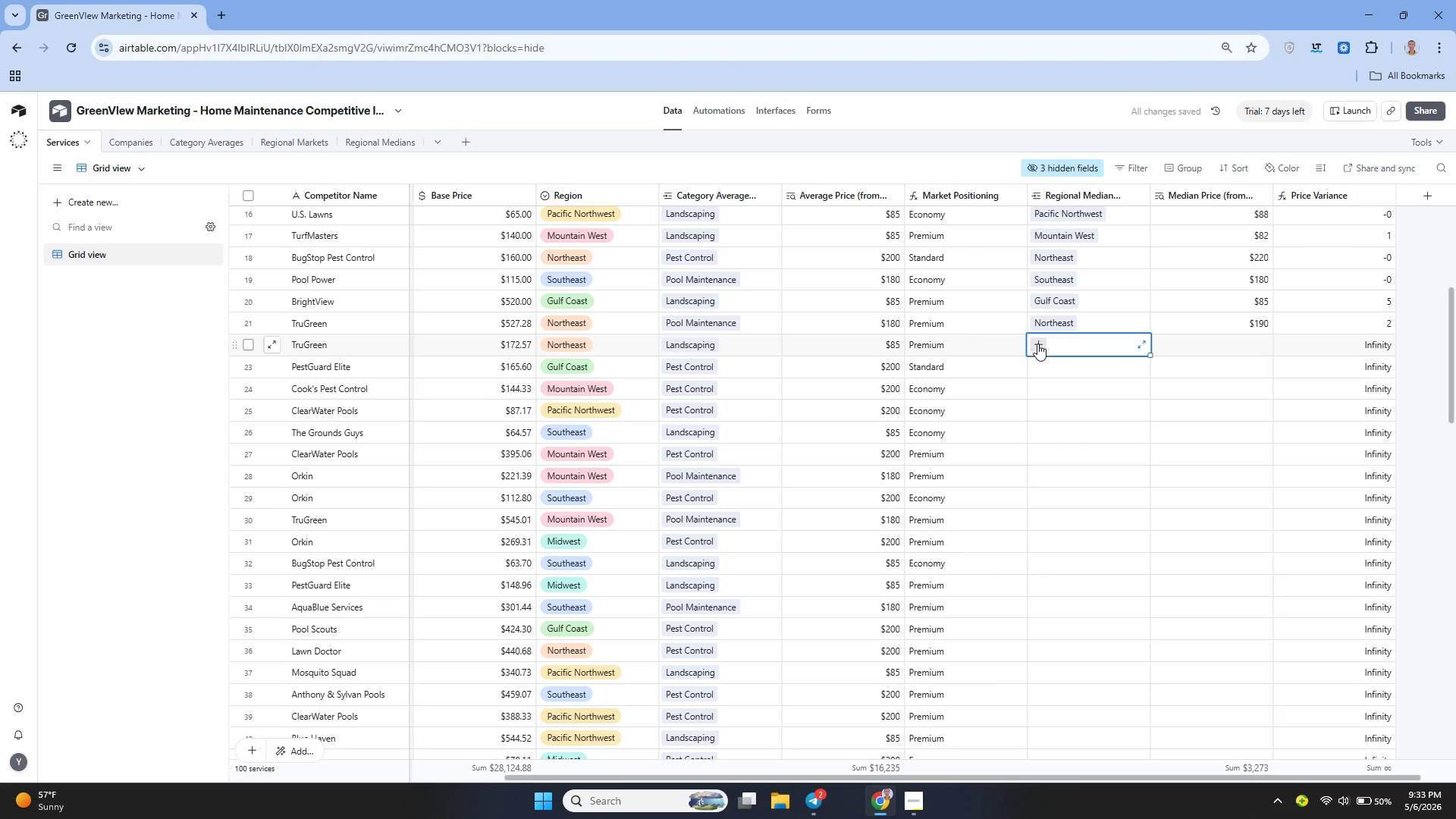 
left_click([1037, 344])
 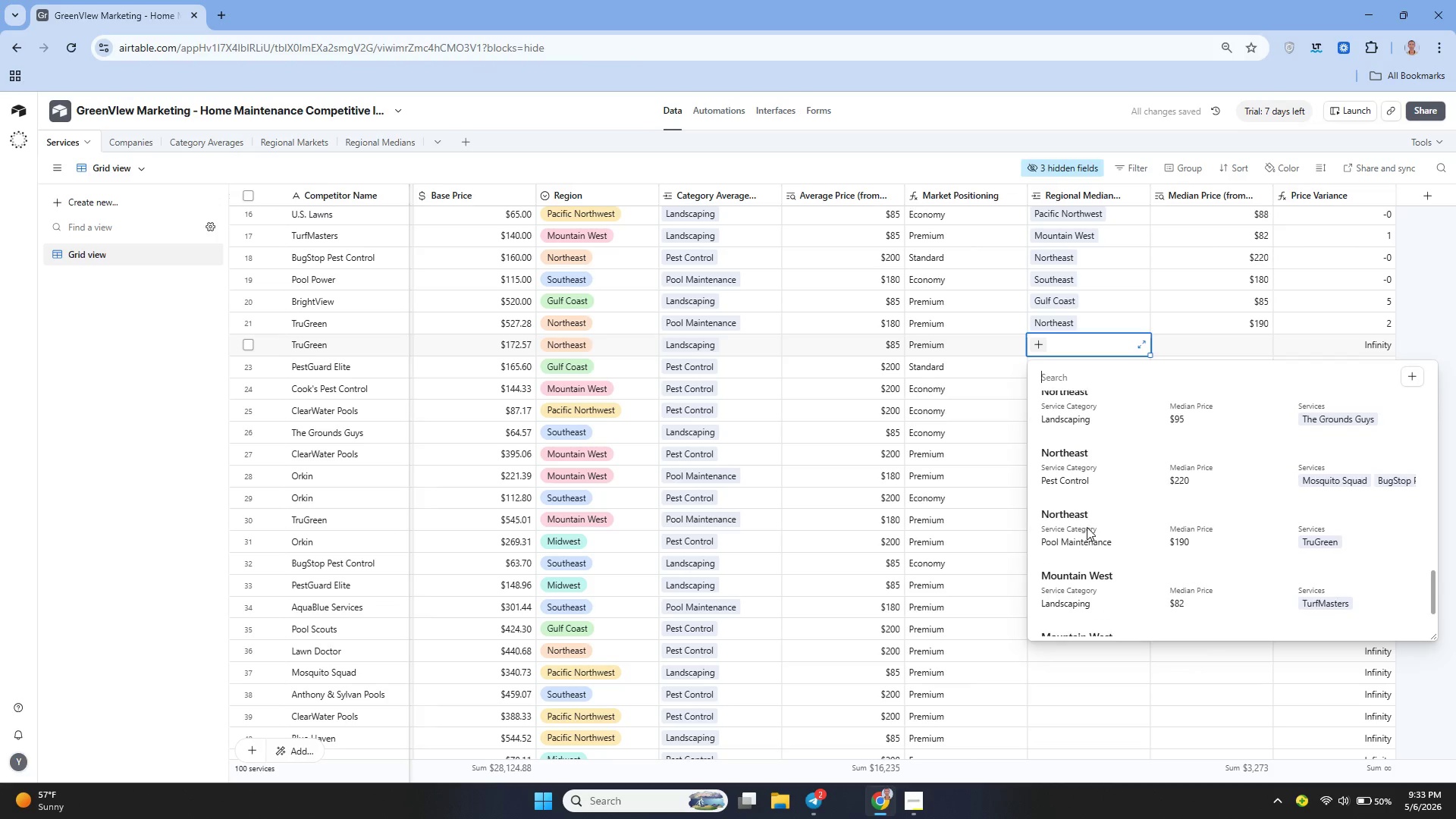 
wait(6.14)
 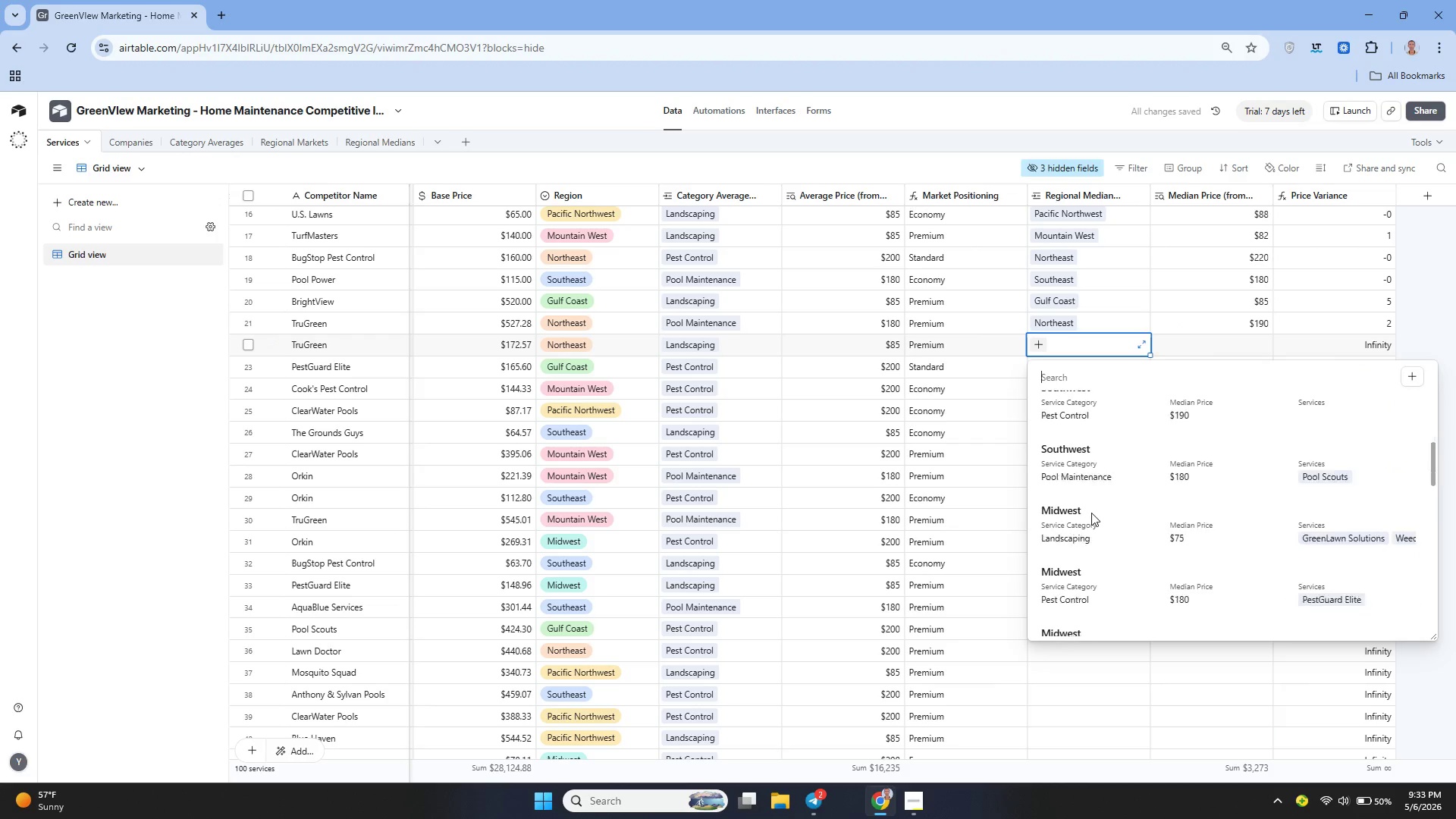 
left_click([1072, 428])
 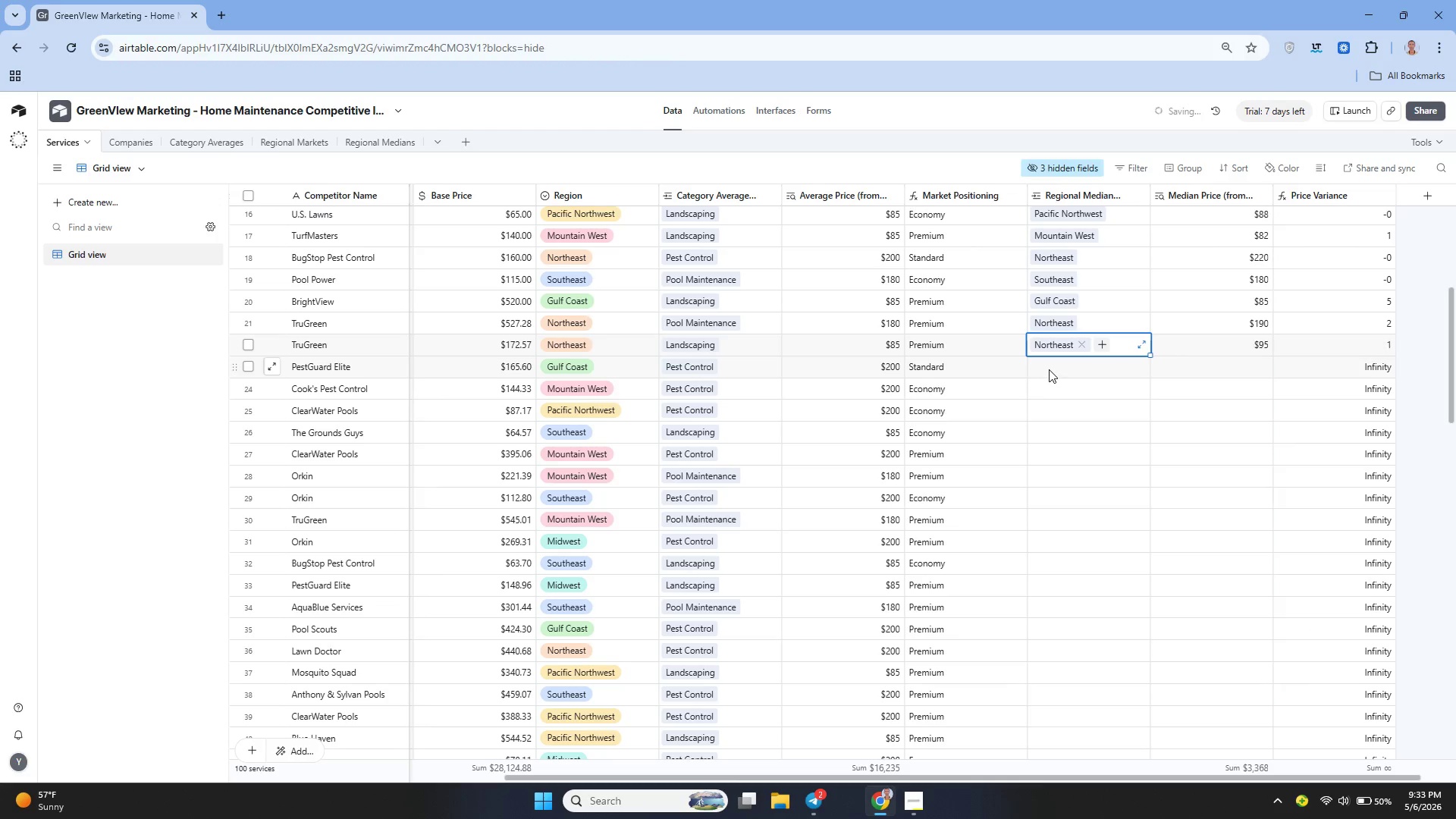 
left_click([1049, 369])
 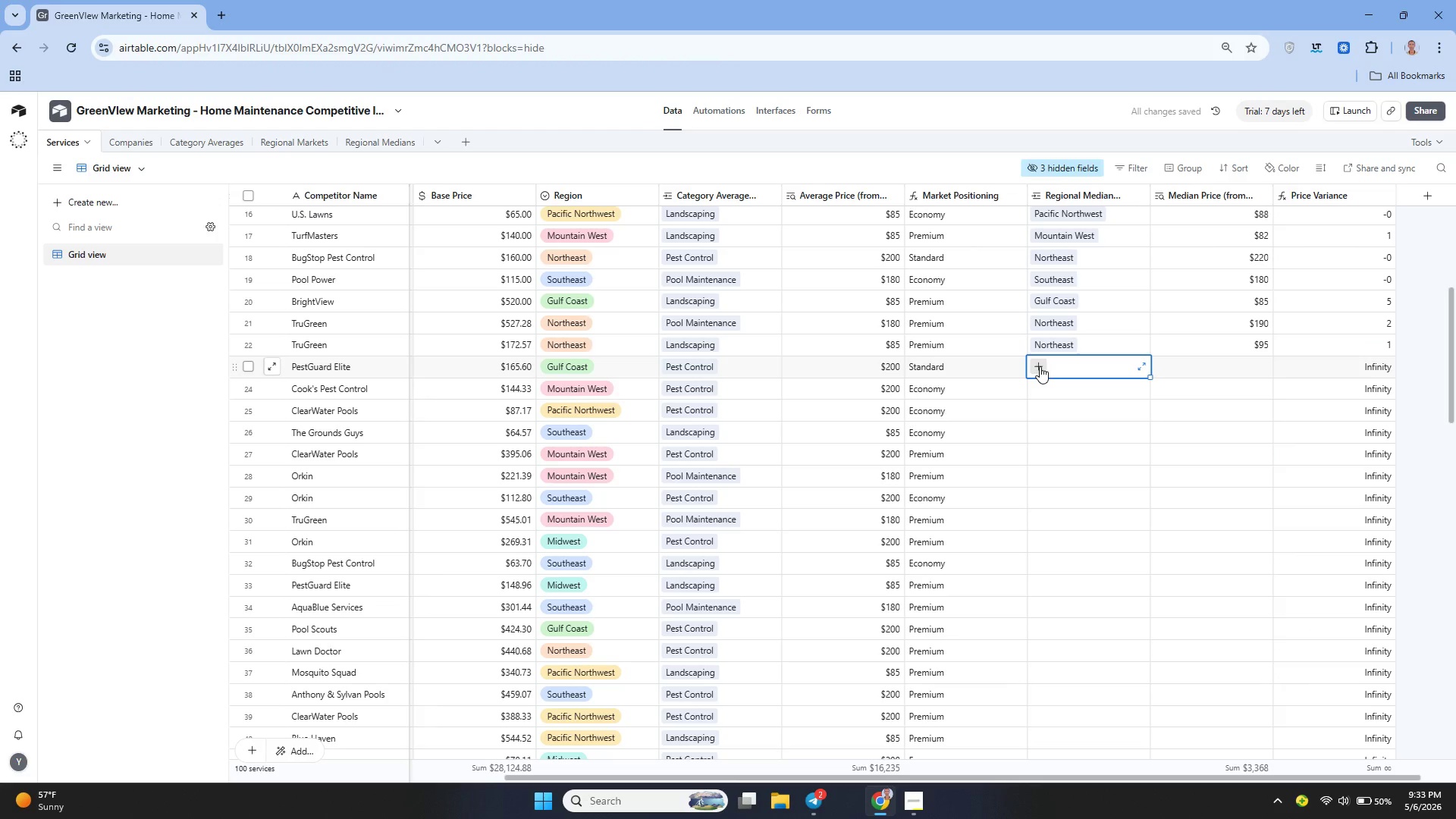 
left_click([1040, 366])
 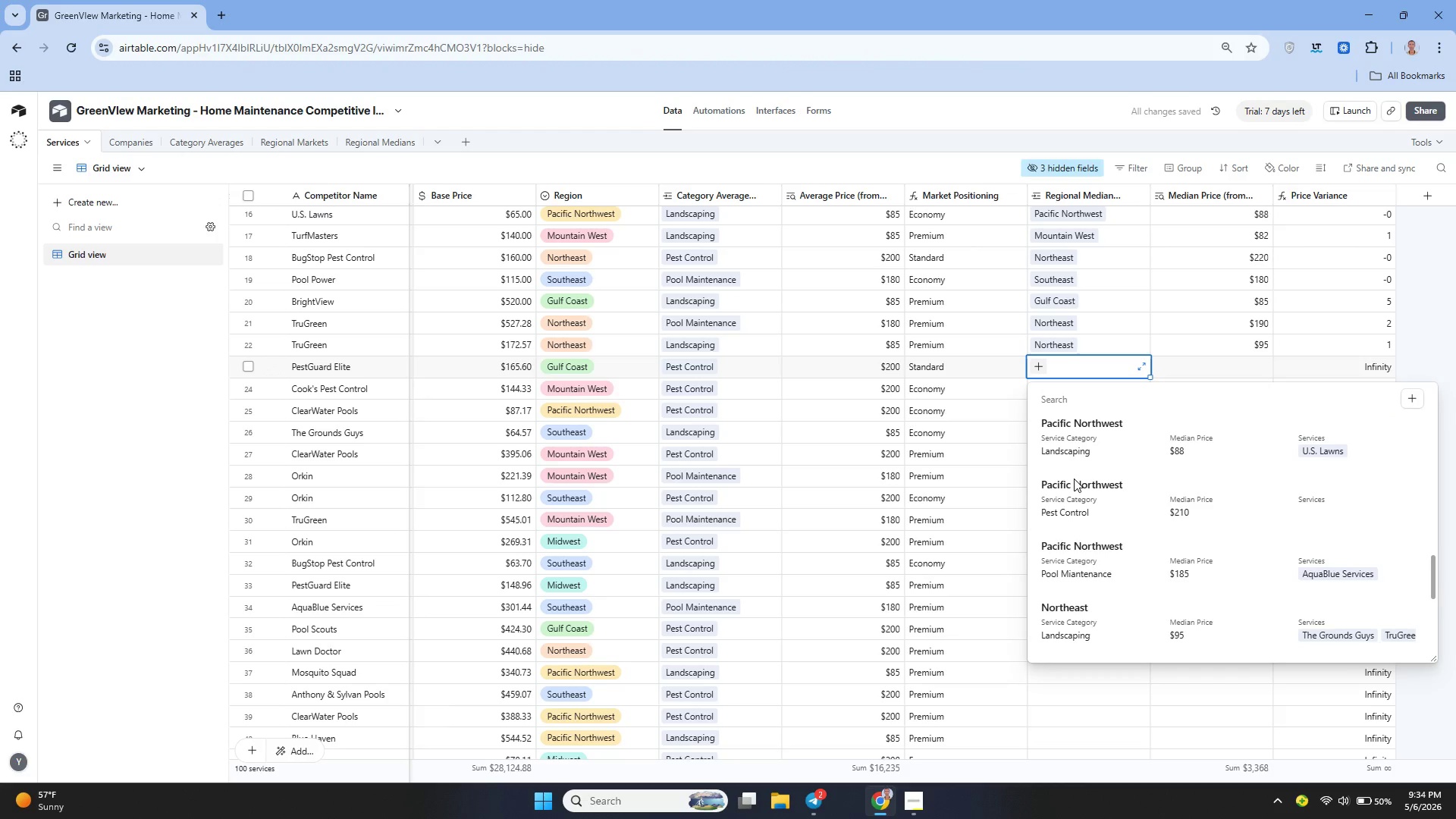 
wait(7.14)
 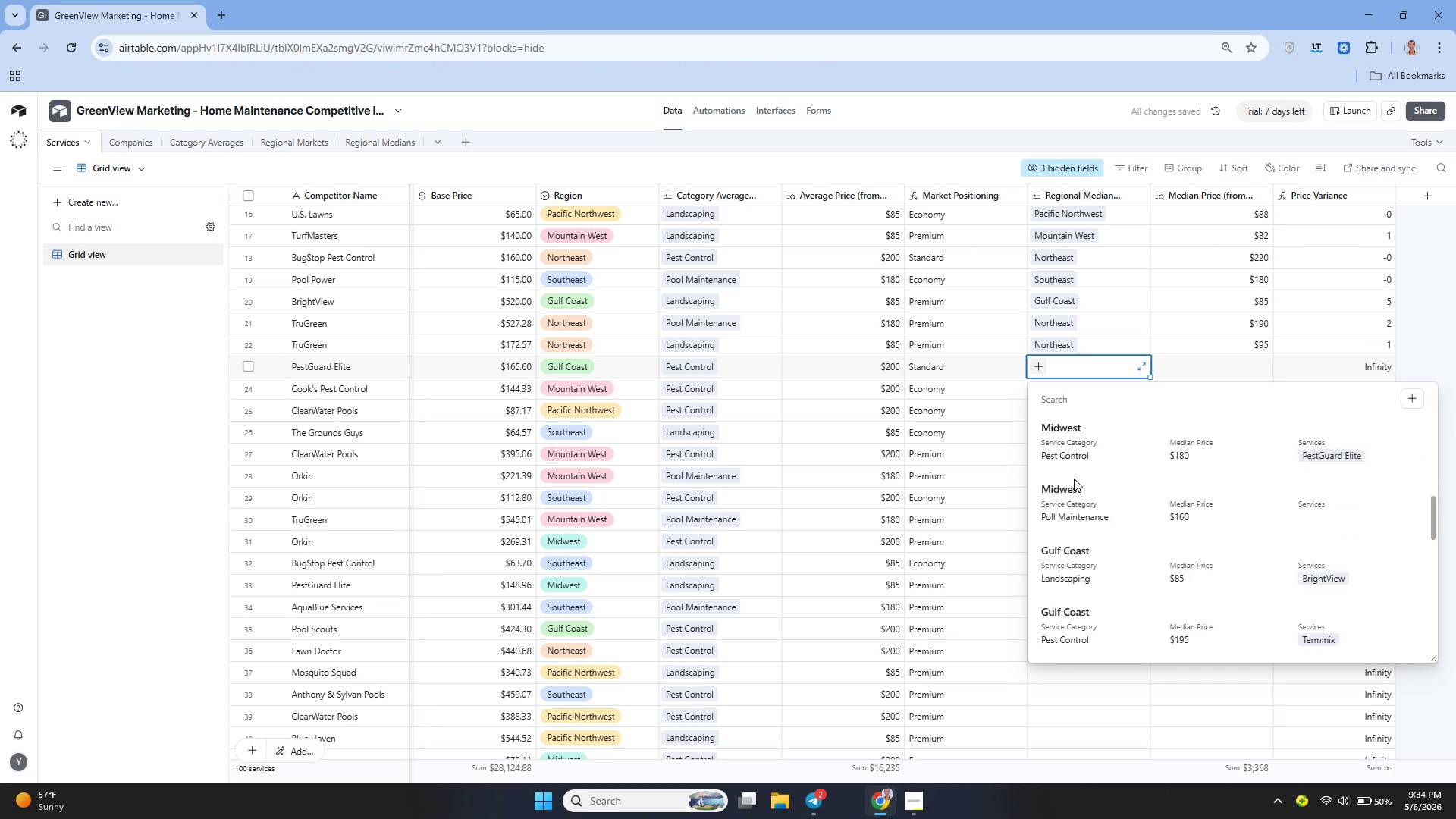 
left_click([1080, 509])
 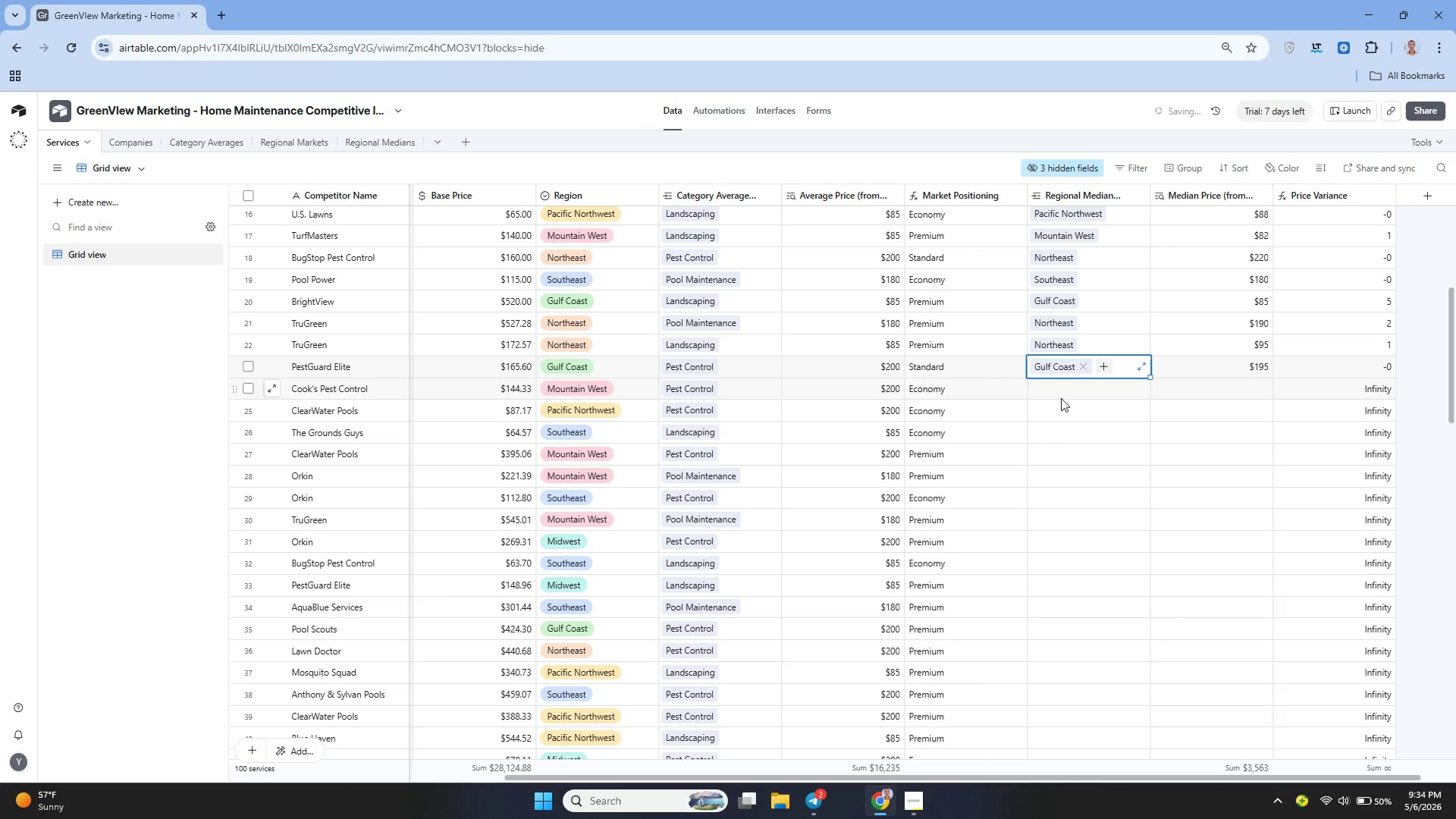 
left_click([1054, 392])
 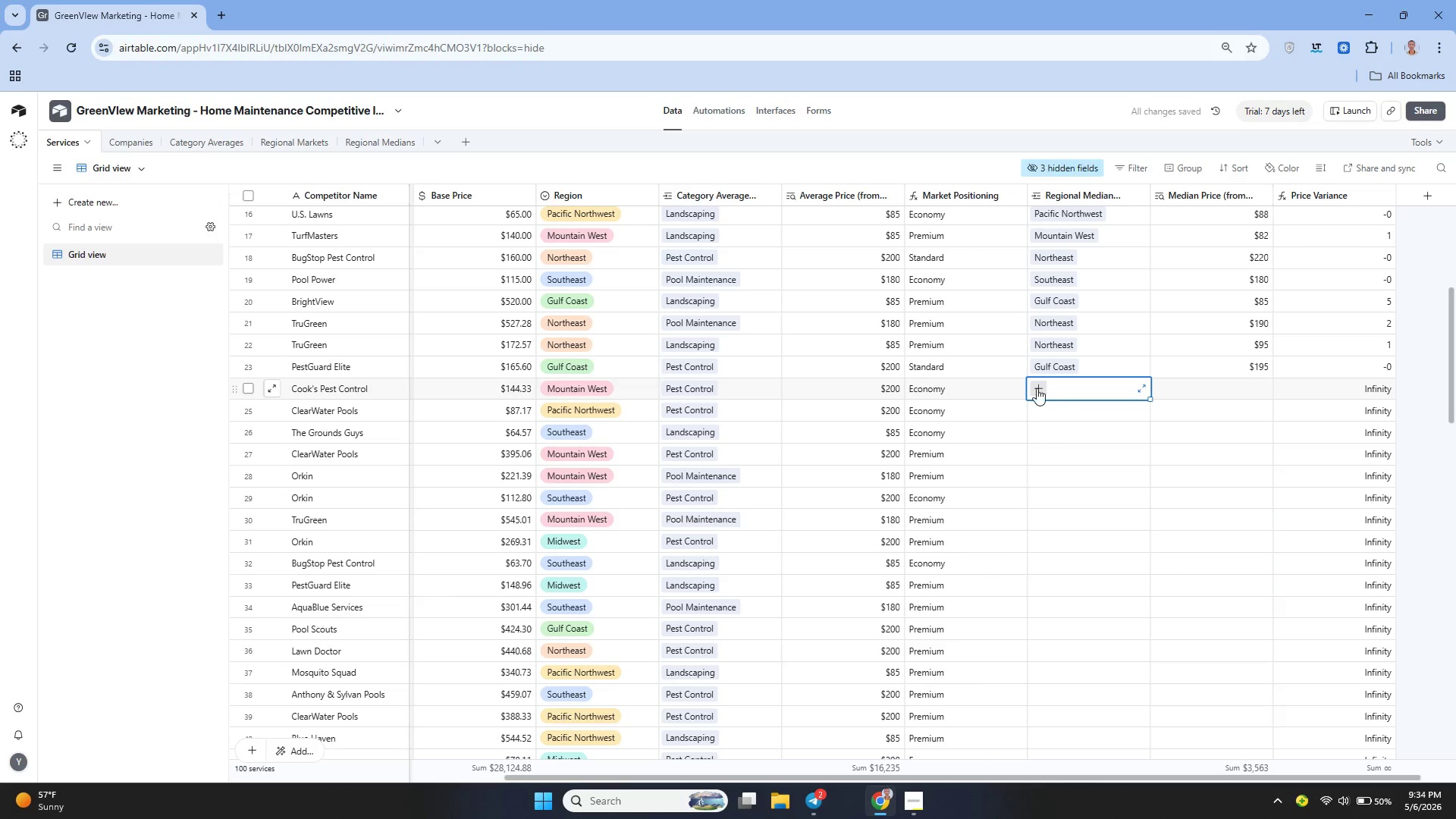 
left_click([1037, 388])
 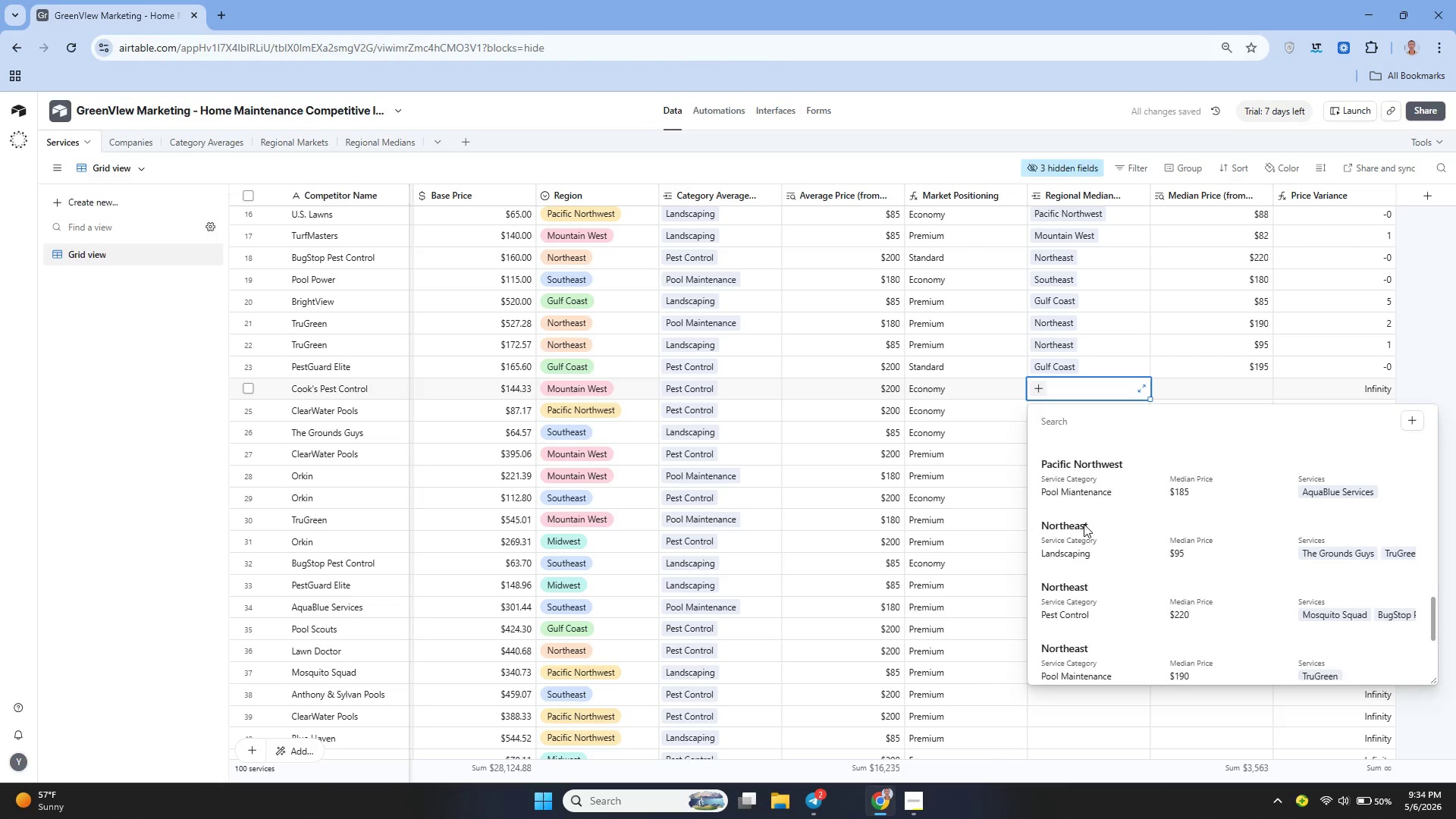 
wait(5.88)
 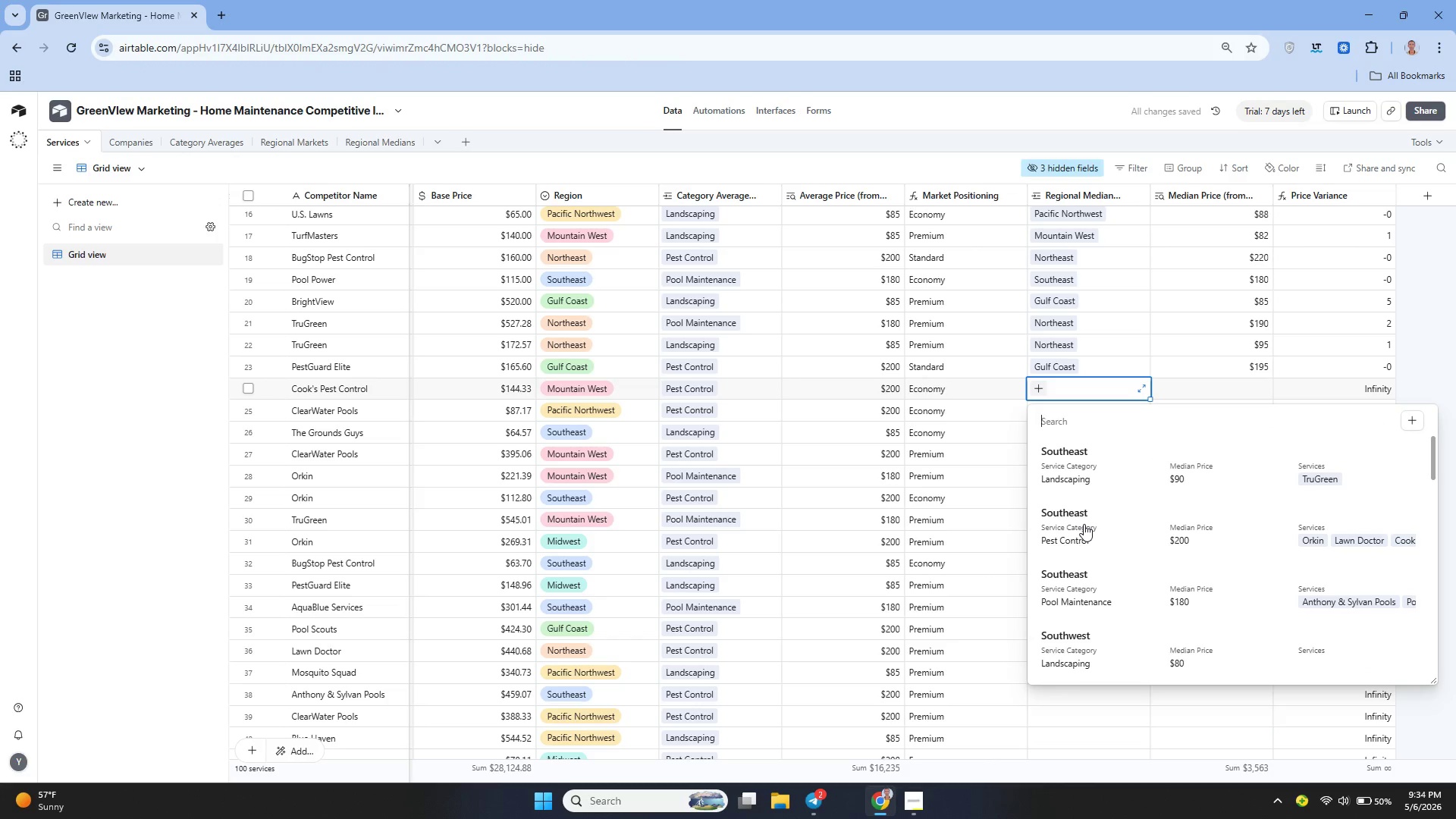 
left_click([1066, 586])
 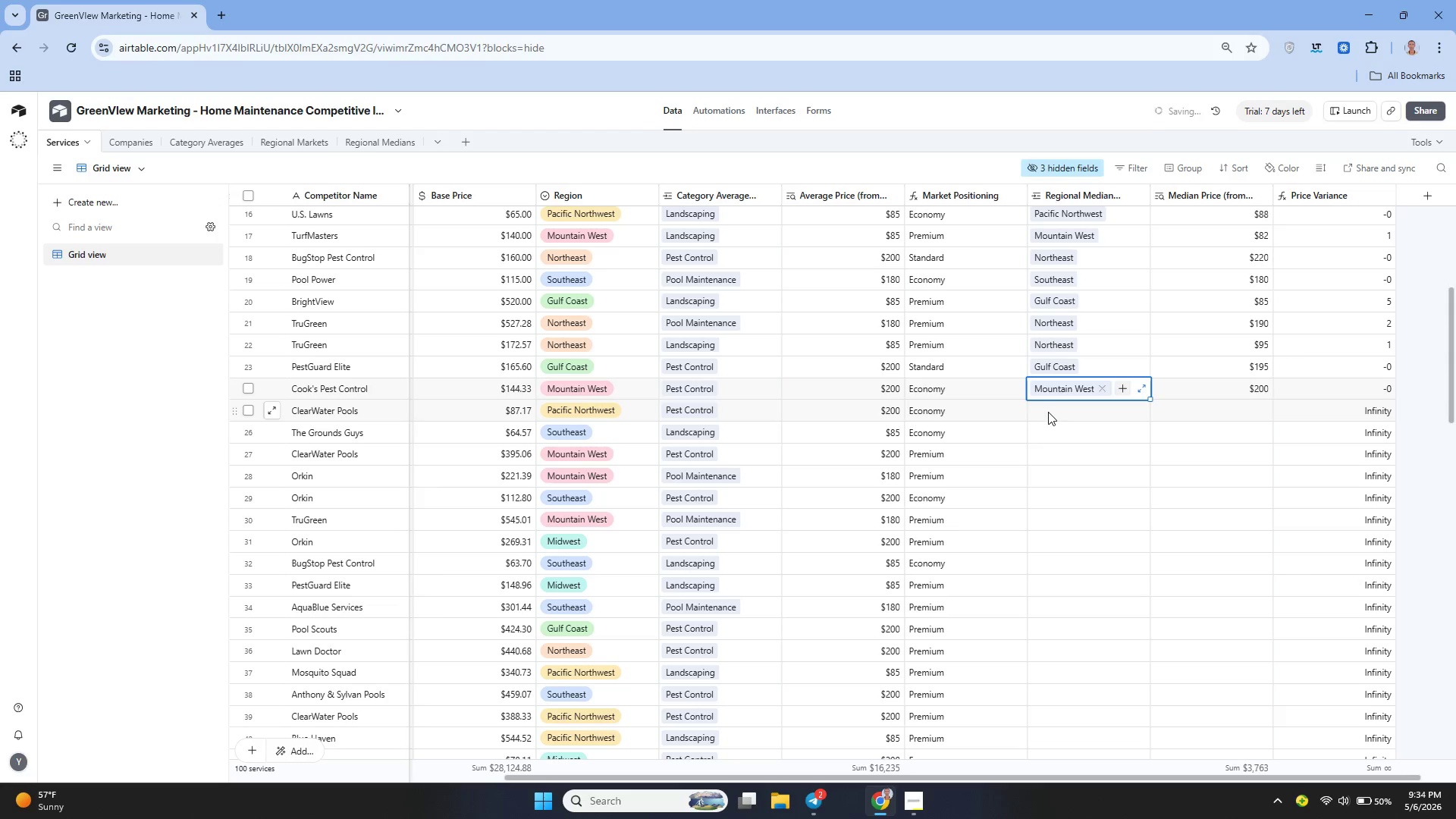 
left_click_drag(start_coordinate=[1047, 411], to_coordinate=[1034, 409])
 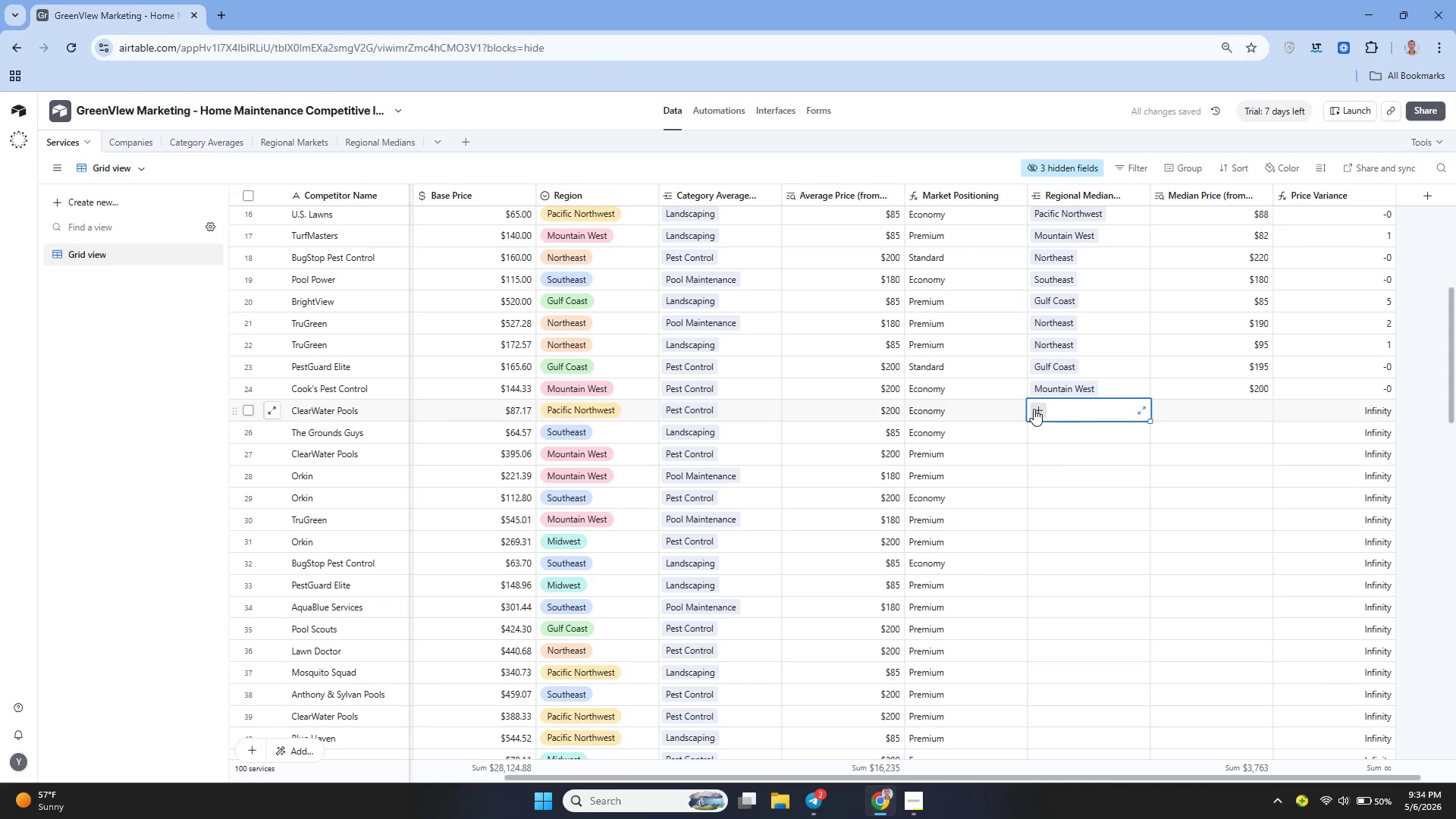 
left_click([1034, 409])
 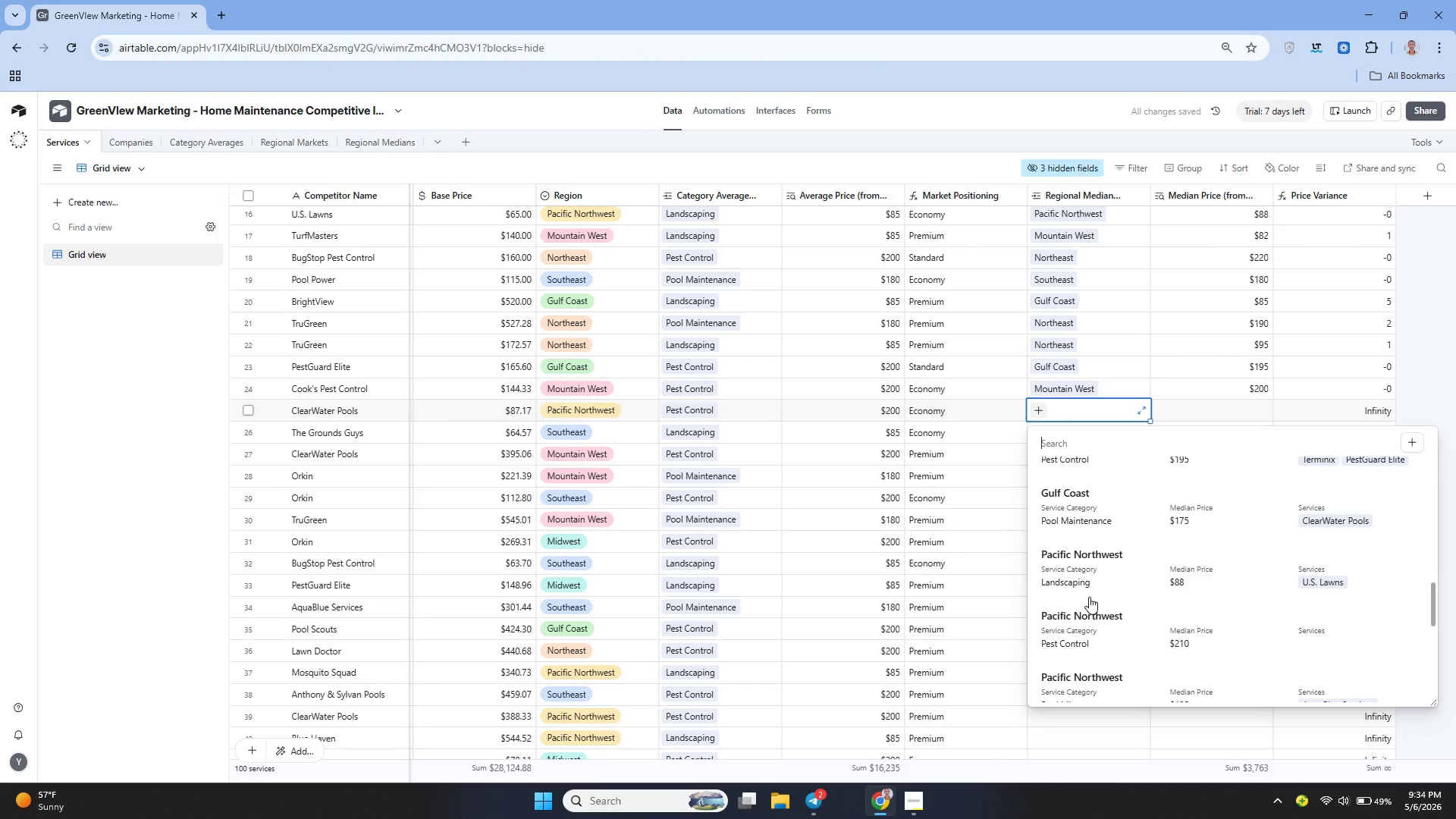 
wait(6.78)
 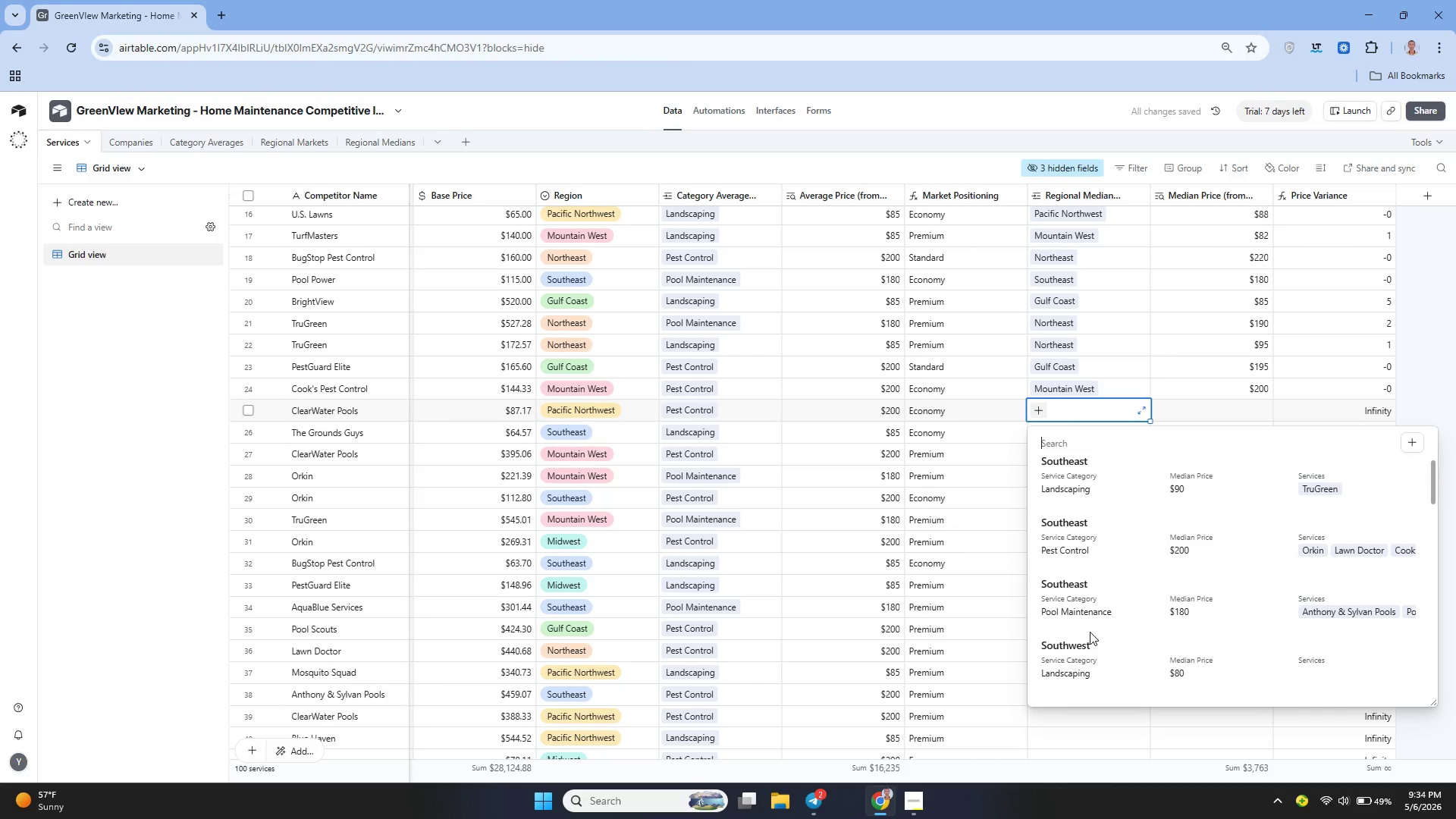 
left_click([1081, 628])
 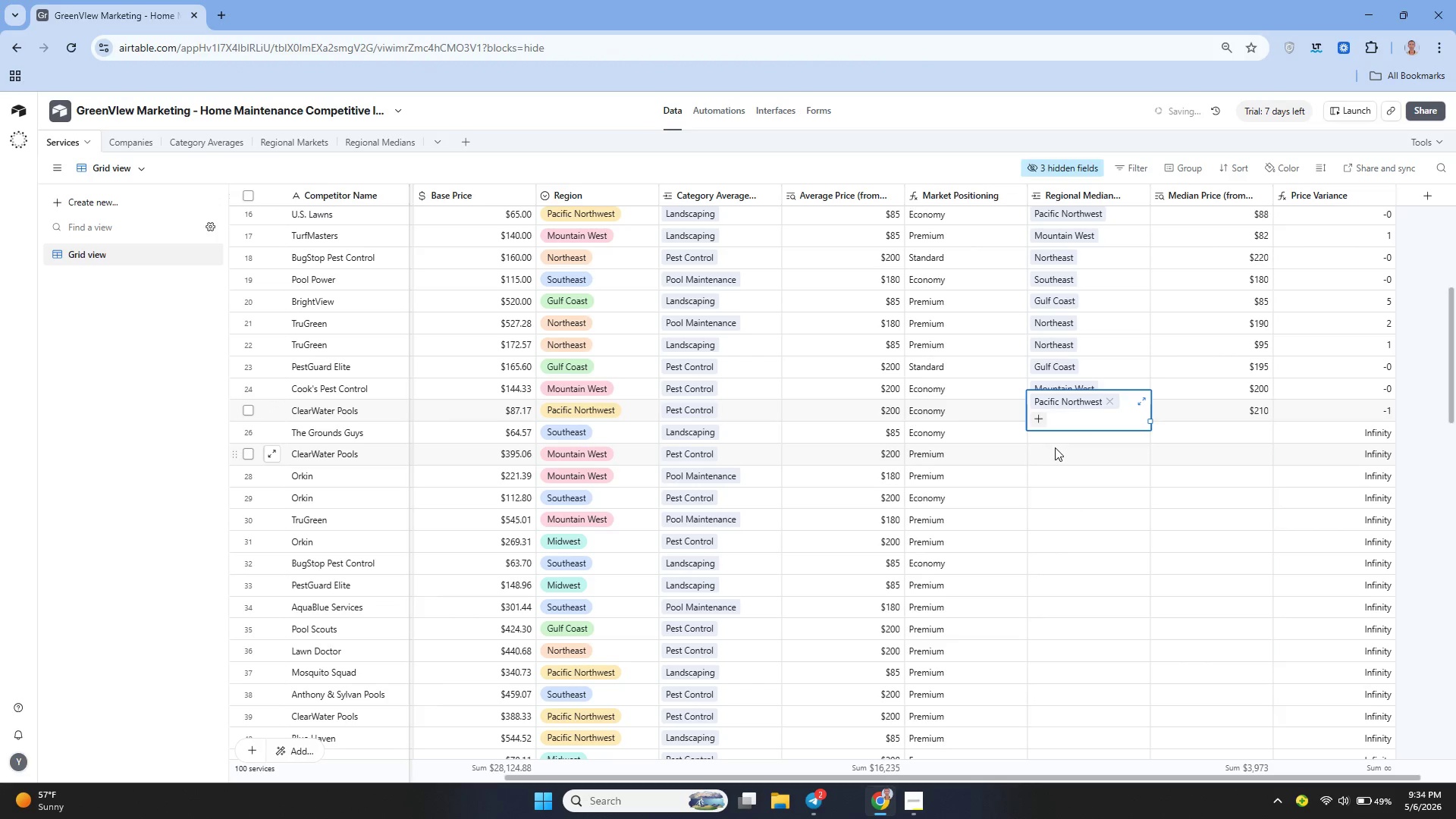 
left_click([1050, 442])
 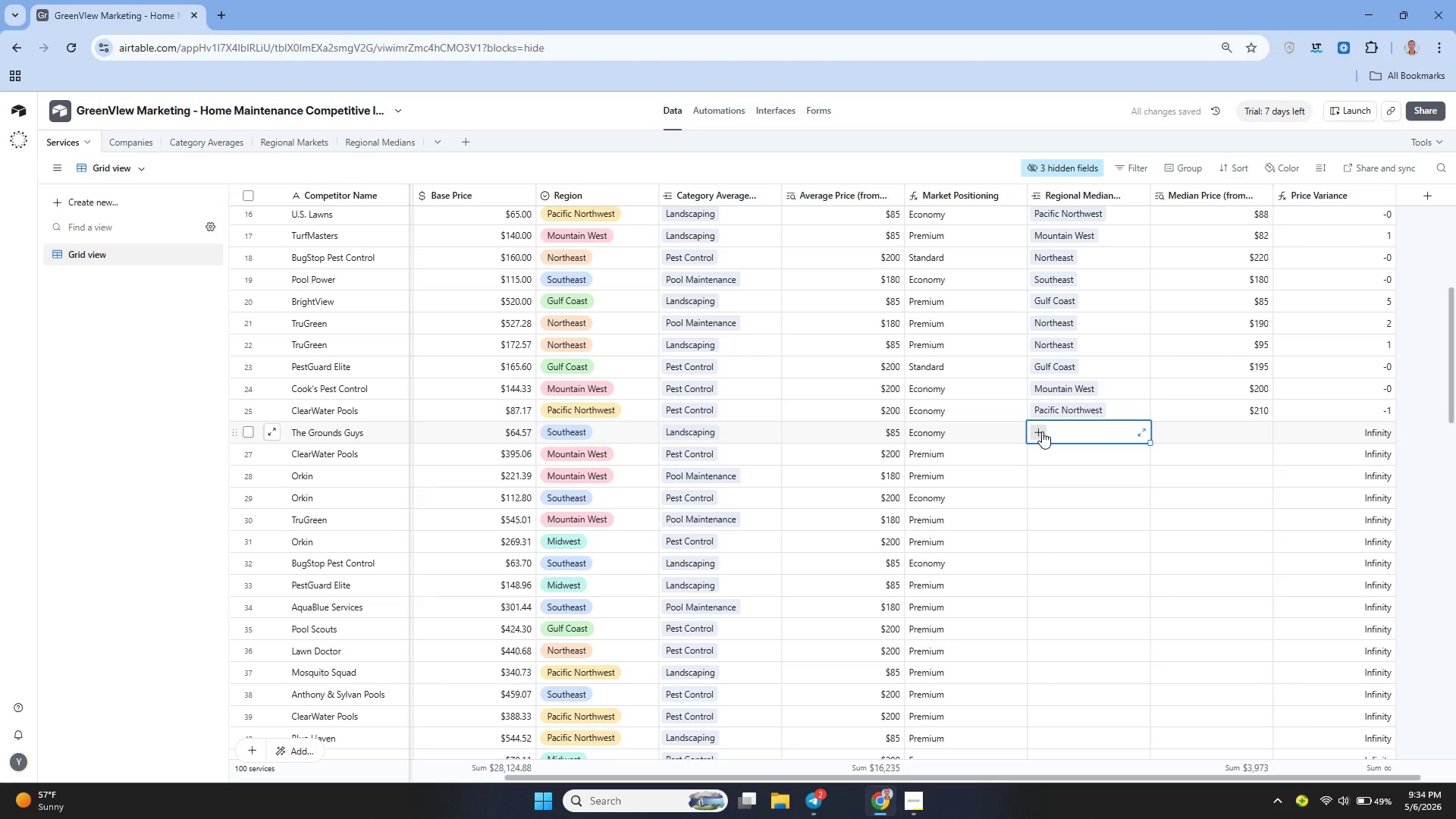 
left_click([1042, 431])
 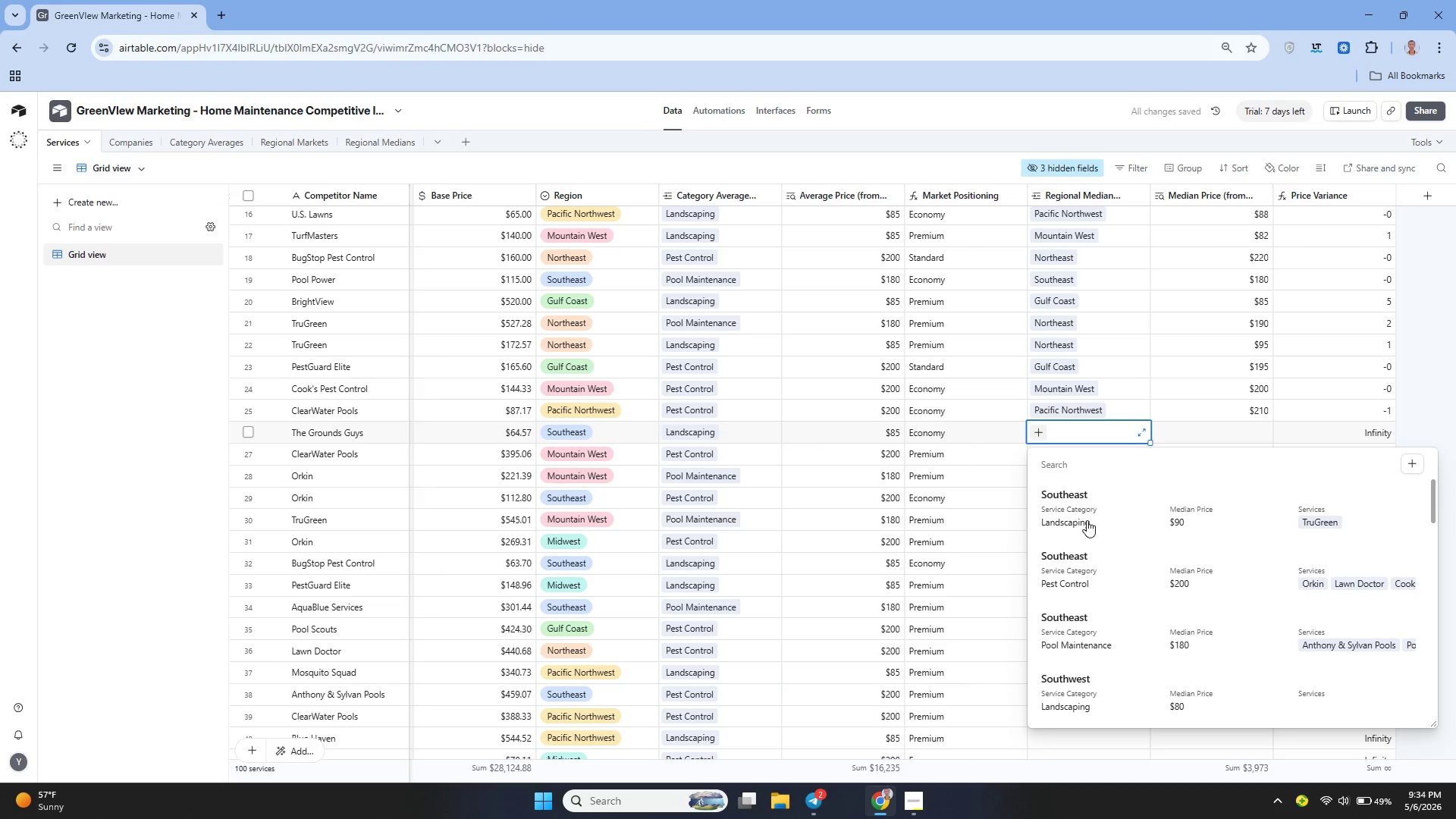 
left_click([1078, 519])
 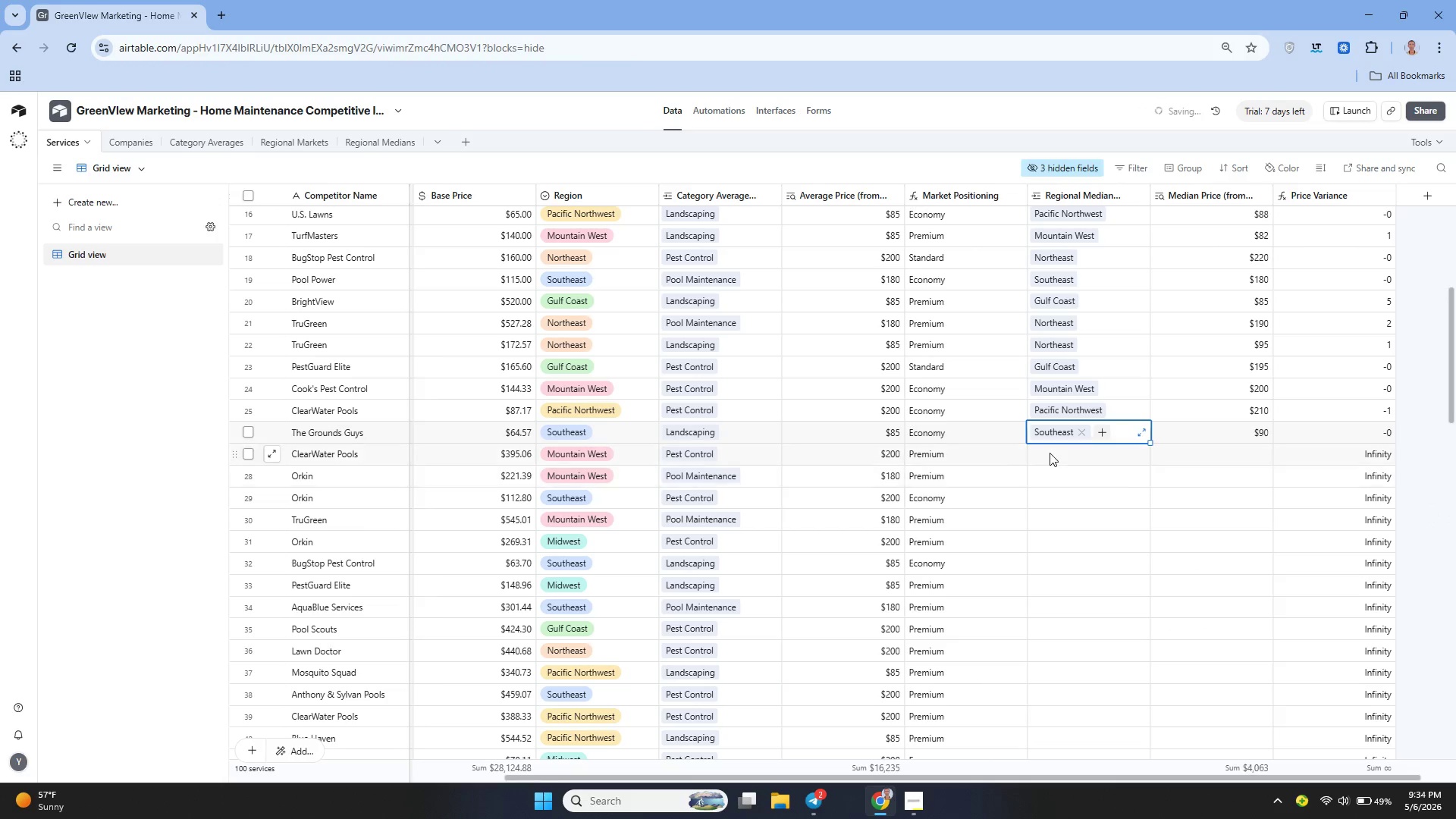 
left_click_drag(start_coordinate=[1048, 452], to_coordinate=[1031, 452])
 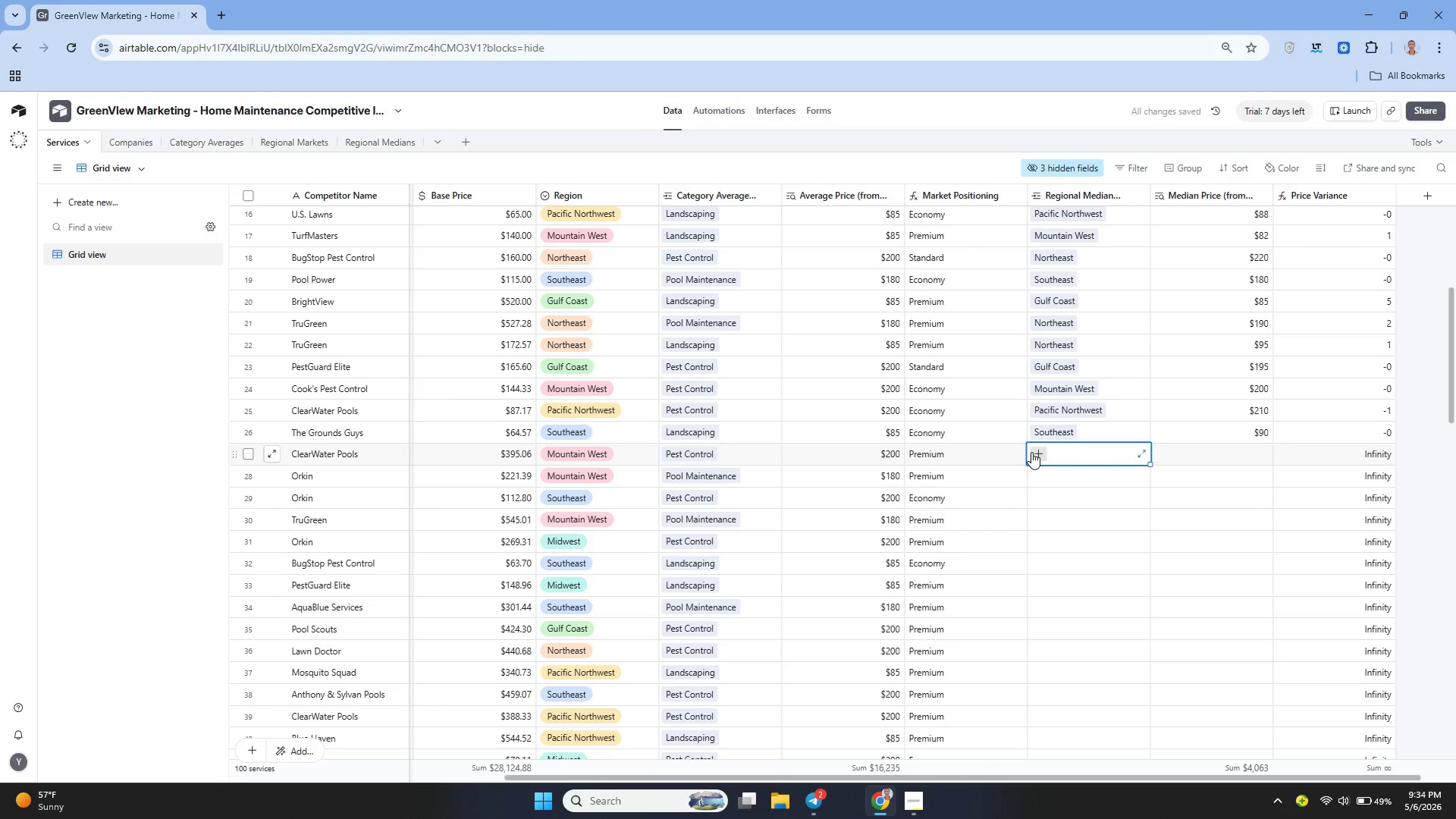 
left_click([1031, 452])
 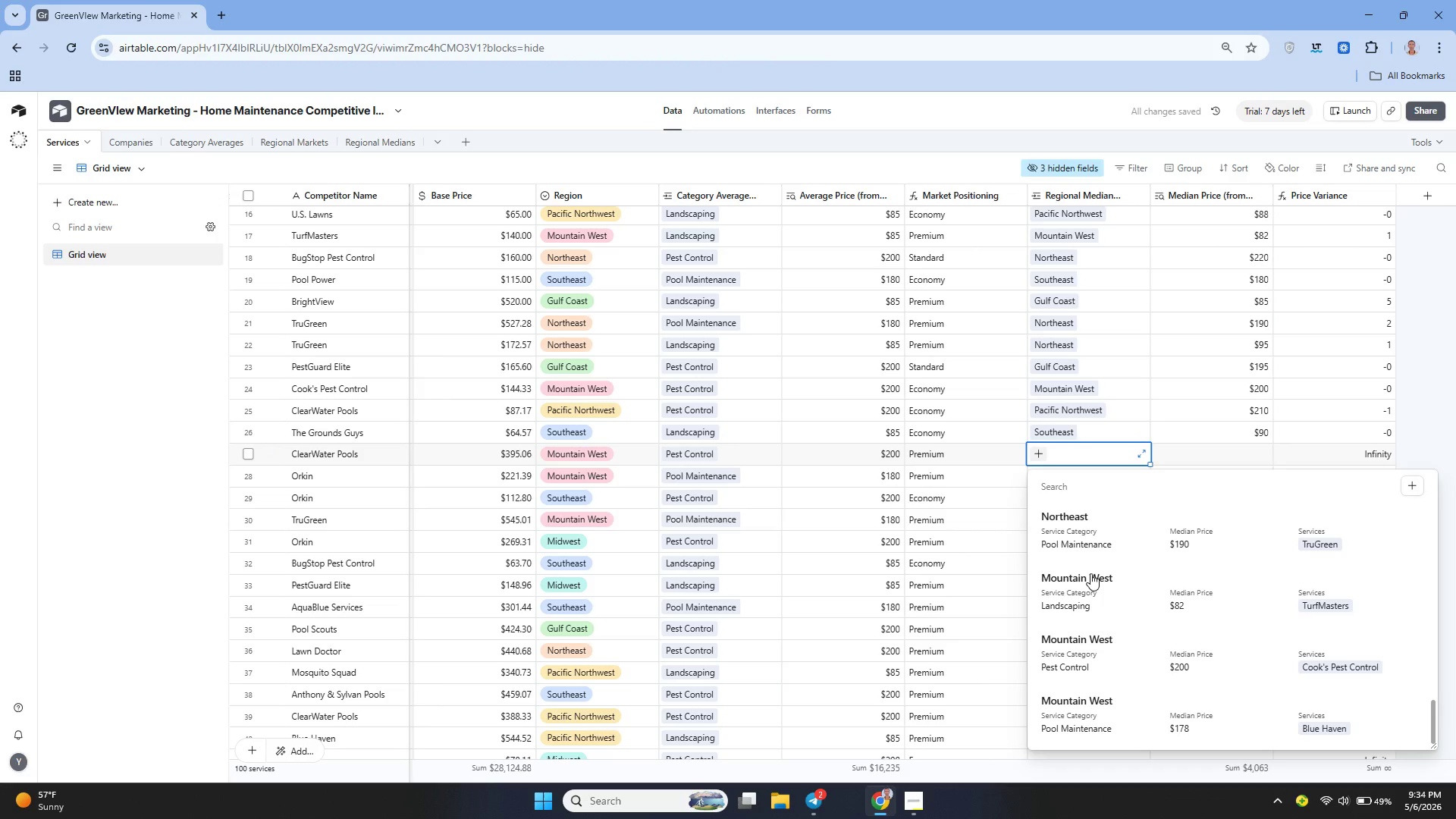 
wait(7.16)
 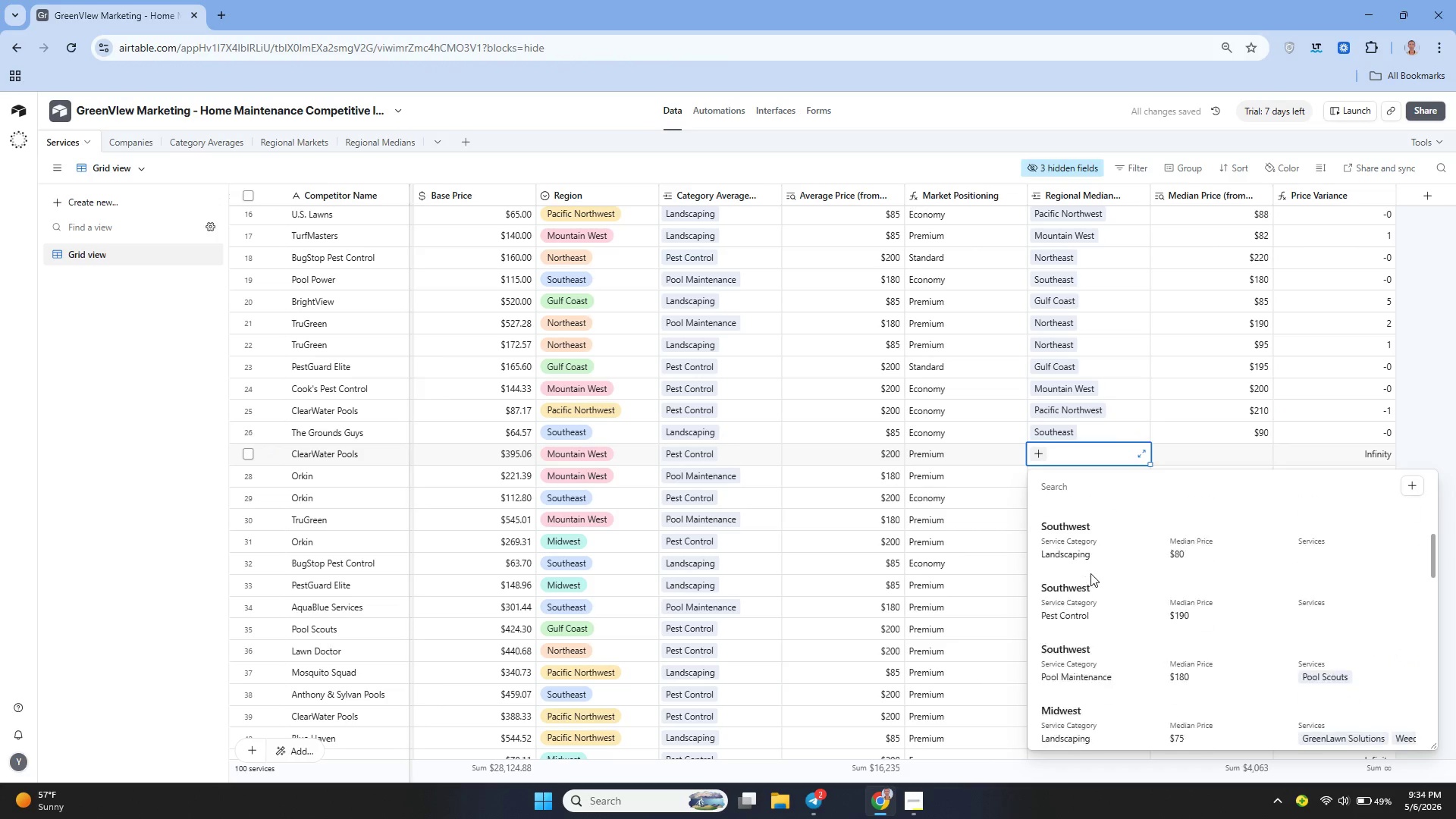 
left_click([1073, 645])
 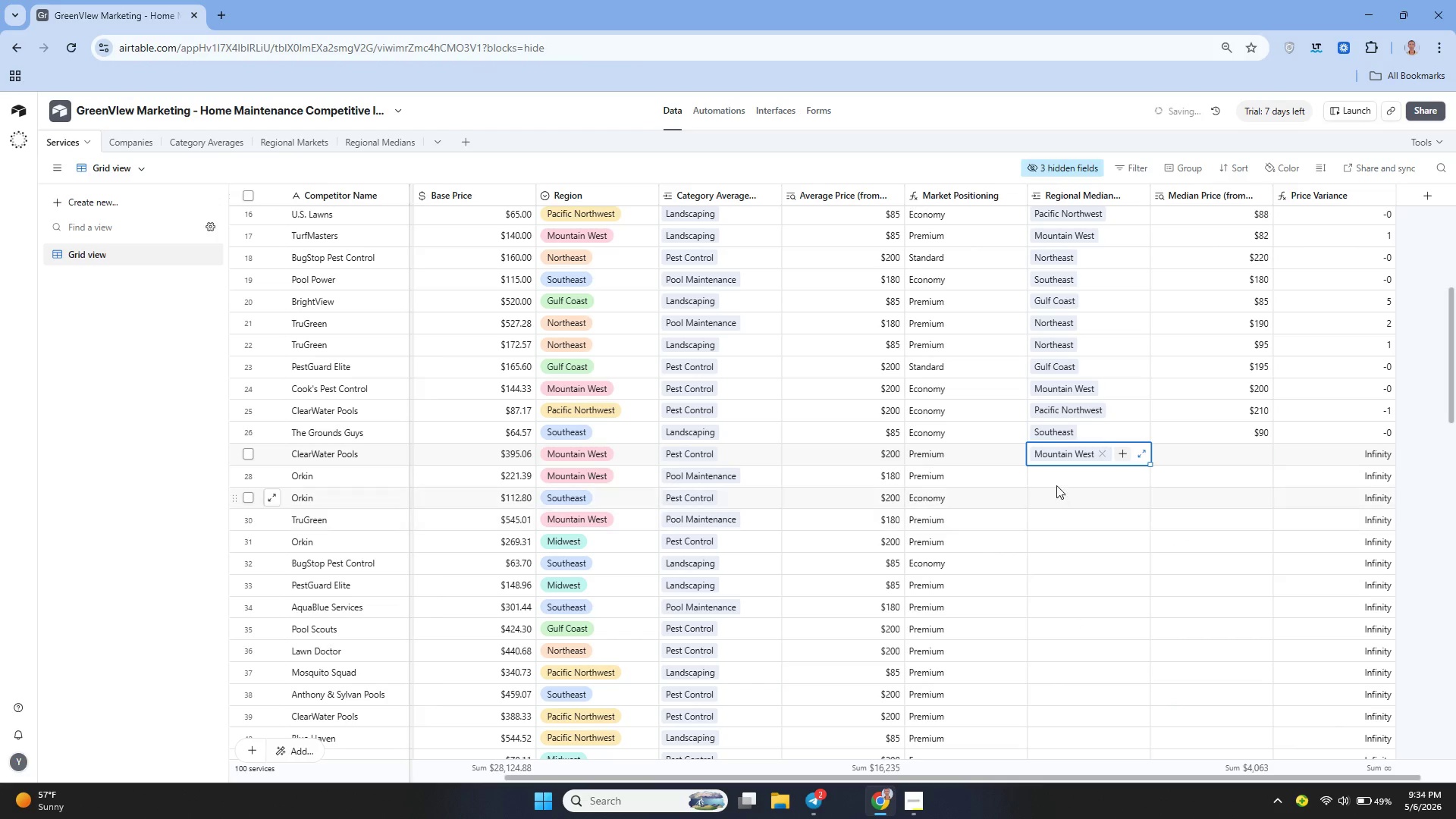 
left_click_drag(start_coordinate=[1054, 482], to_coordinate=[1037, 476])
 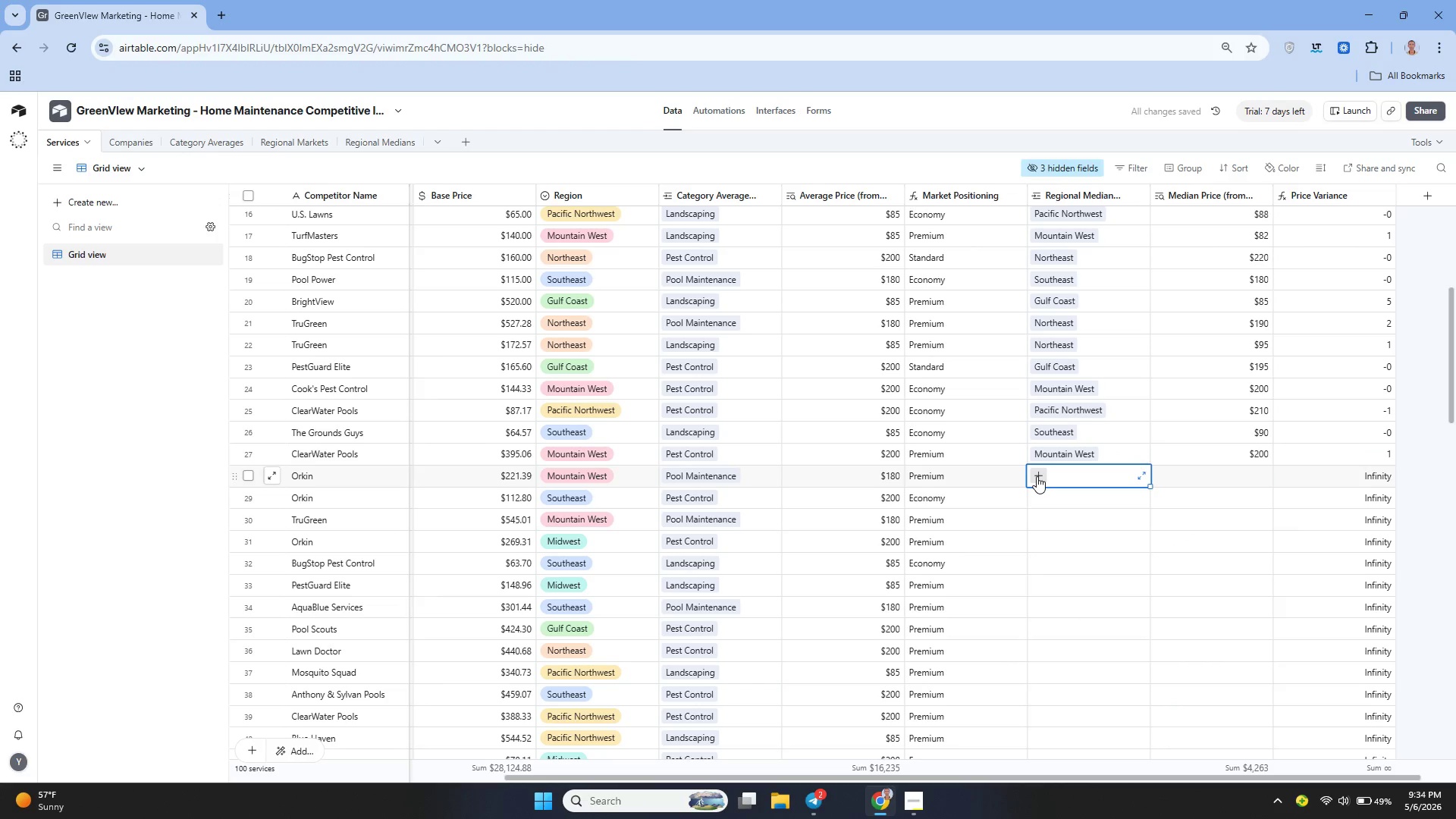 
left_click([1037, 476])
 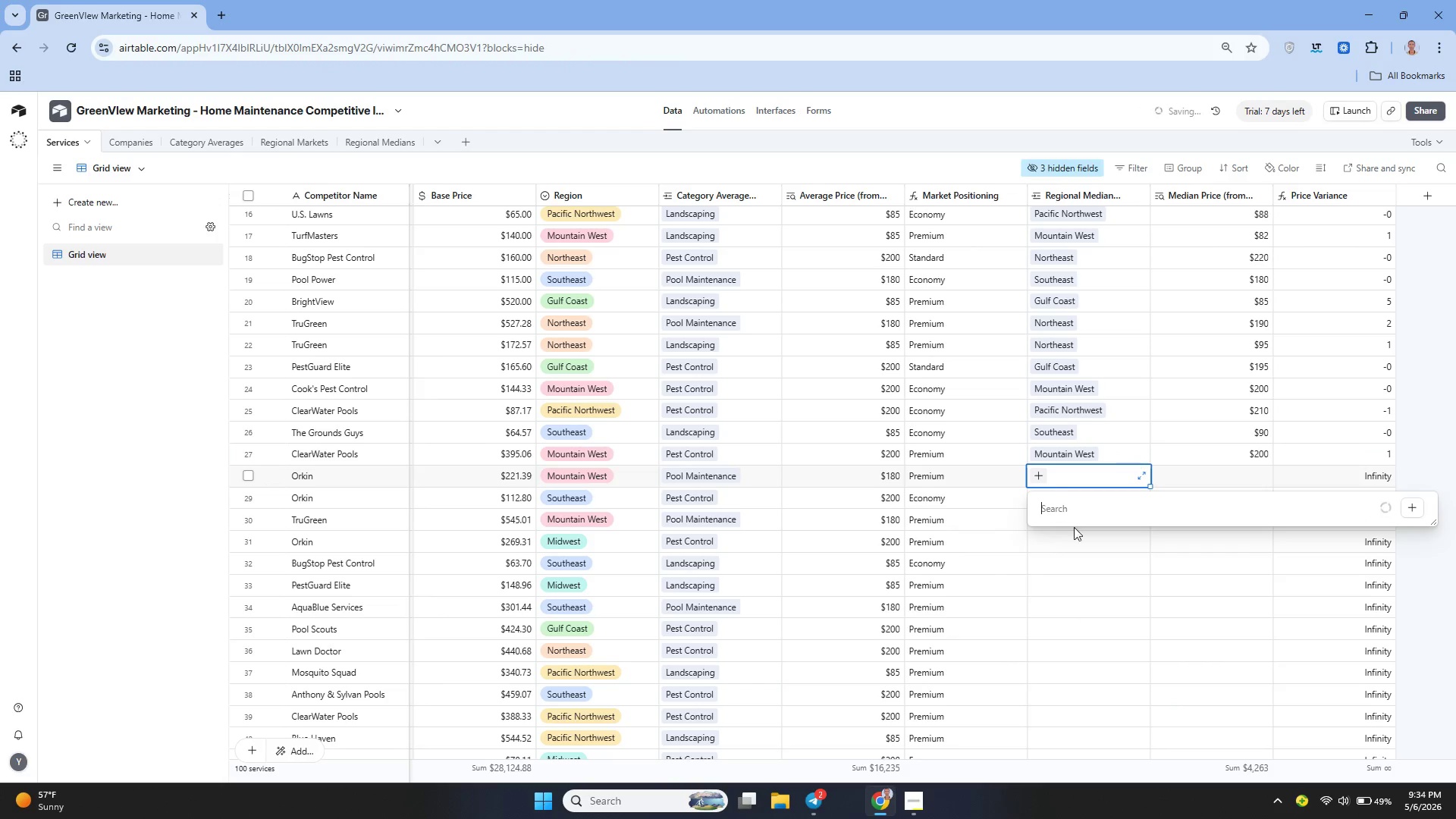 
mouse_move([1086, 579])
 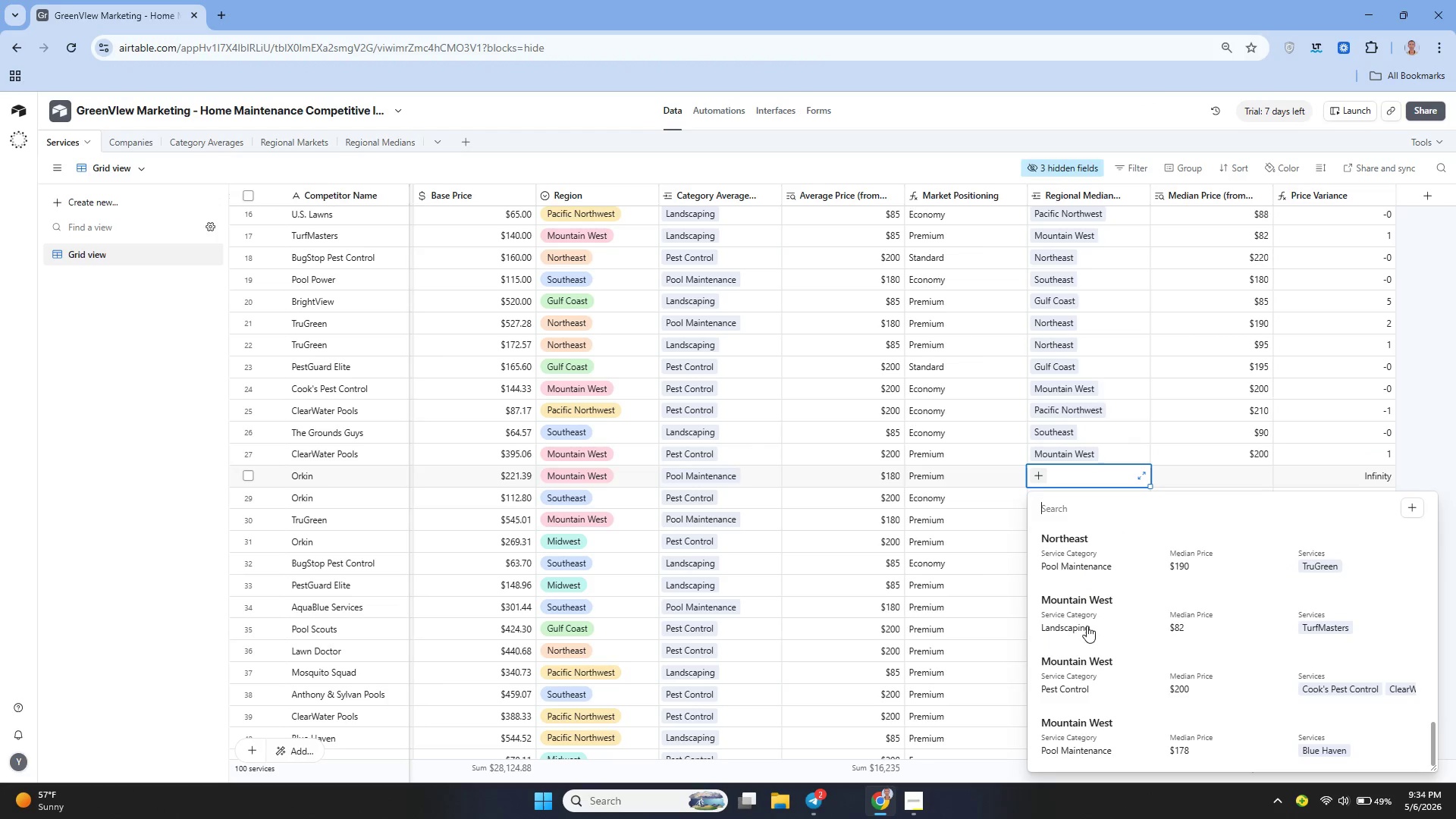 
left_click([1077, 733])
 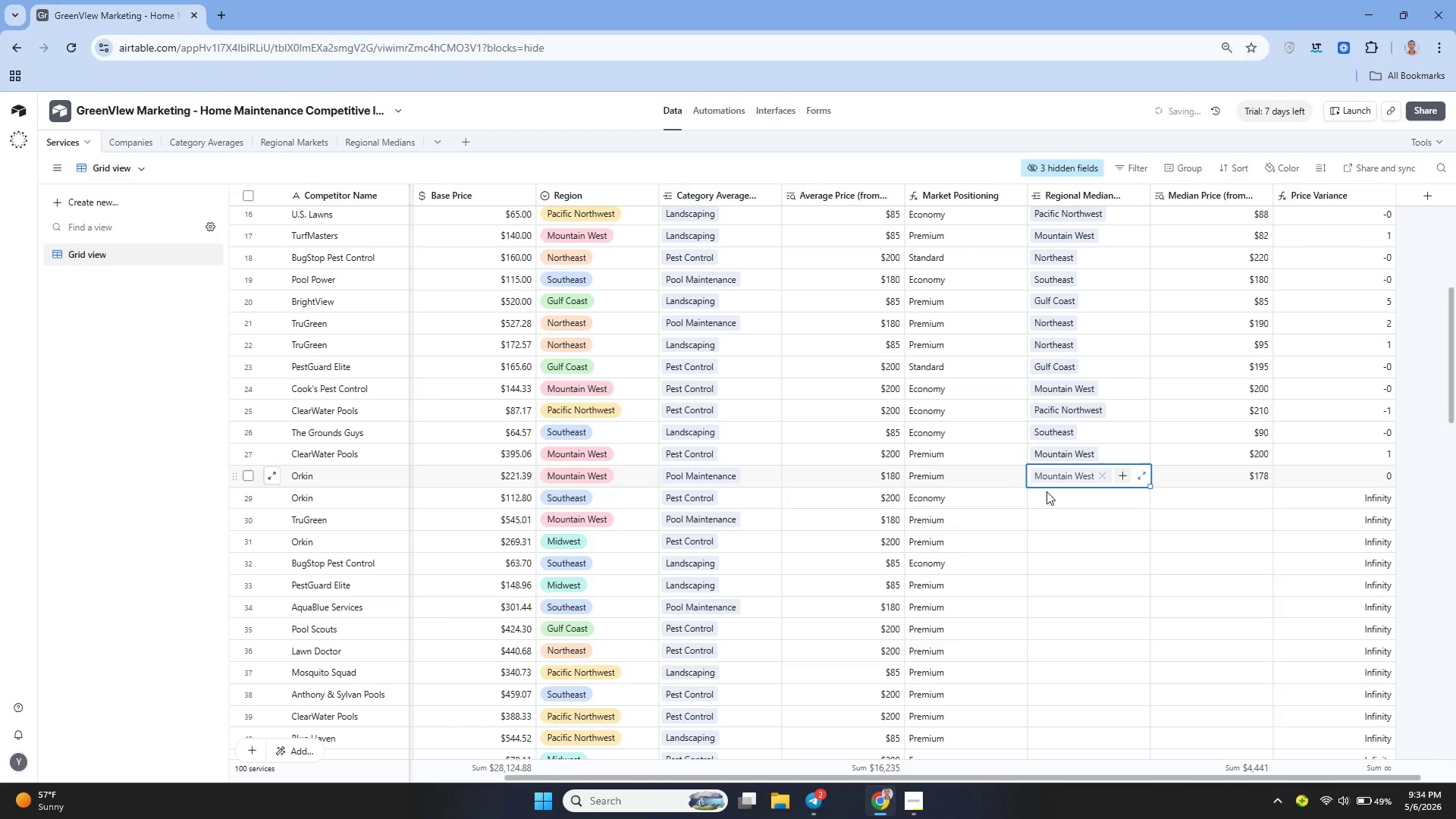 
left_click([1046, 495])
 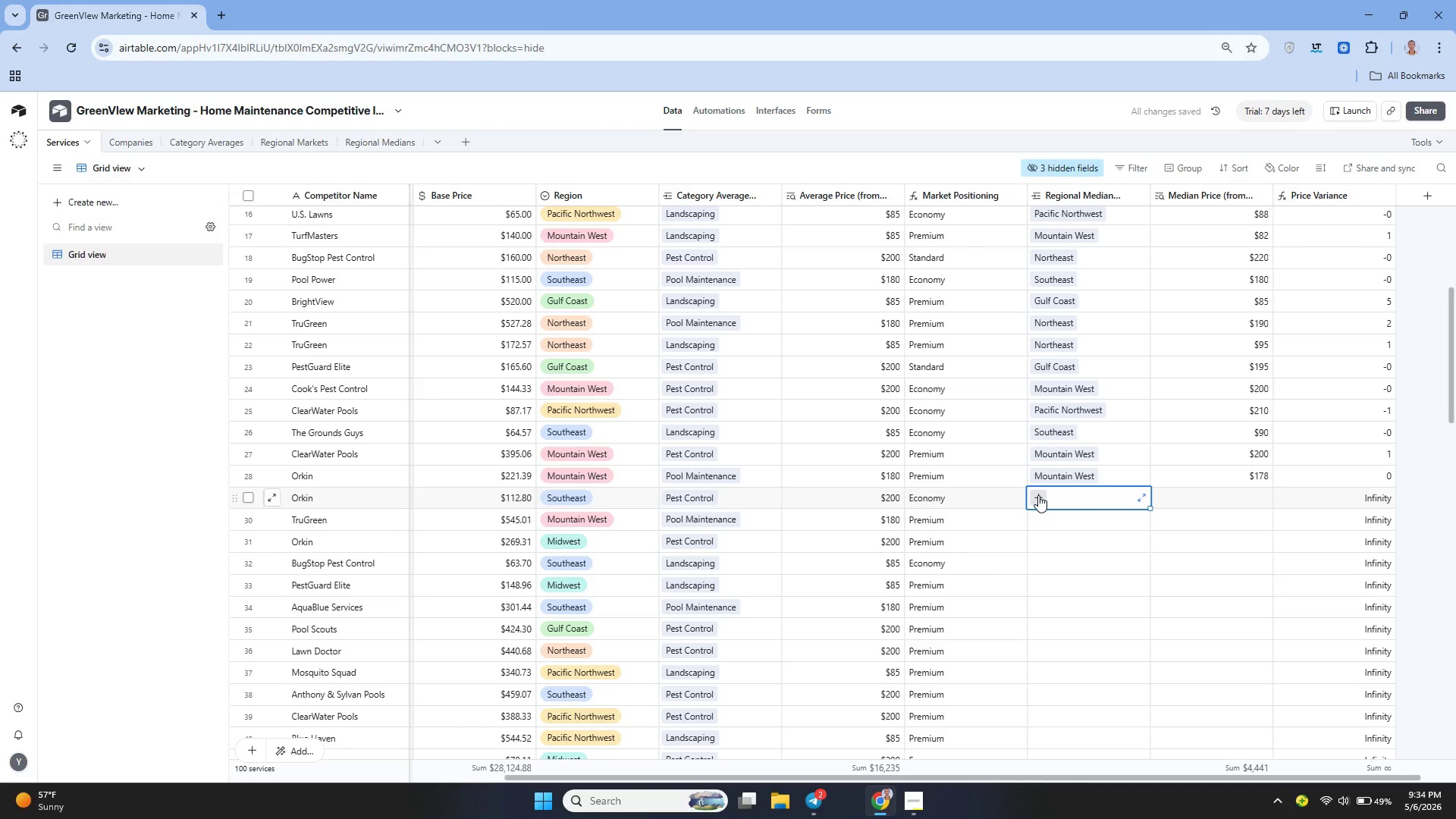 
left_click([1038, 495])
 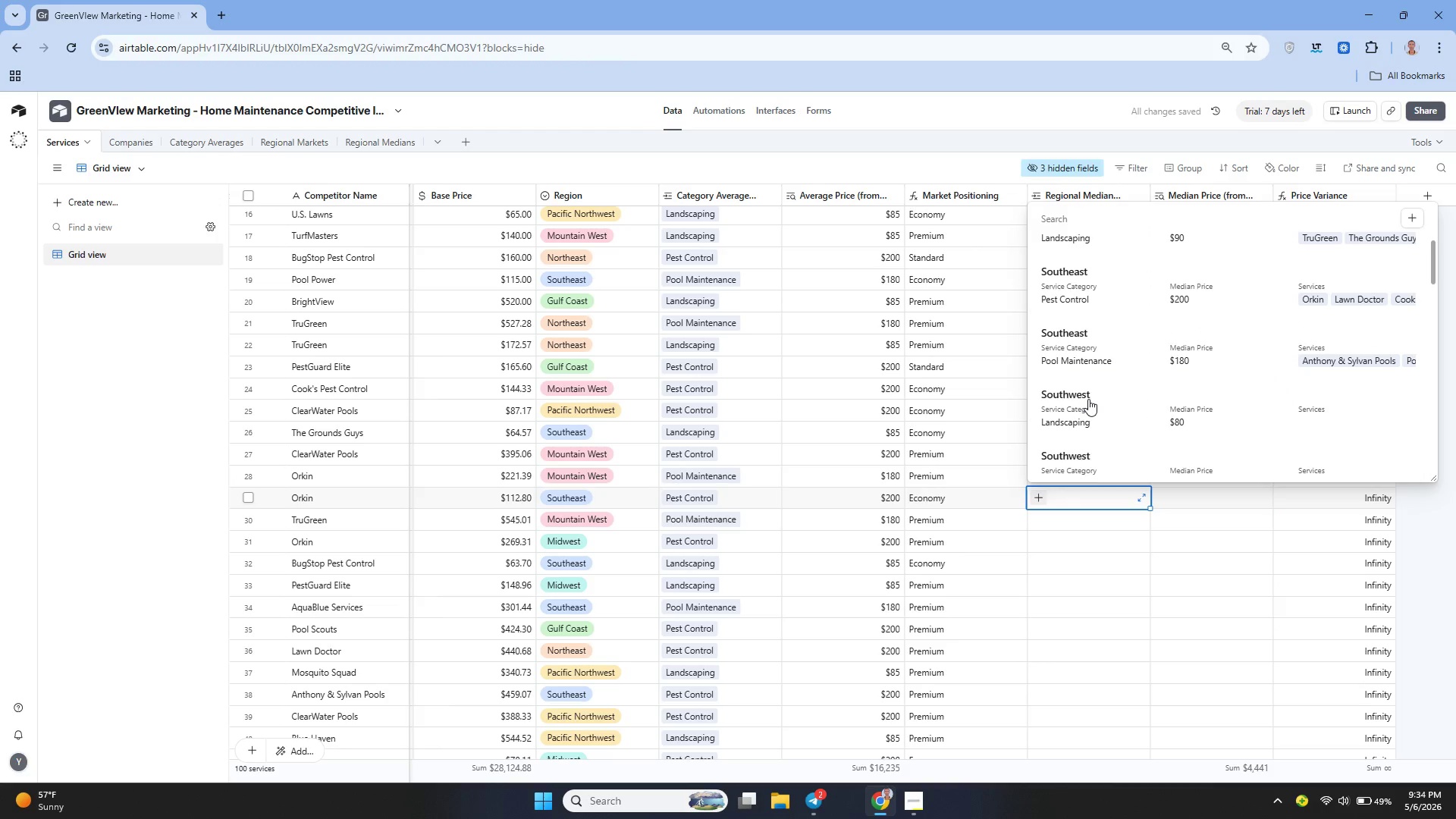 
wait(10.0)
 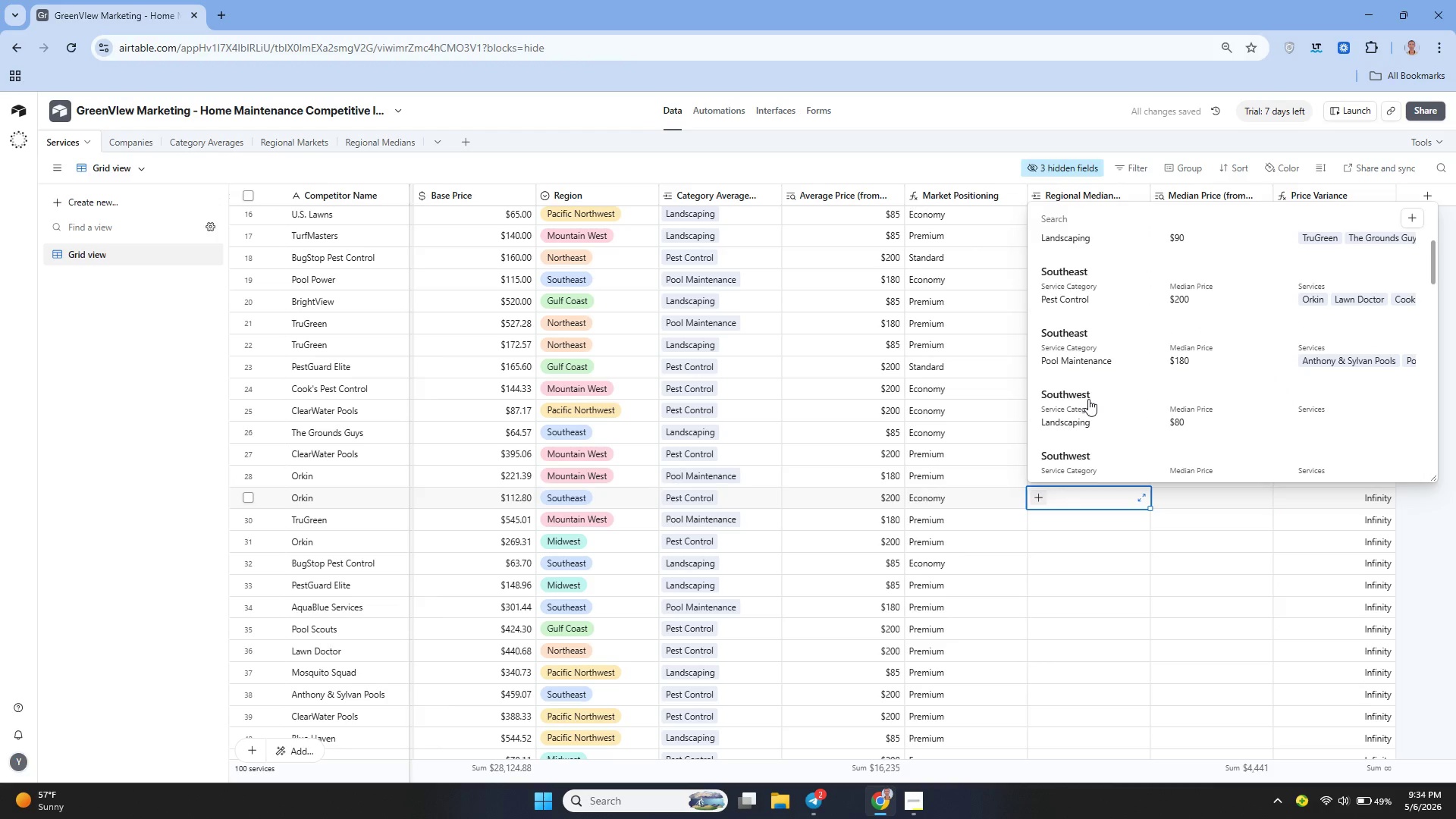 
left_click([1075, 334])
 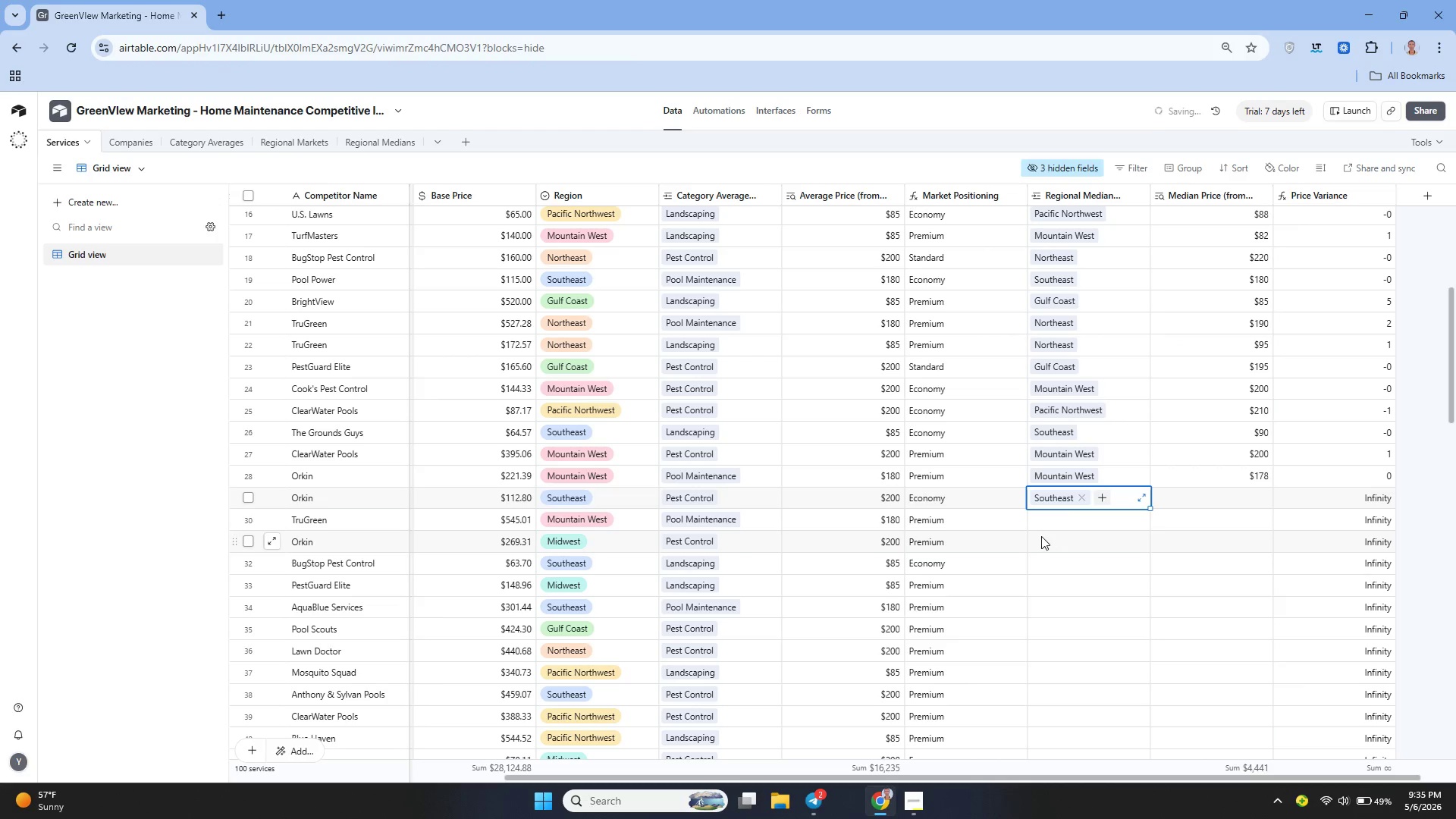 
left_click([1039, 520])
 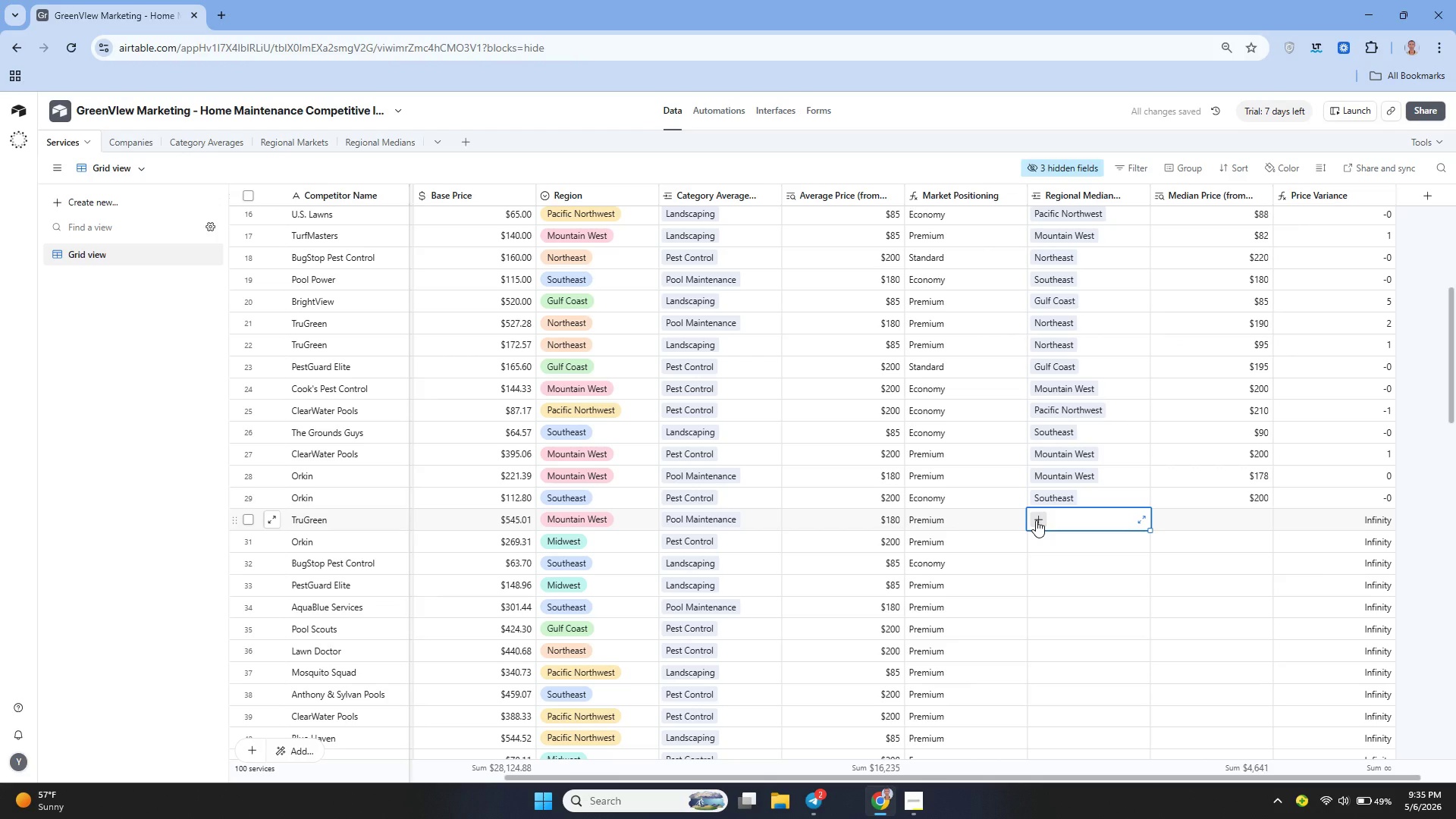 
left_click([1036, 520])
 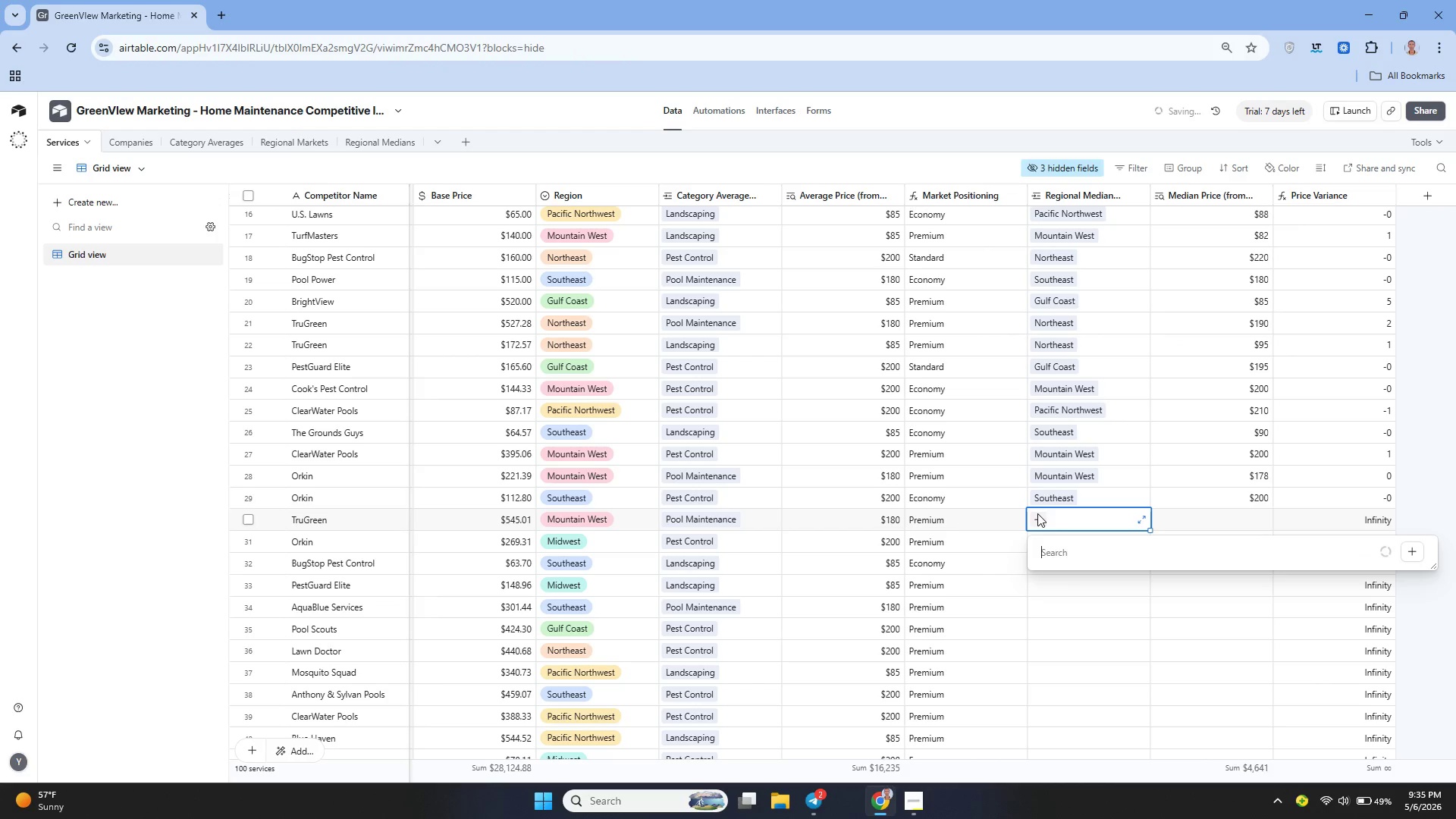 
mouse_move([1068, 437])
 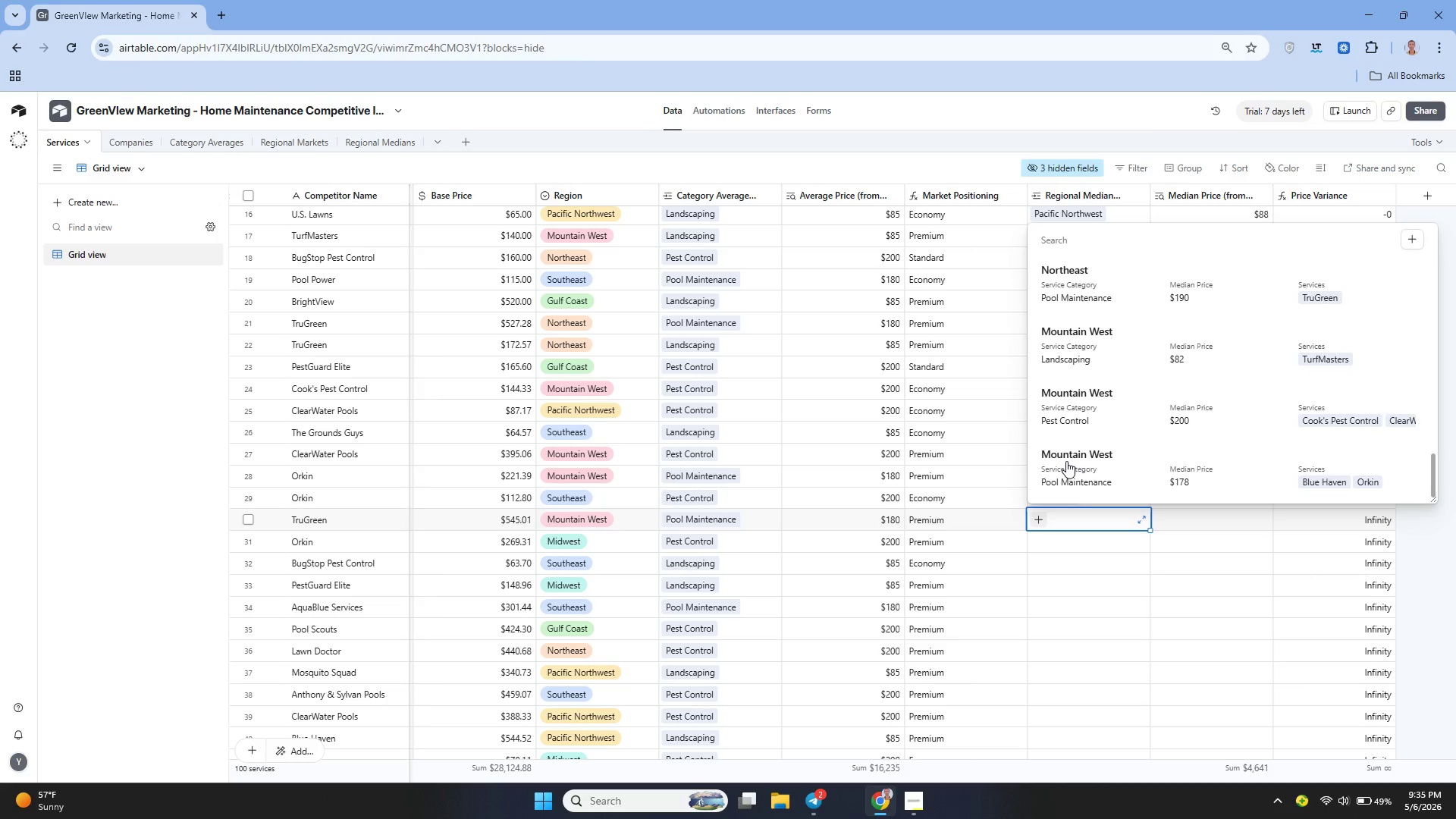 
left_click([1066, 461])
 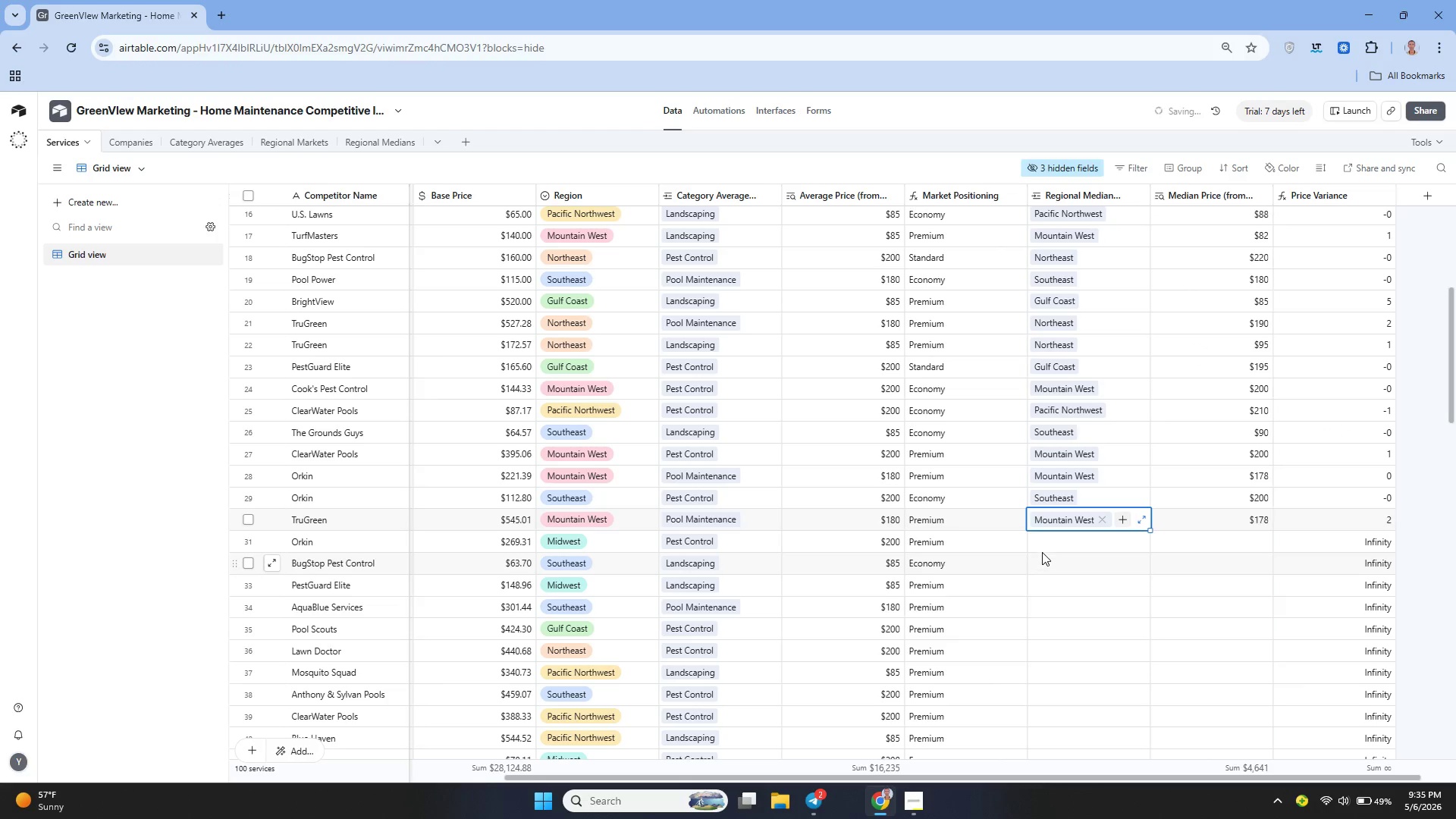 
left_click([1042, 550])
 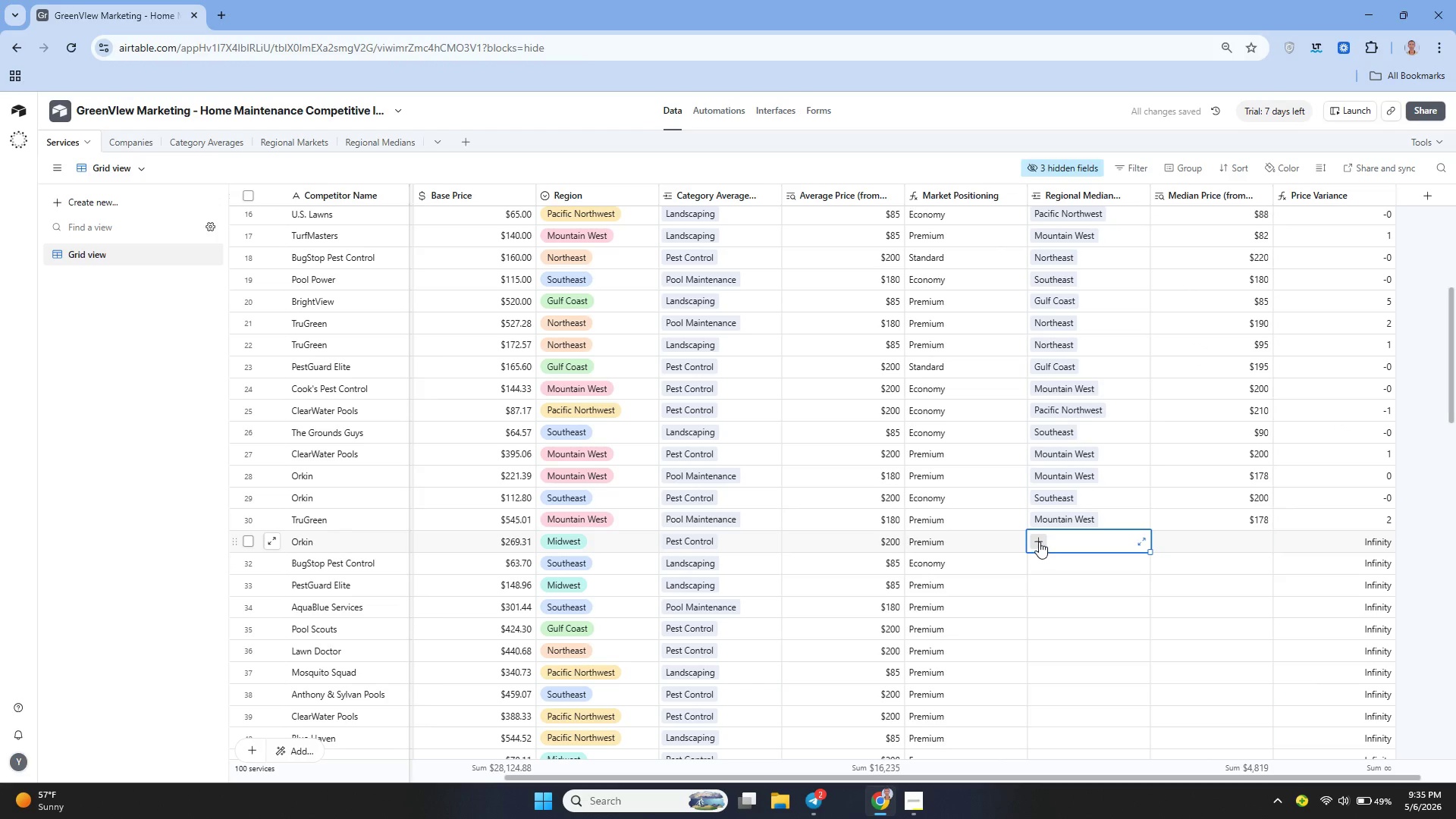 
left_click([1039, 541])
 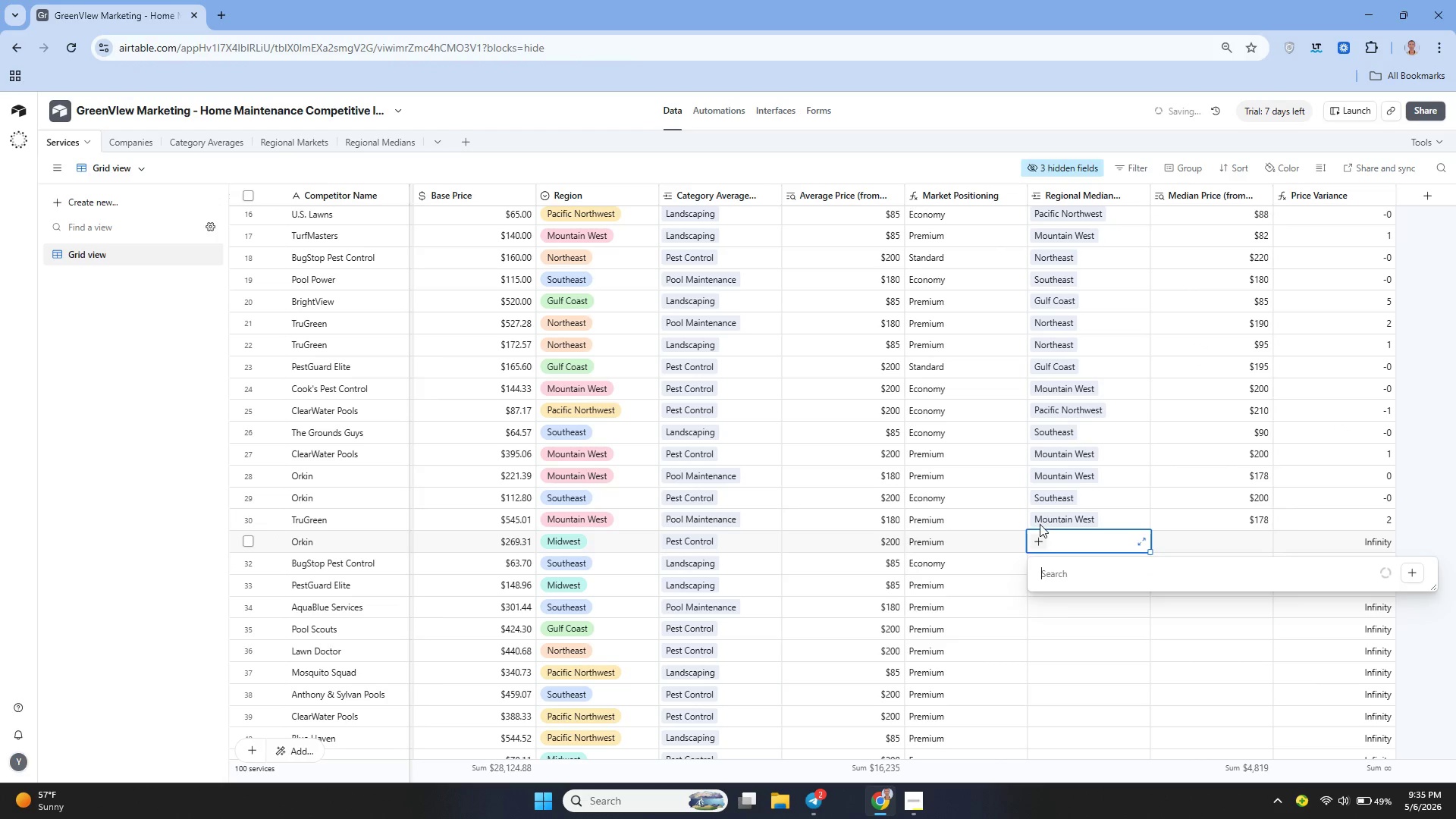 
mouse_move([1056, 453])
 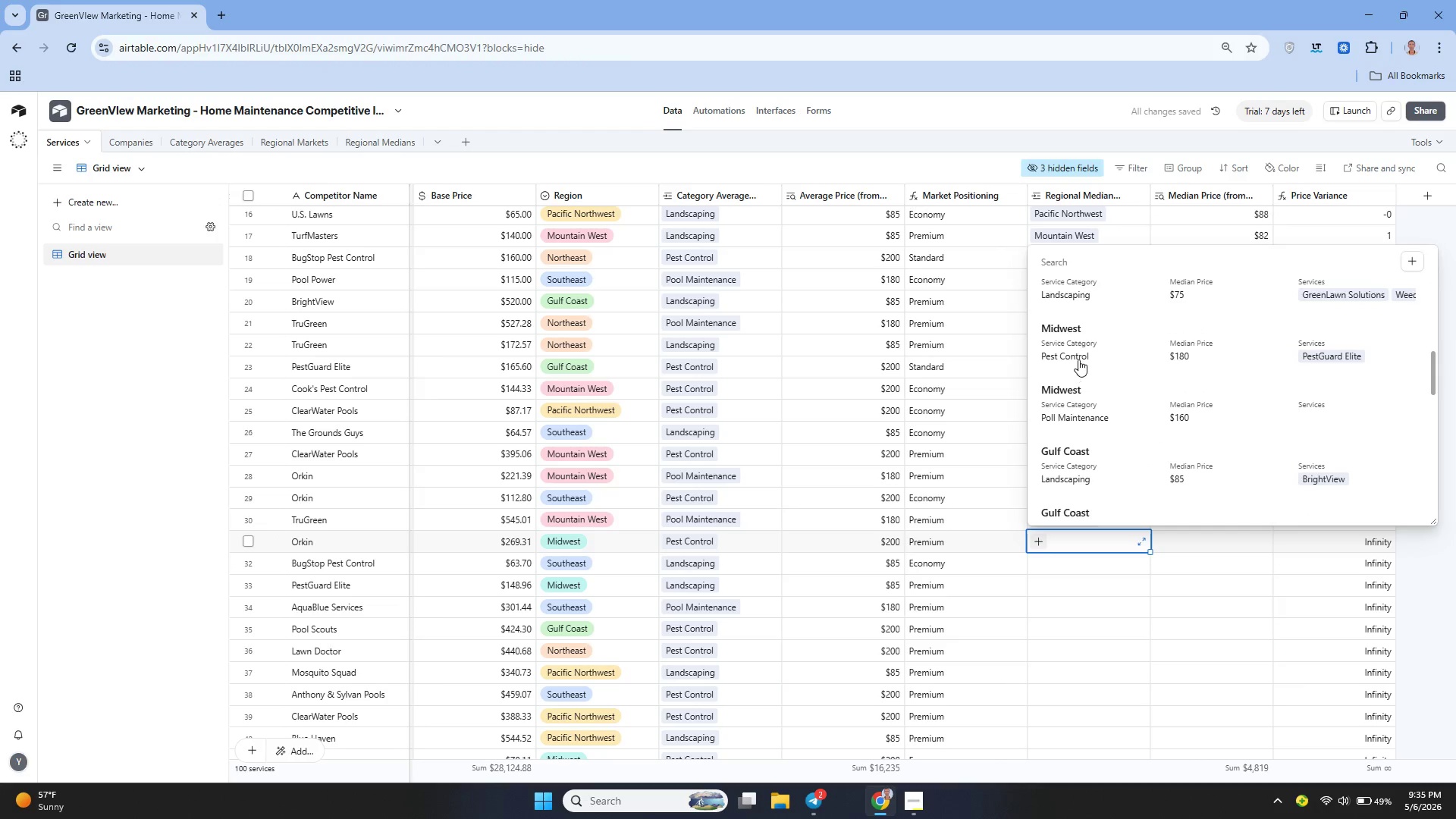 
left_click([1082, 350])
 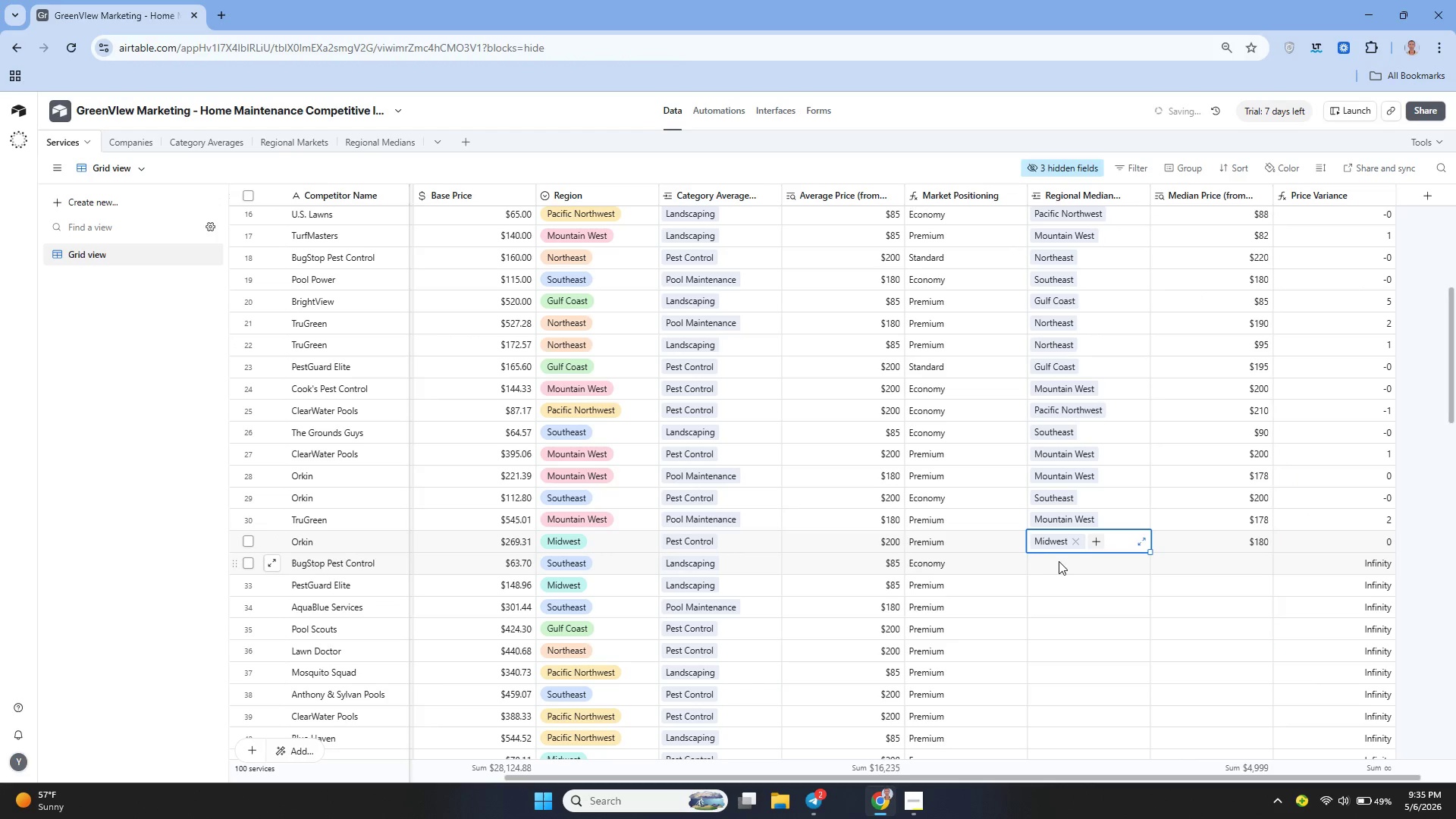 
left_click([1054, 563])
 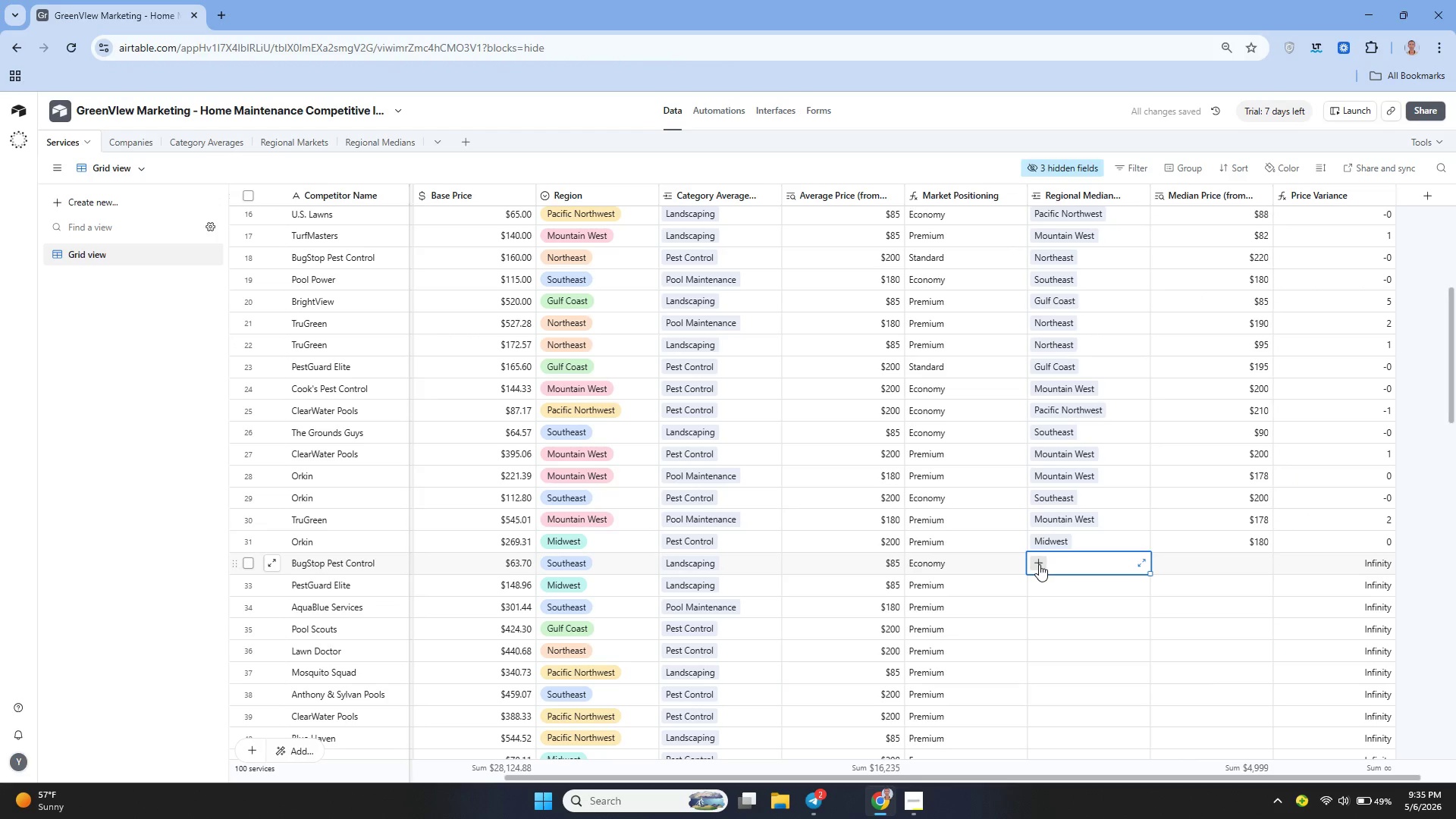 
left_click([1038, 564])
 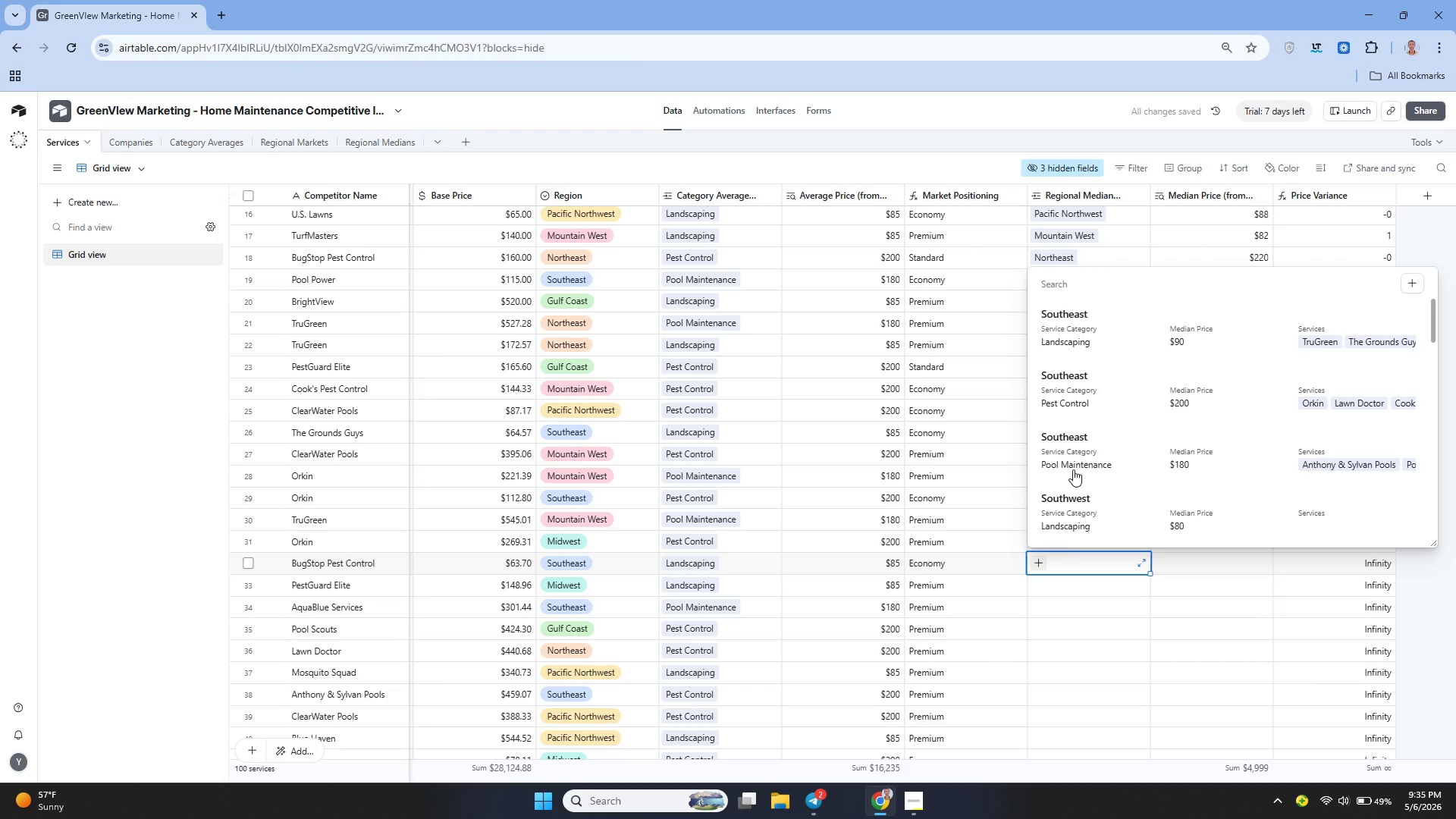 
left_click([1069, 338])
 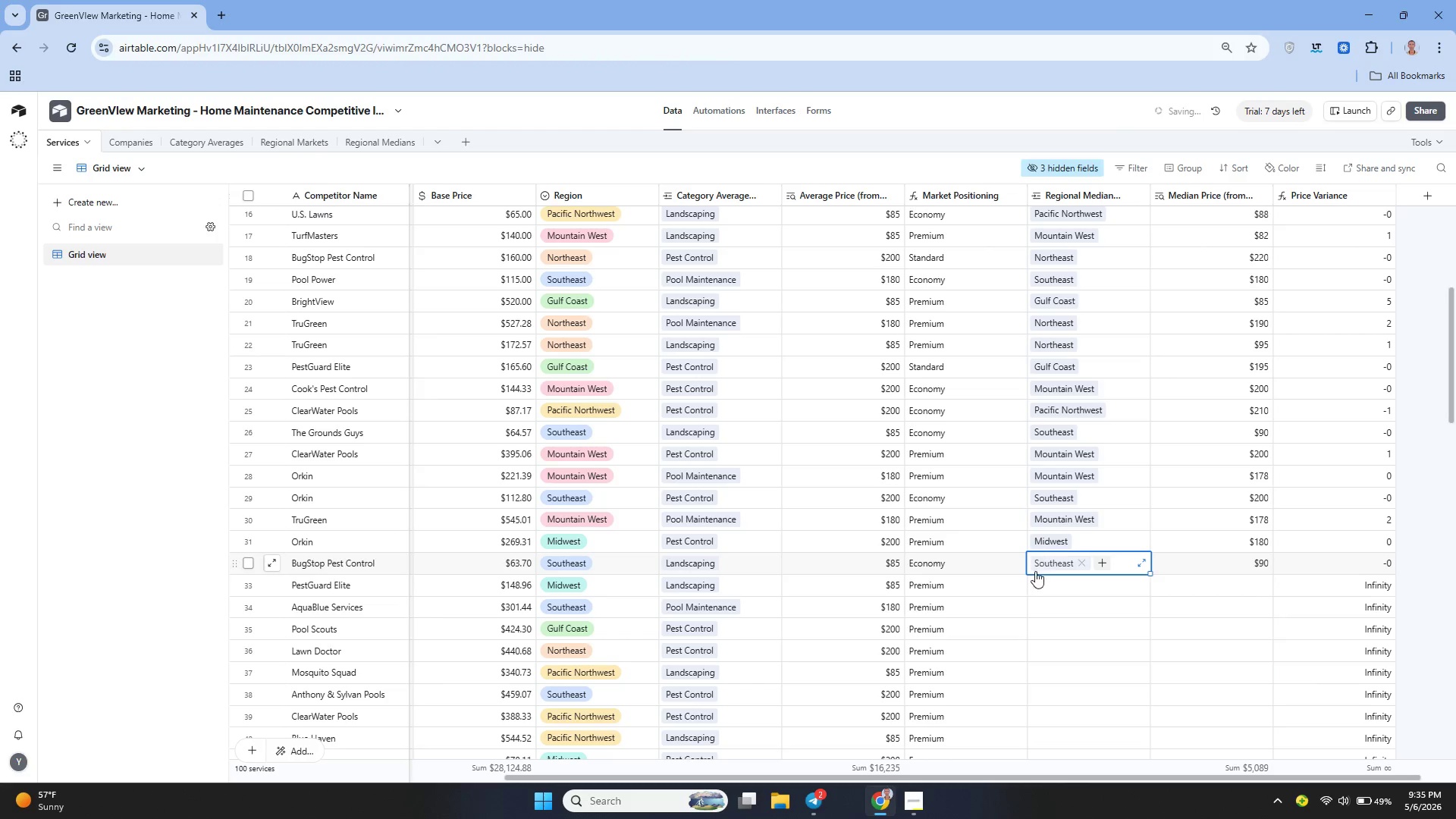 
left_click([1039, 582])
 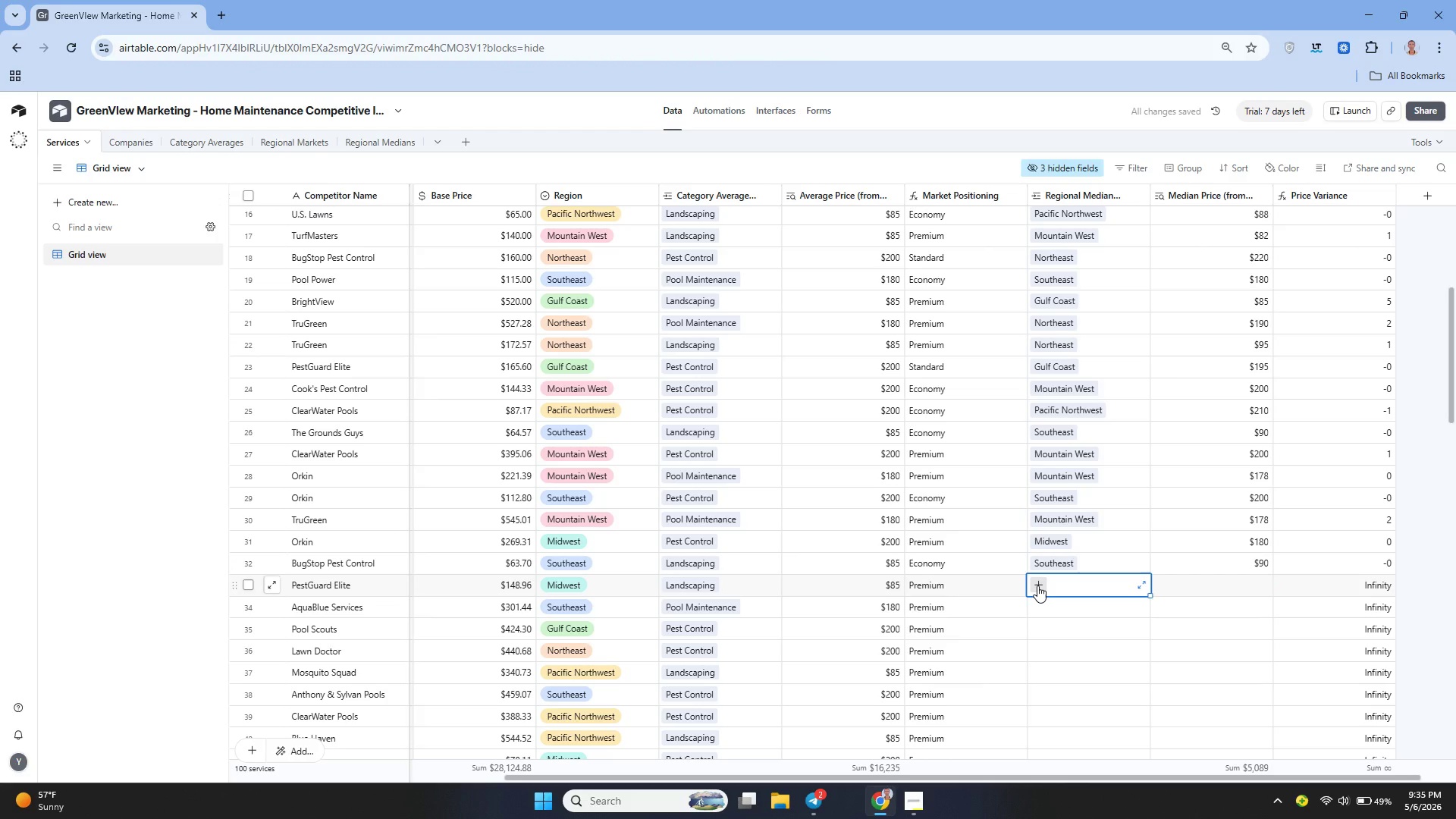 
left_click([1037, 585])
 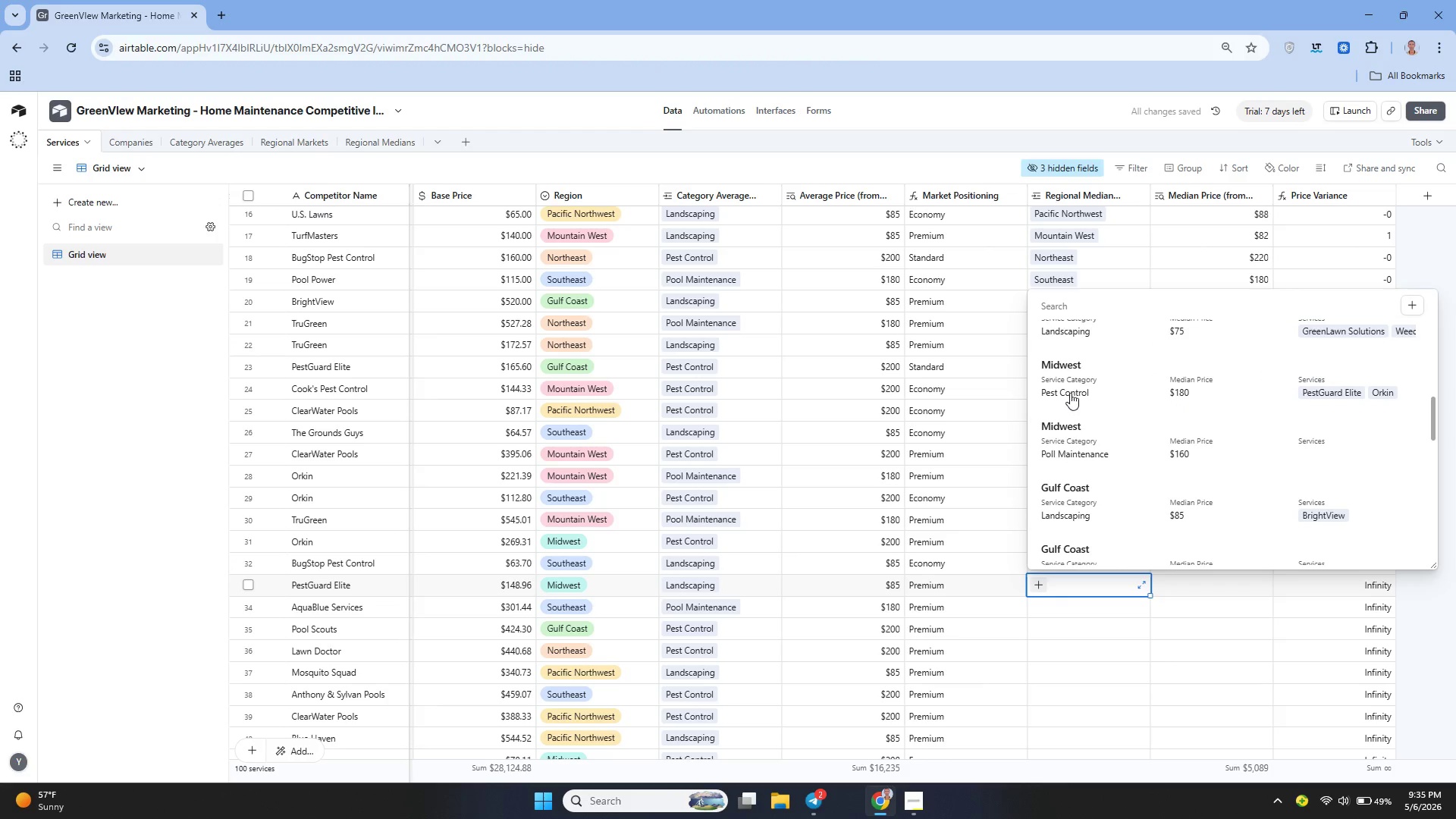 
left_click([1072, 384])
 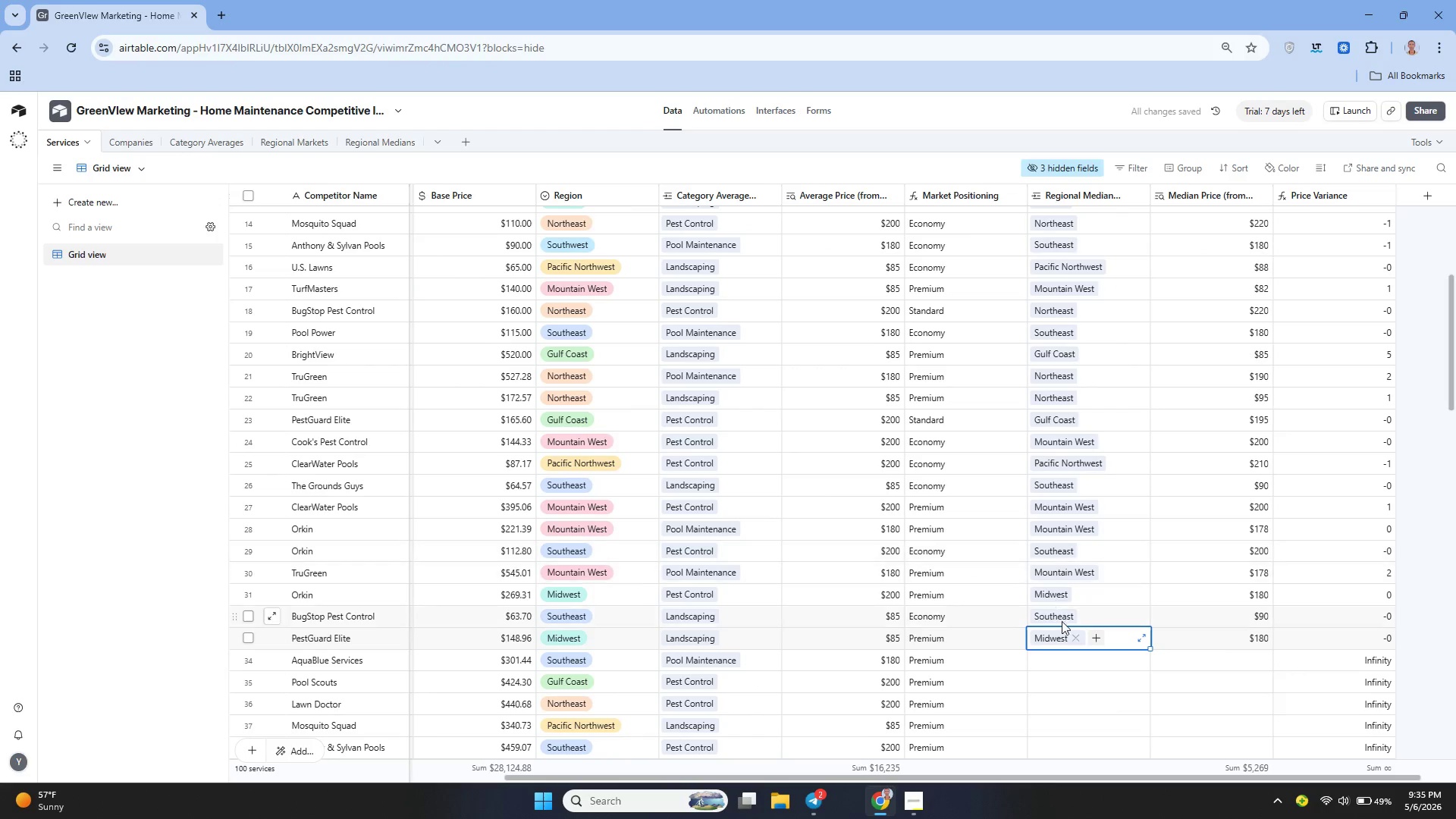 
left_click([1077, 635])
 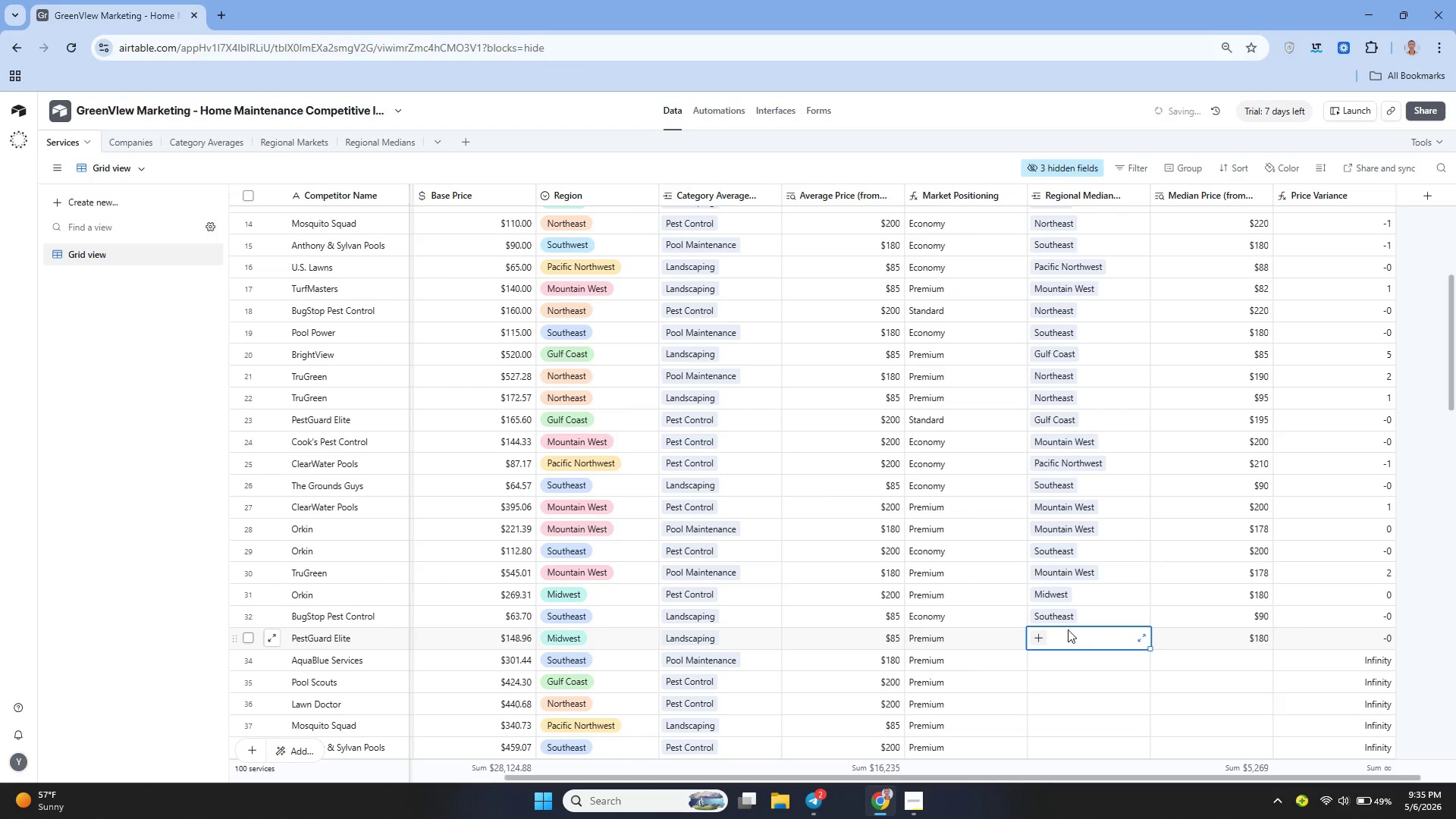 
mouse_move([942, 487])
 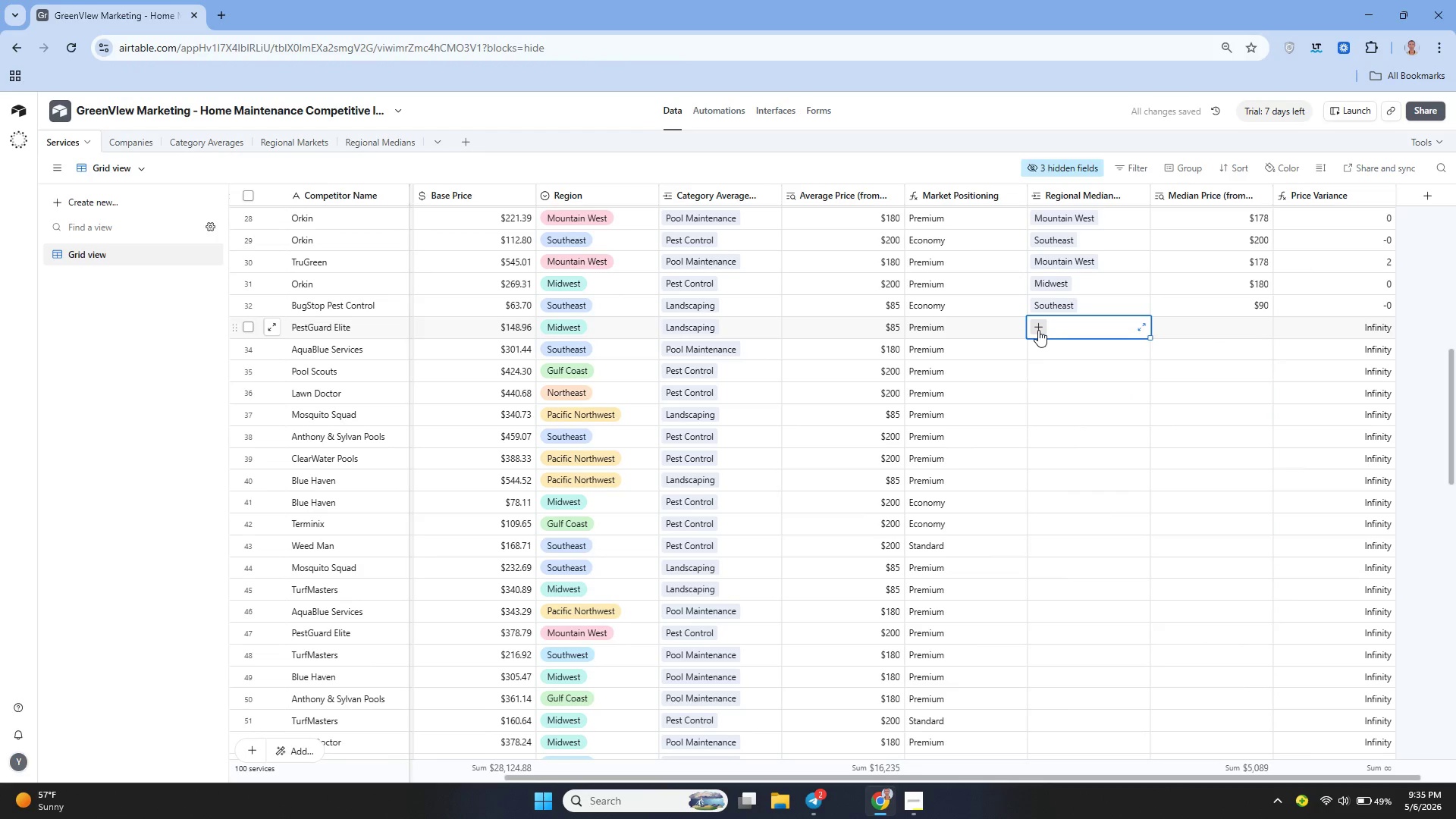 
left_click([1038, 330])
 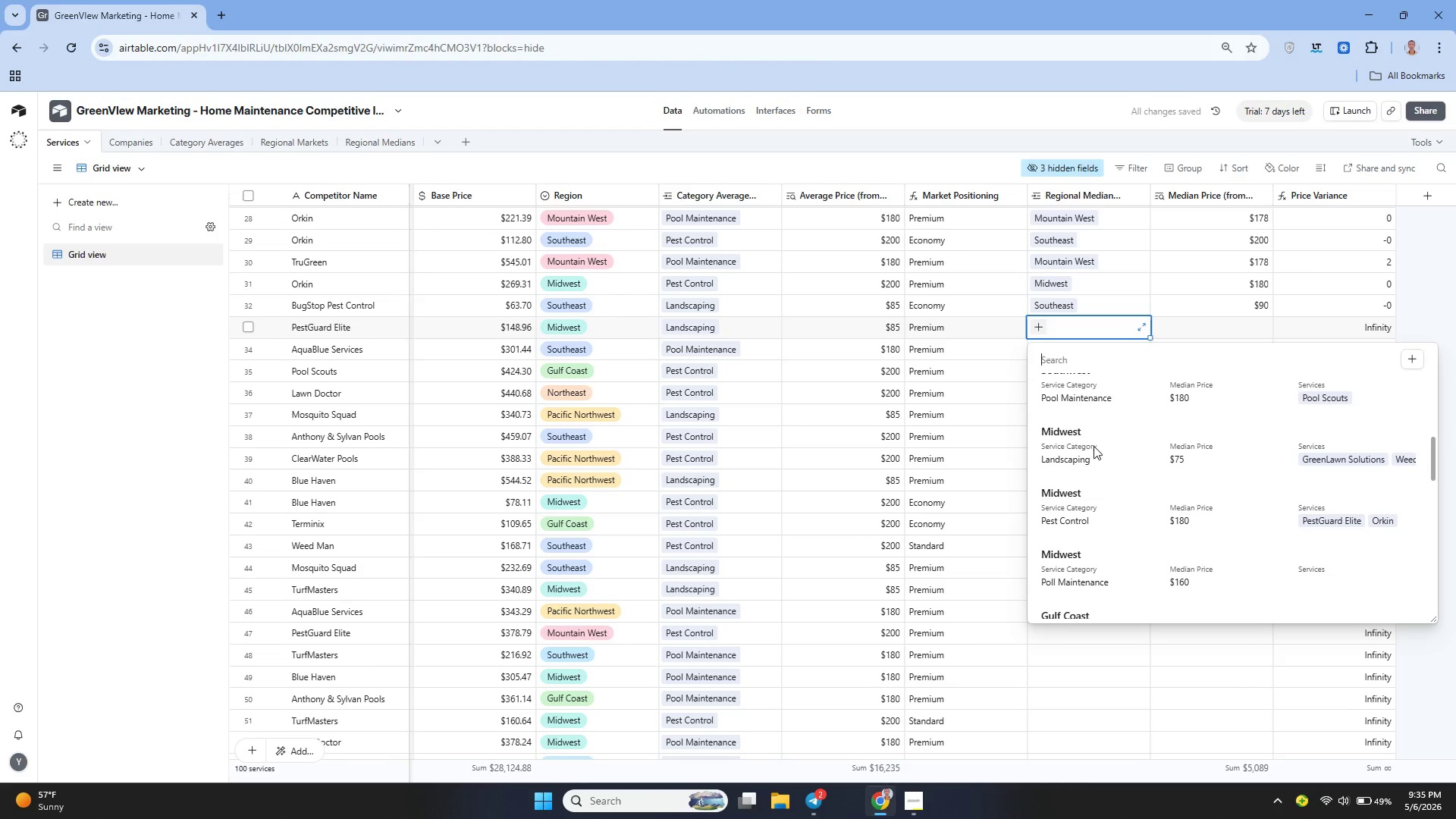 
left_click([1072, 433])
 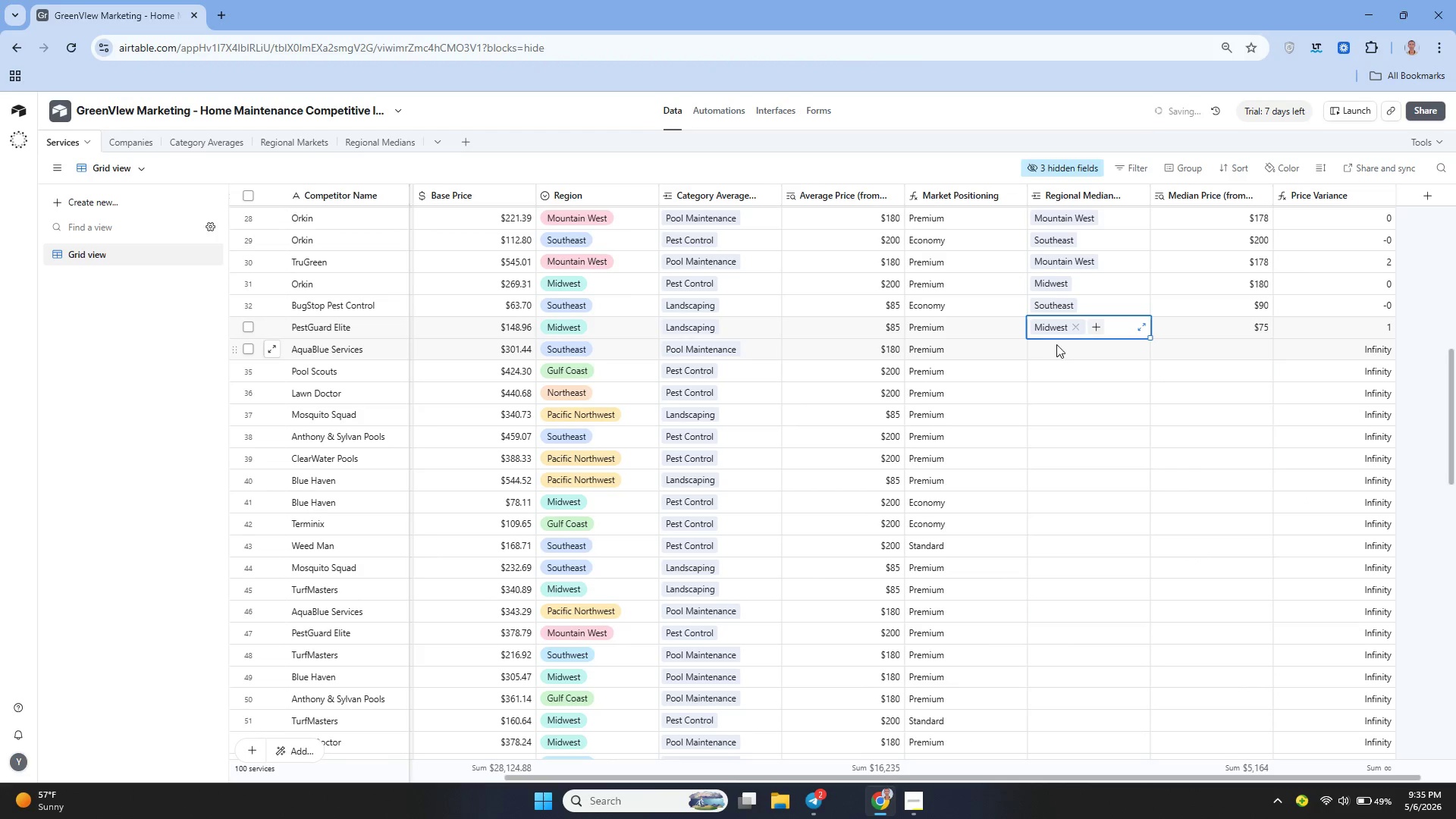 
left_click([1053, 347])
 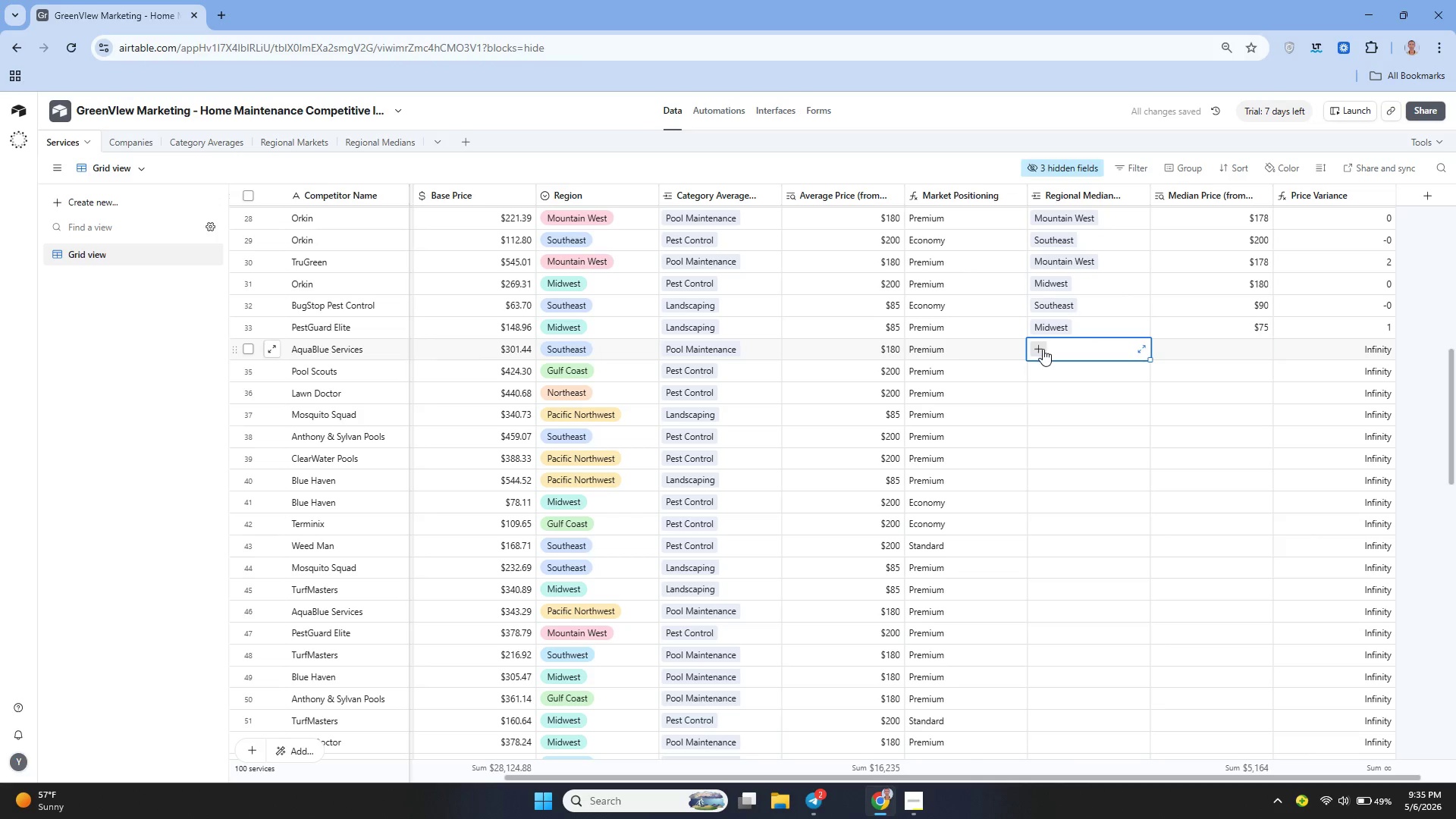 
left_click([1041, 350])
 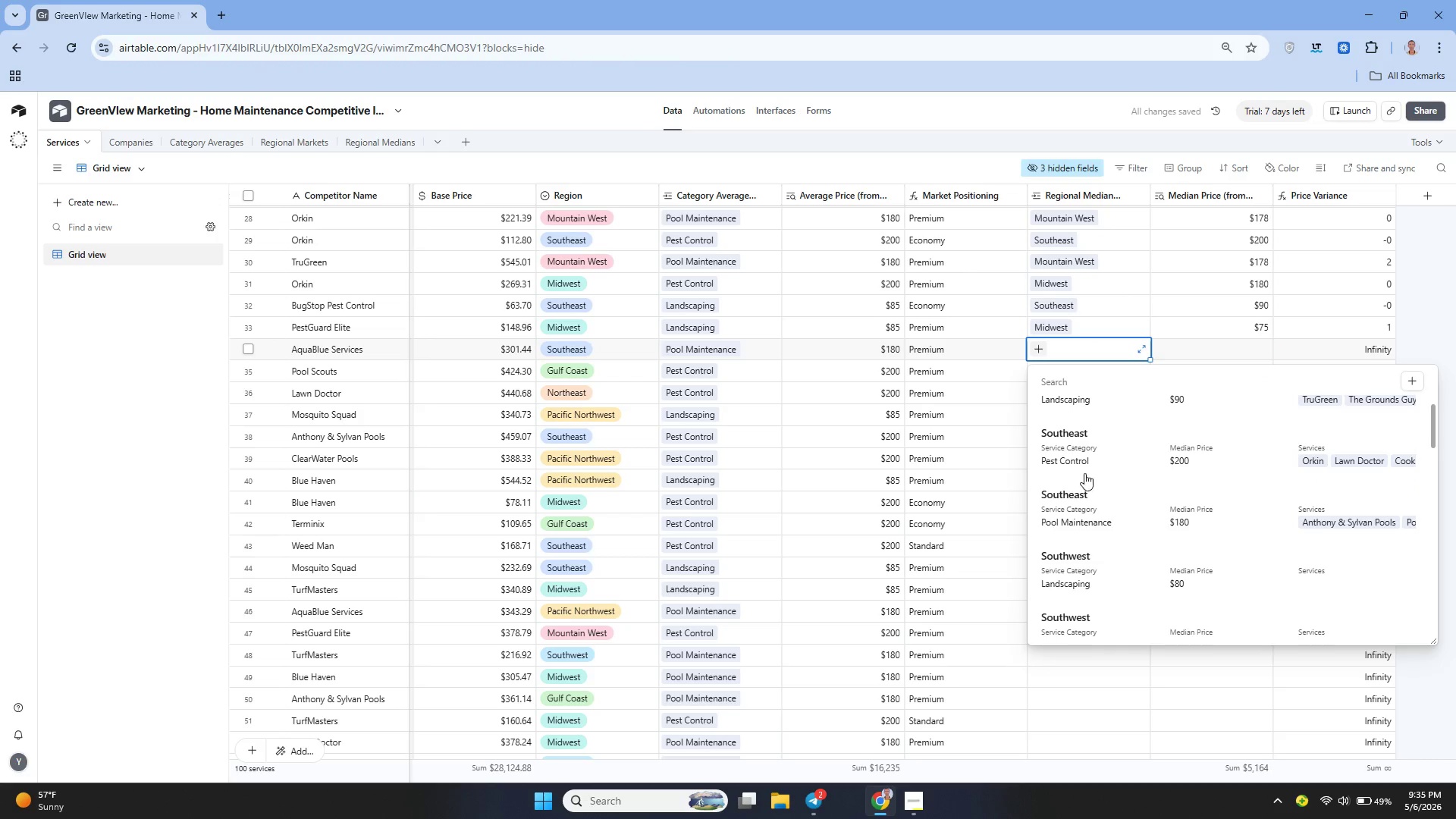 
left_click([1068, 536])
 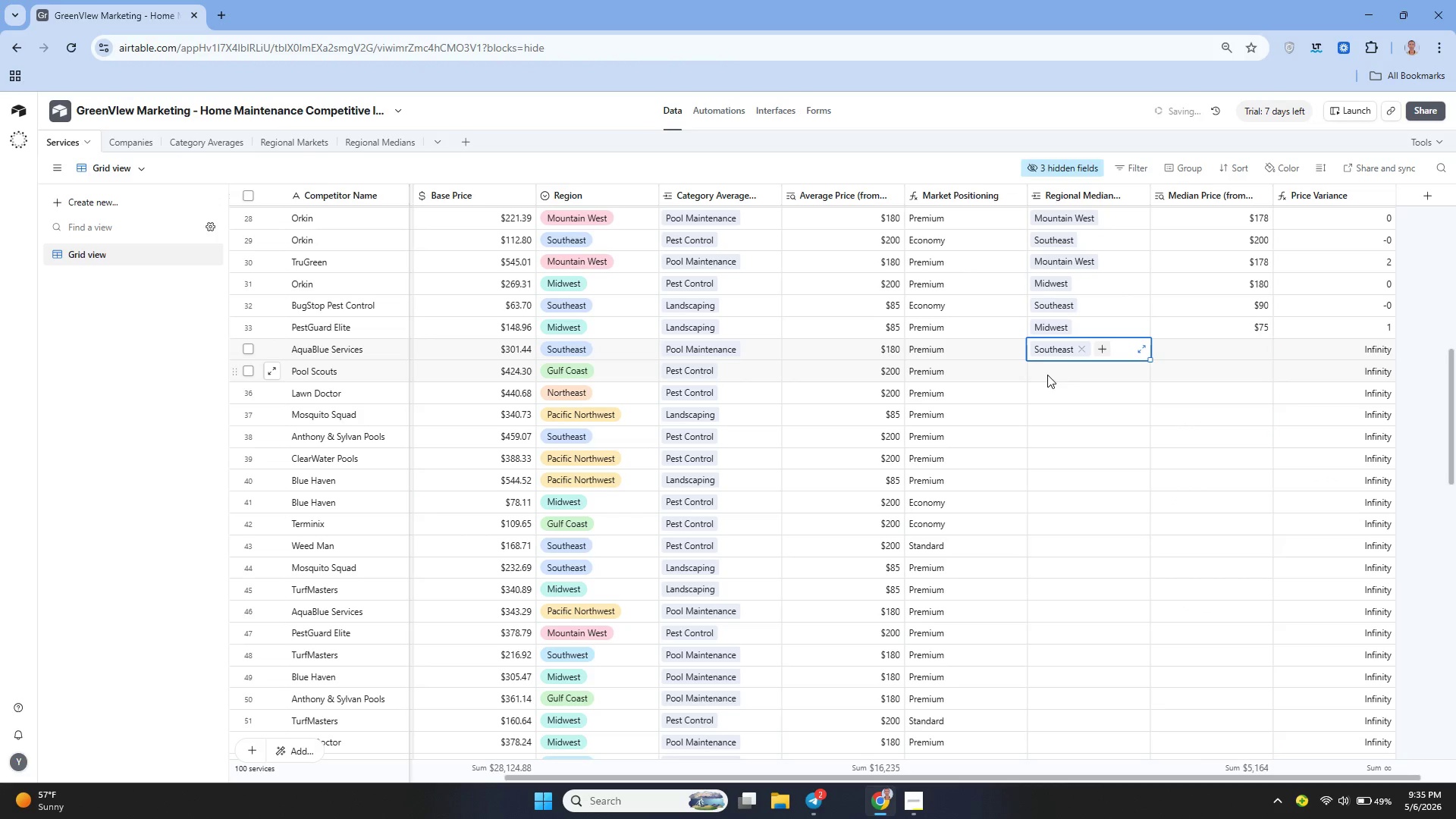 
left_click([1047, 374])
 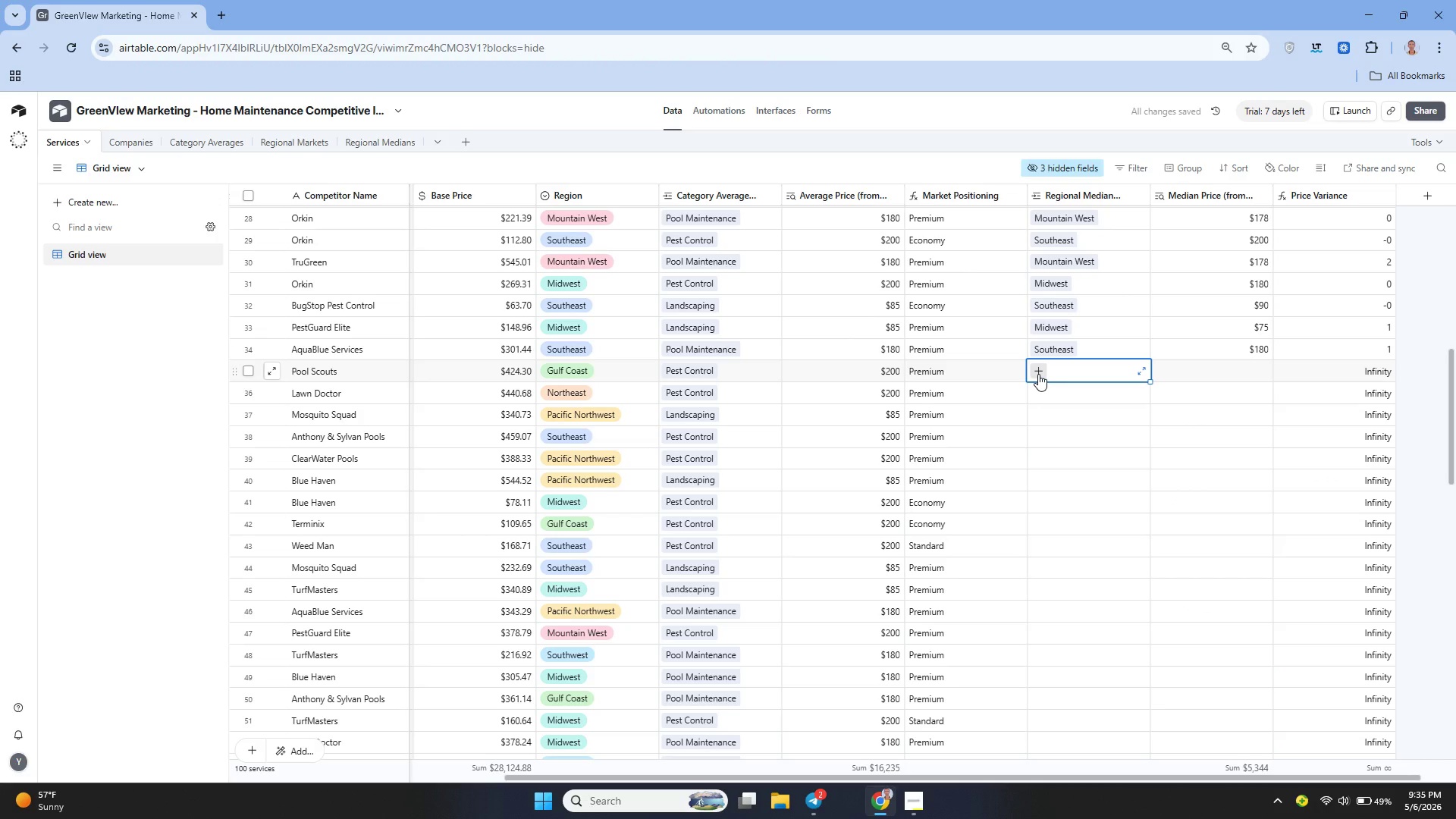 
left_click([1038, 374])
 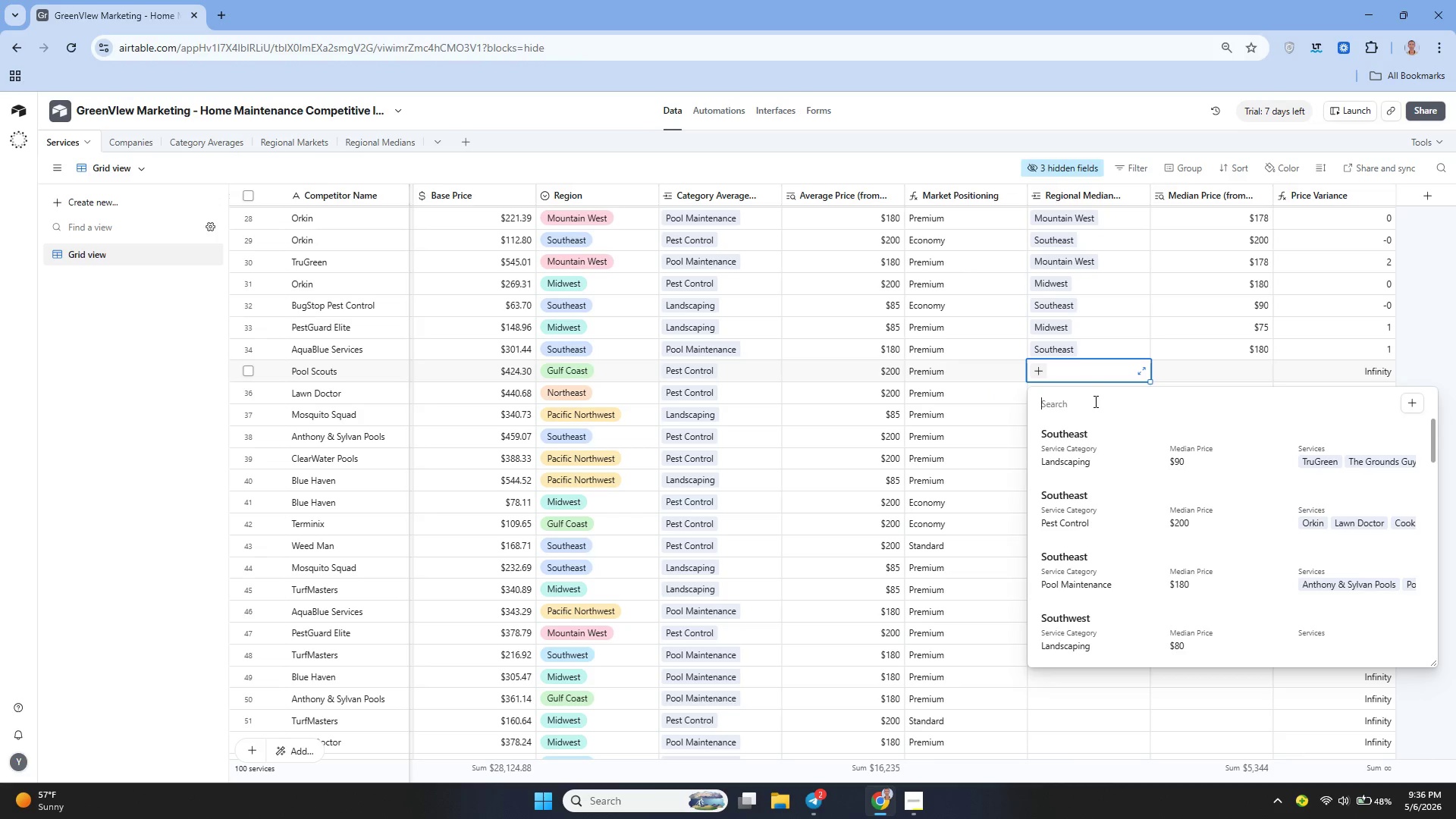 
wait(23.5)
 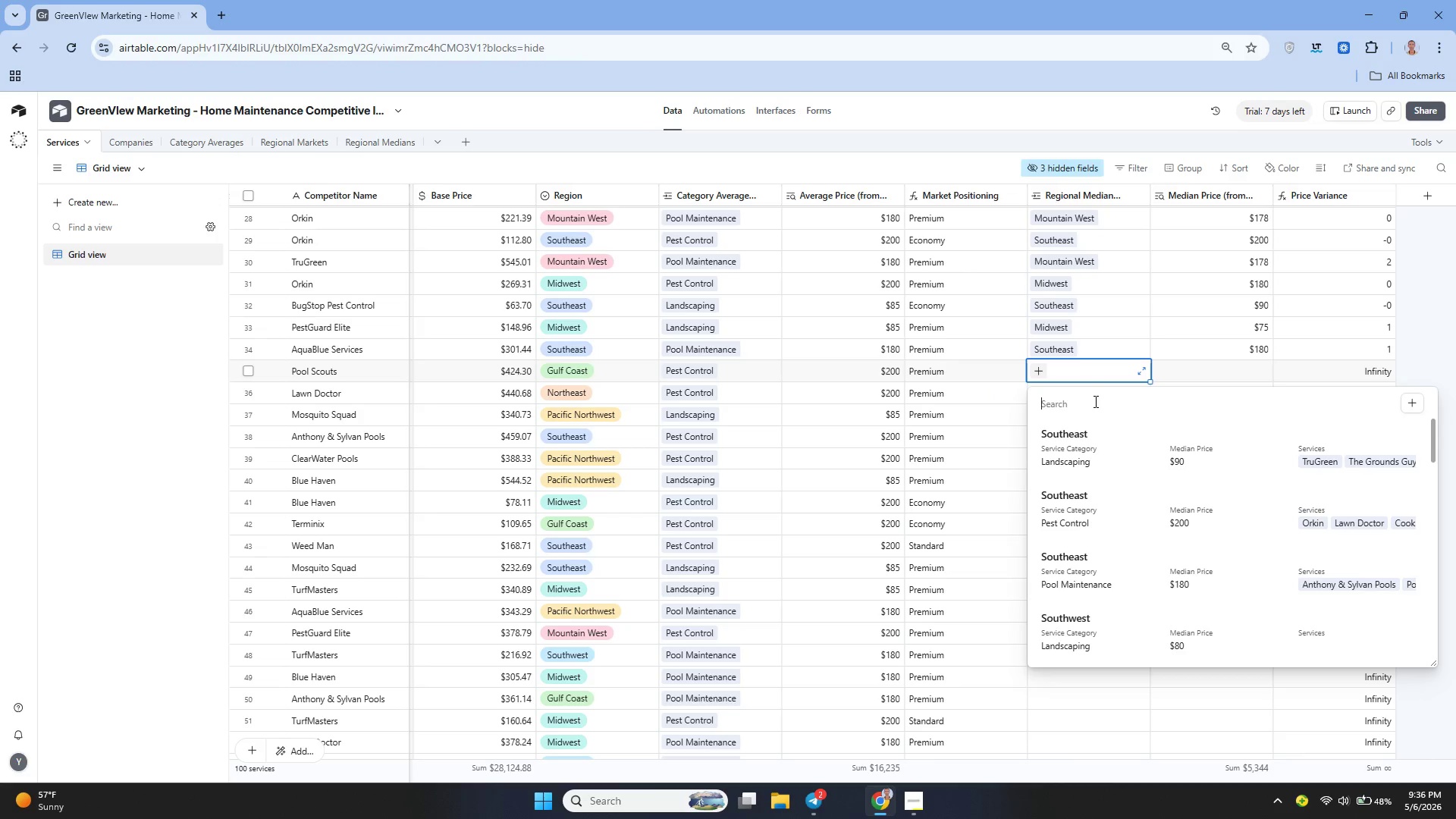 
left_click([1063, 608])
 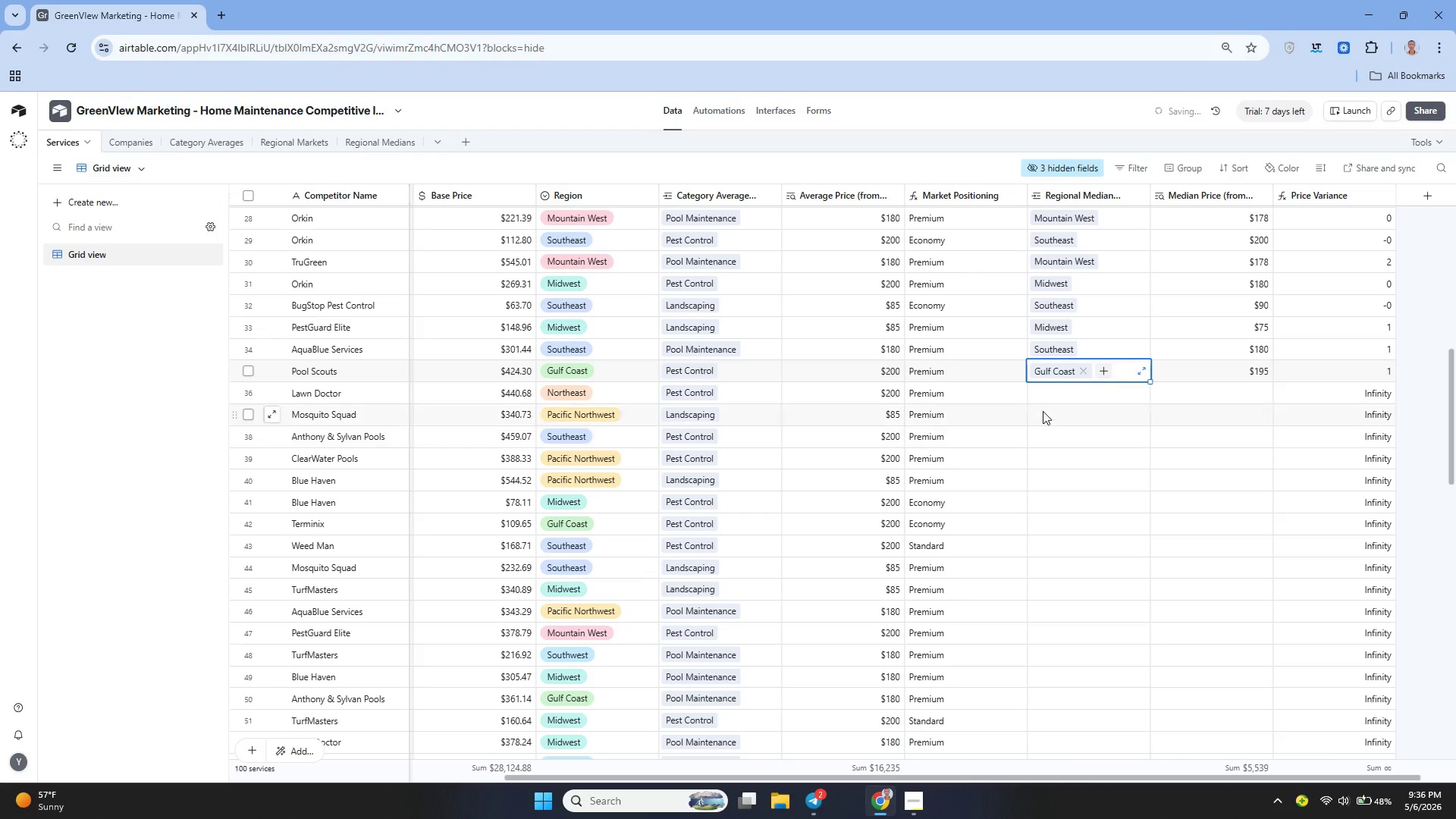 
left_click([1040, 386])
 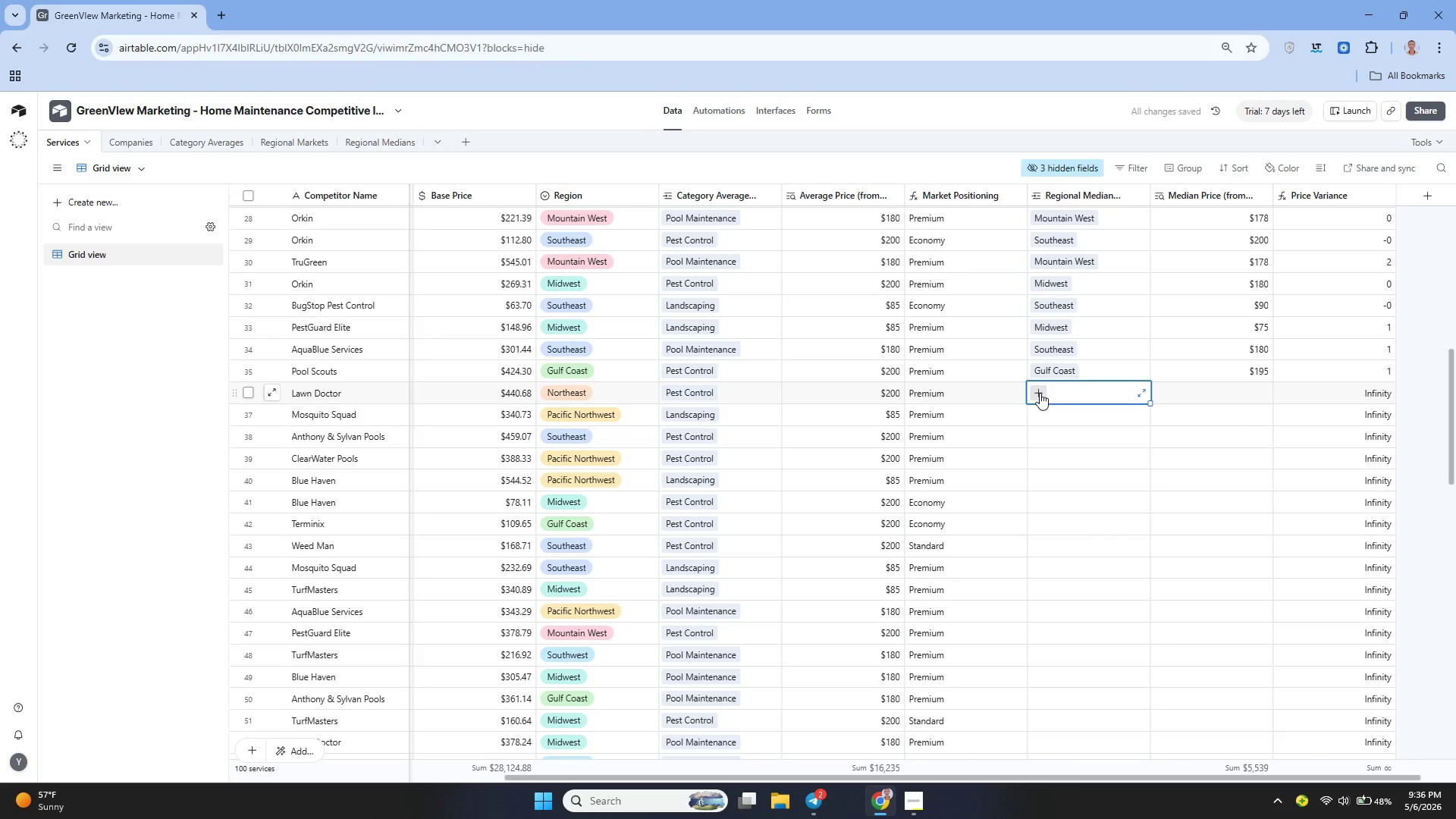 
left_click([1040, 393])
 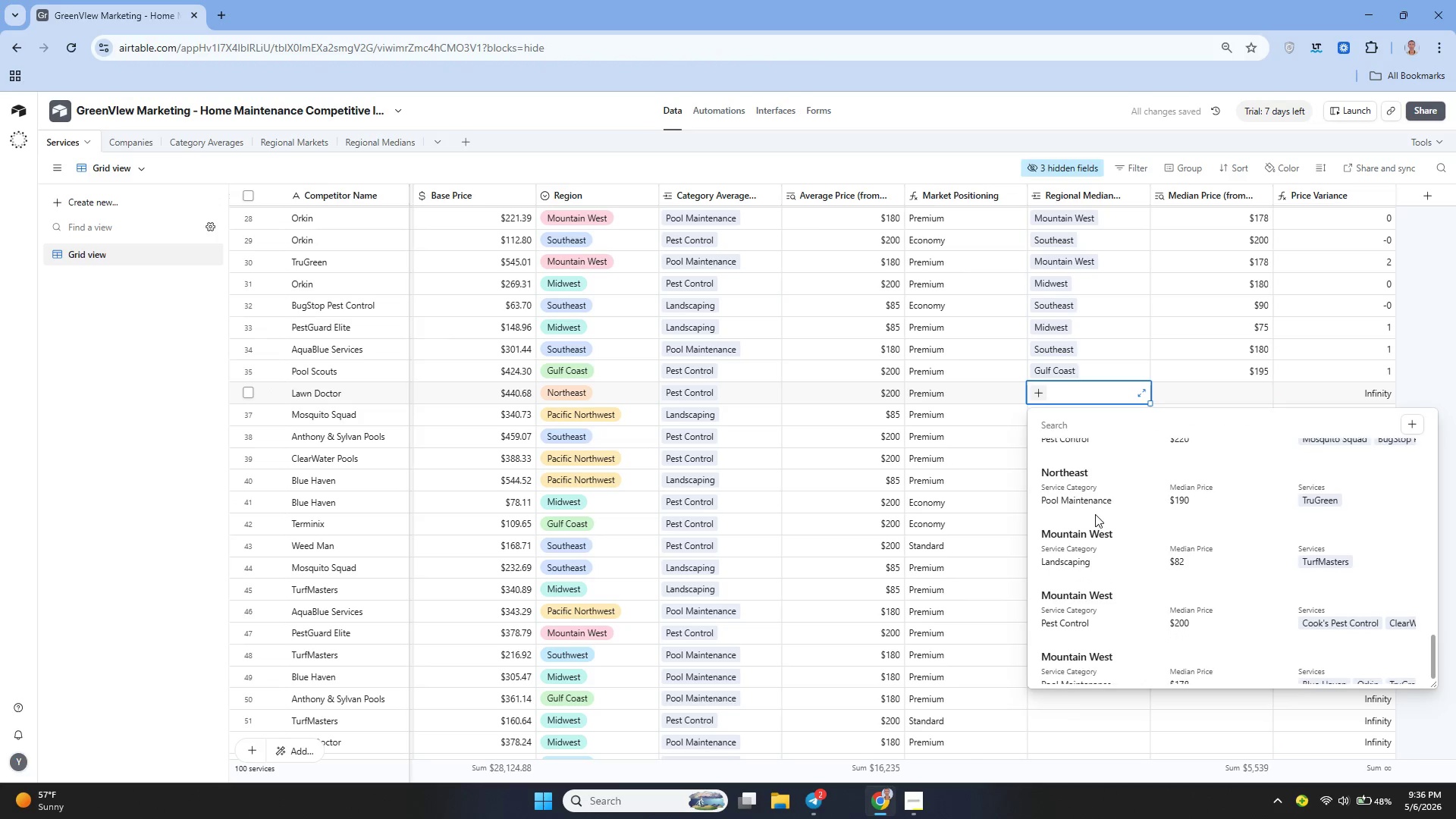 
wait(5.97)
 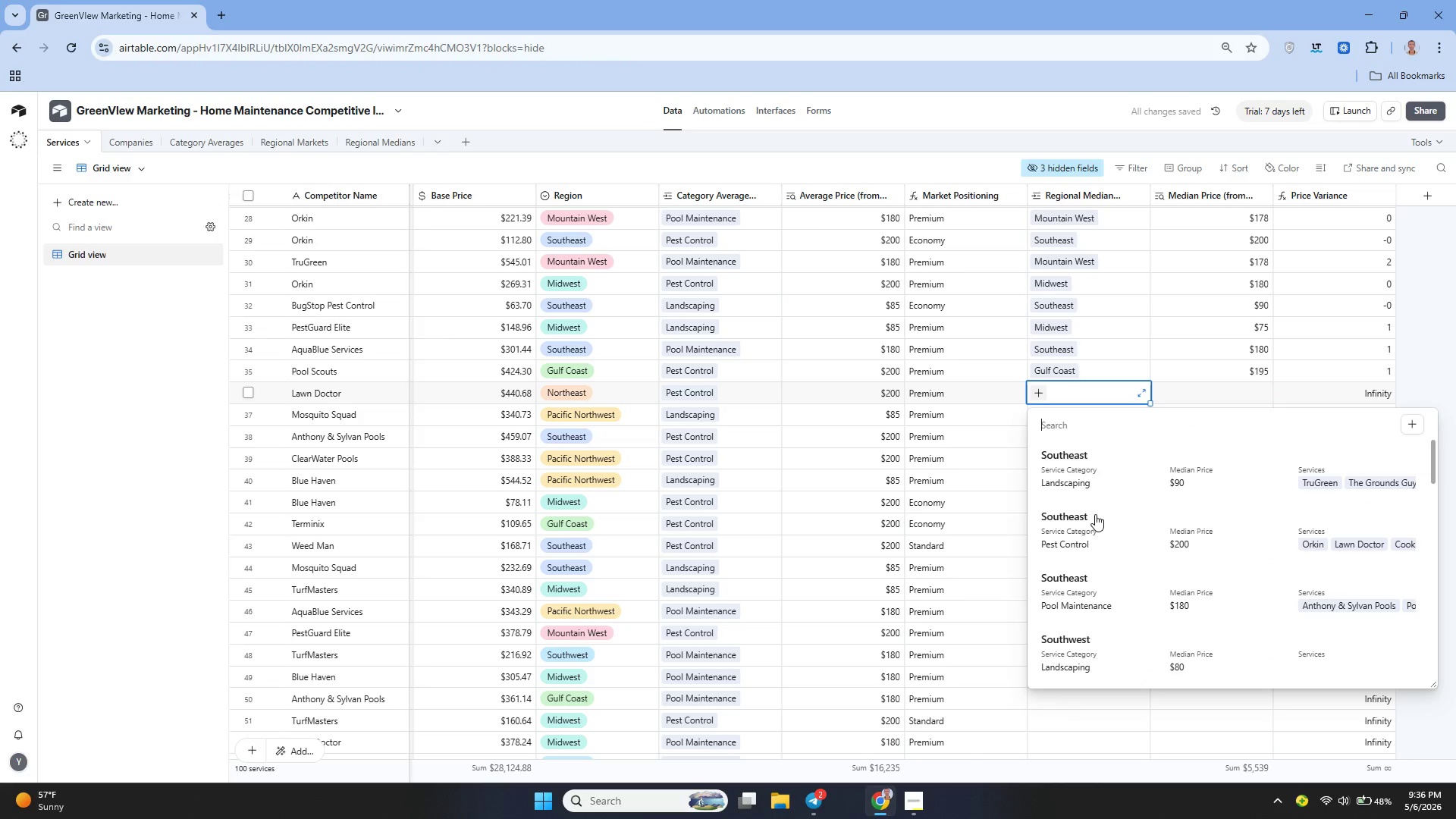 
left_click([1085, 506])
 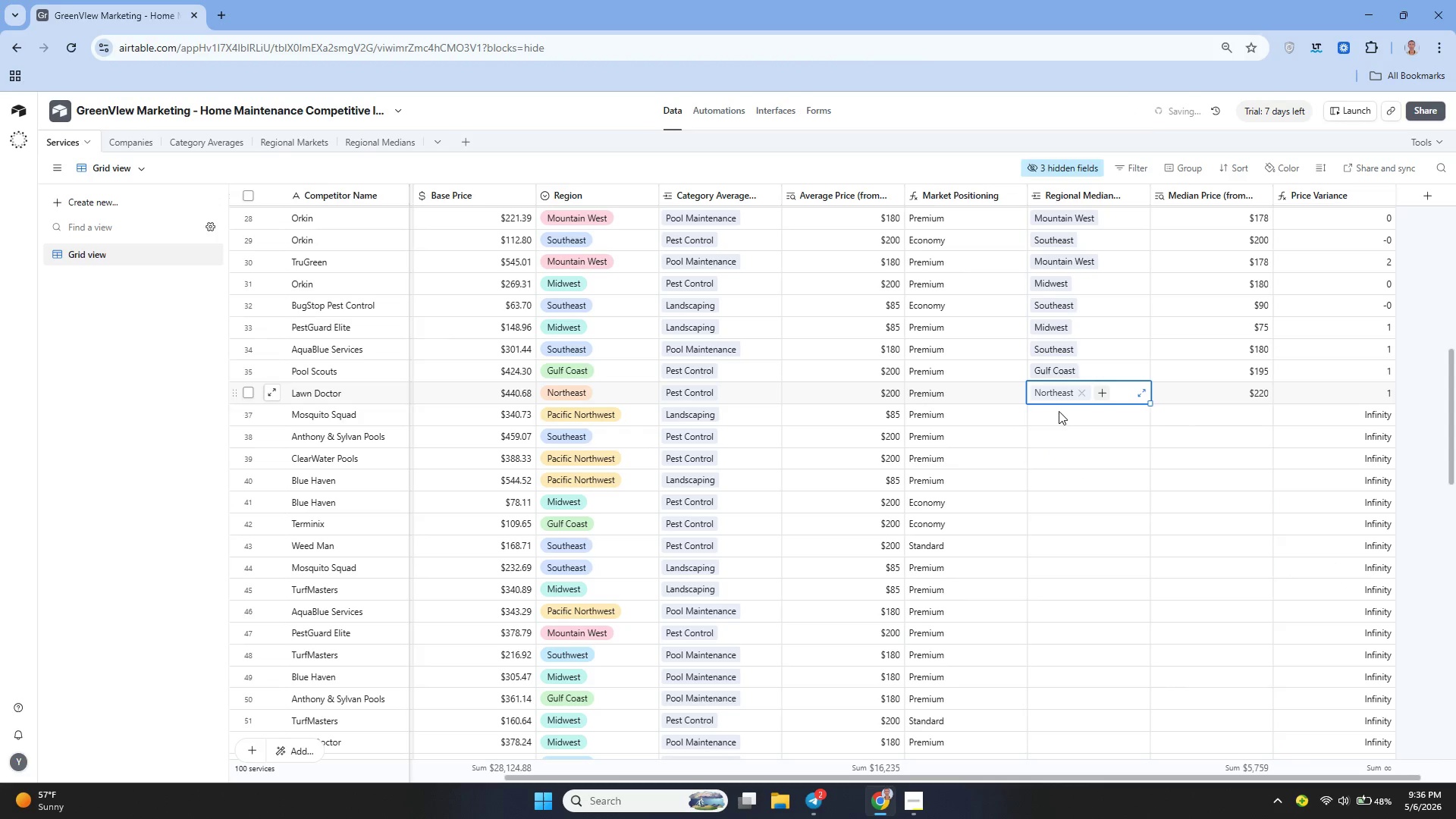 
left_click([1047, 416])
 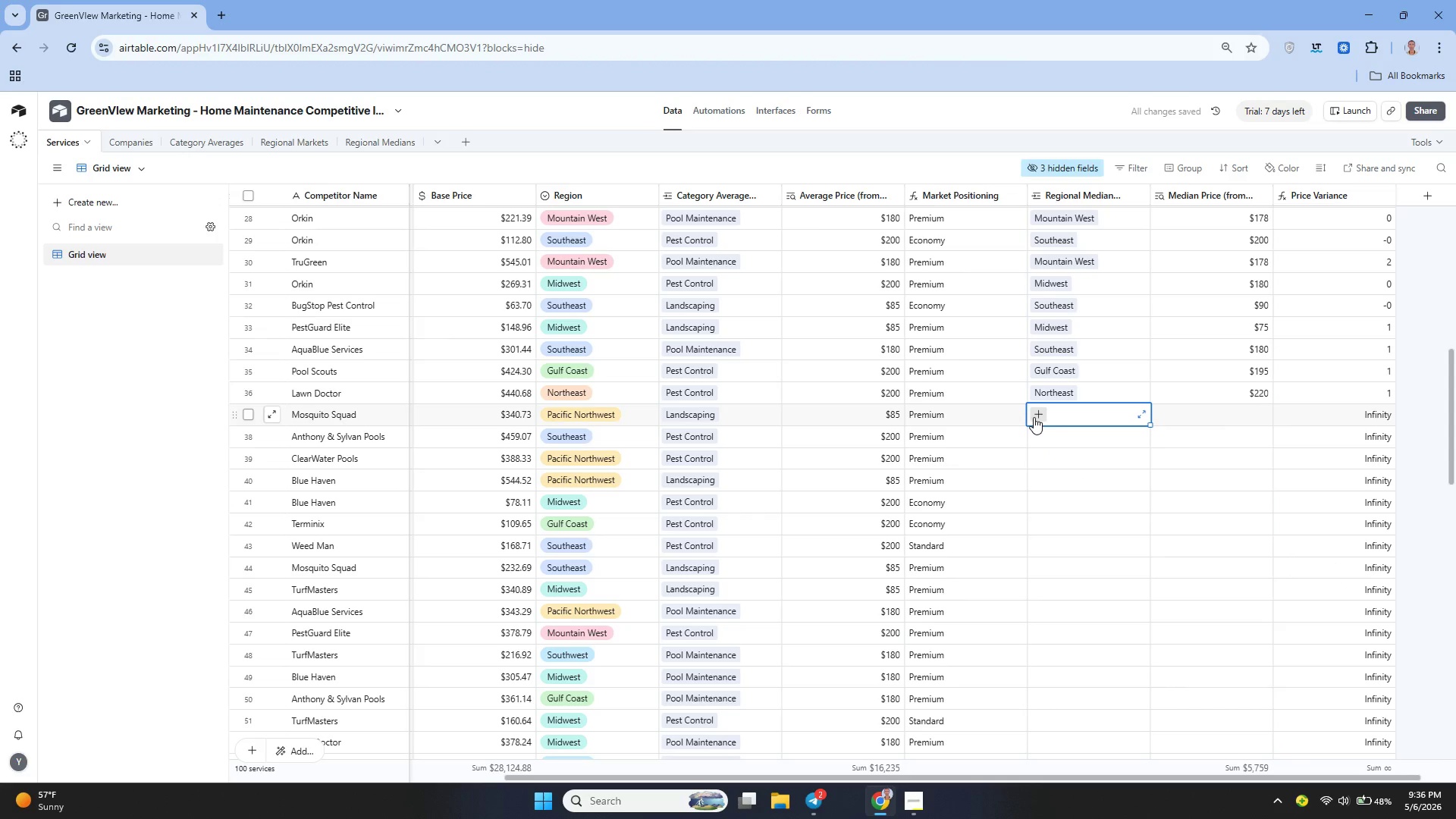 
left_click([1034, 417])
 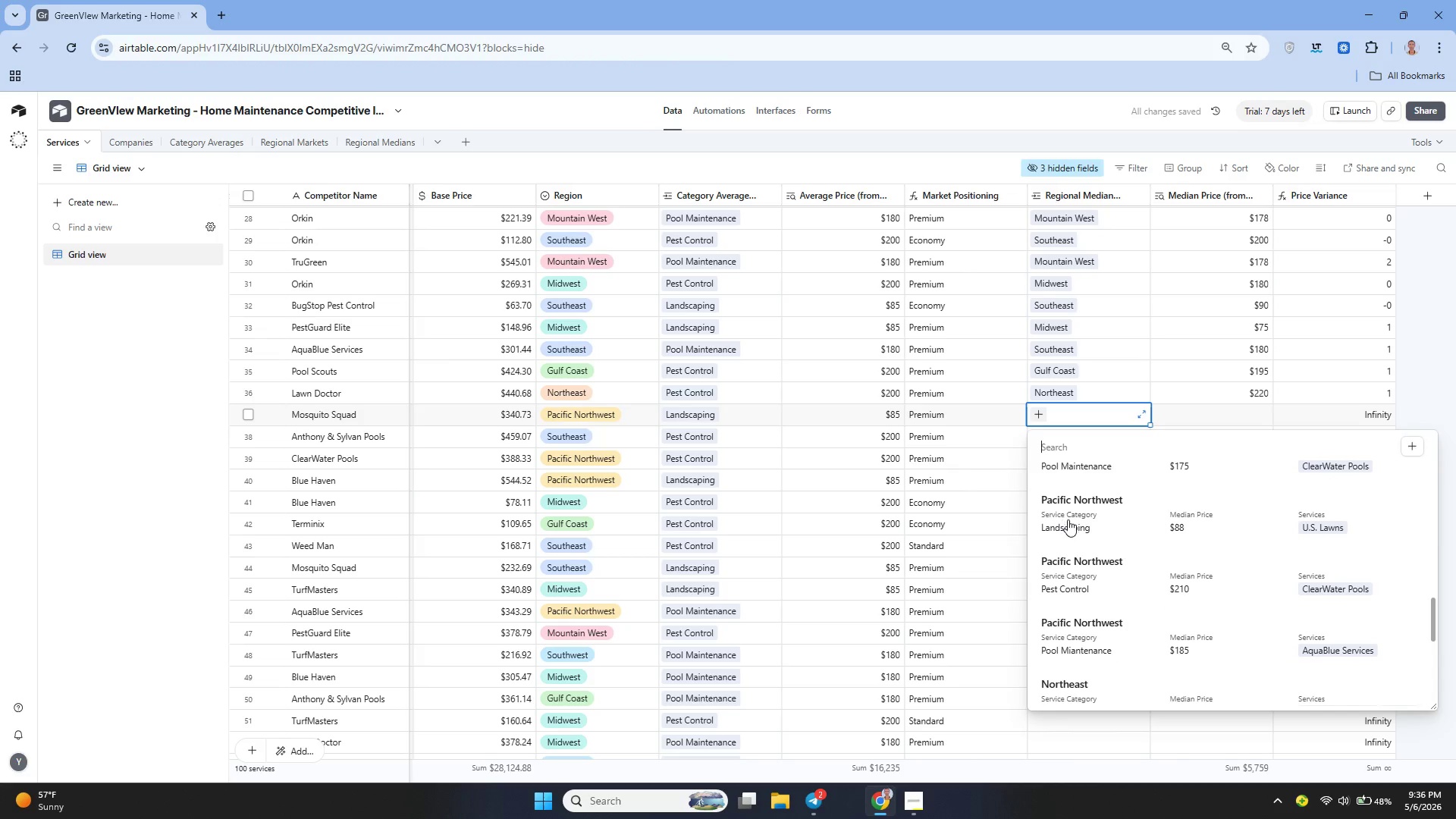 
wait(6.33)
 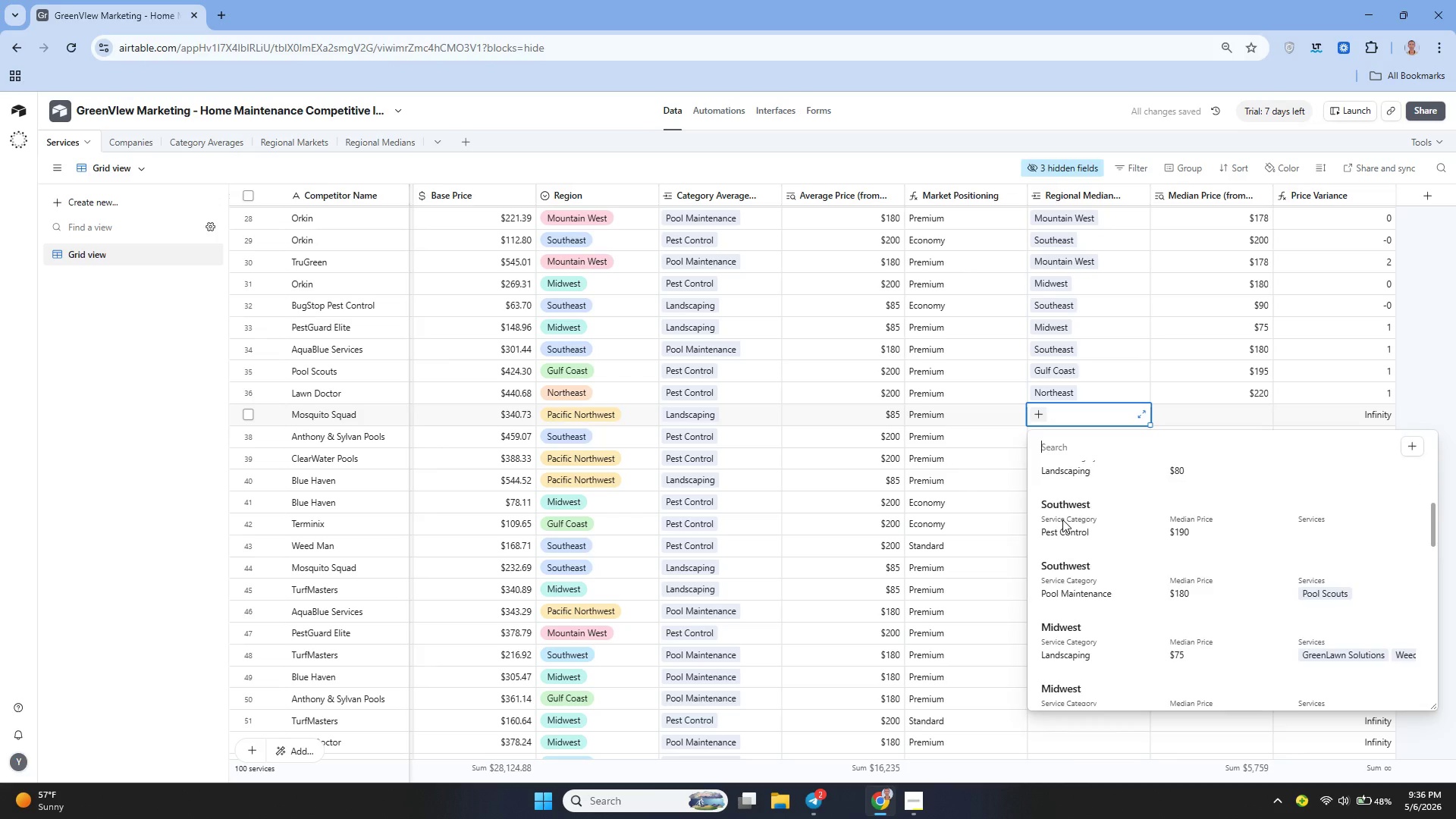 
left_click([1103, 505])
 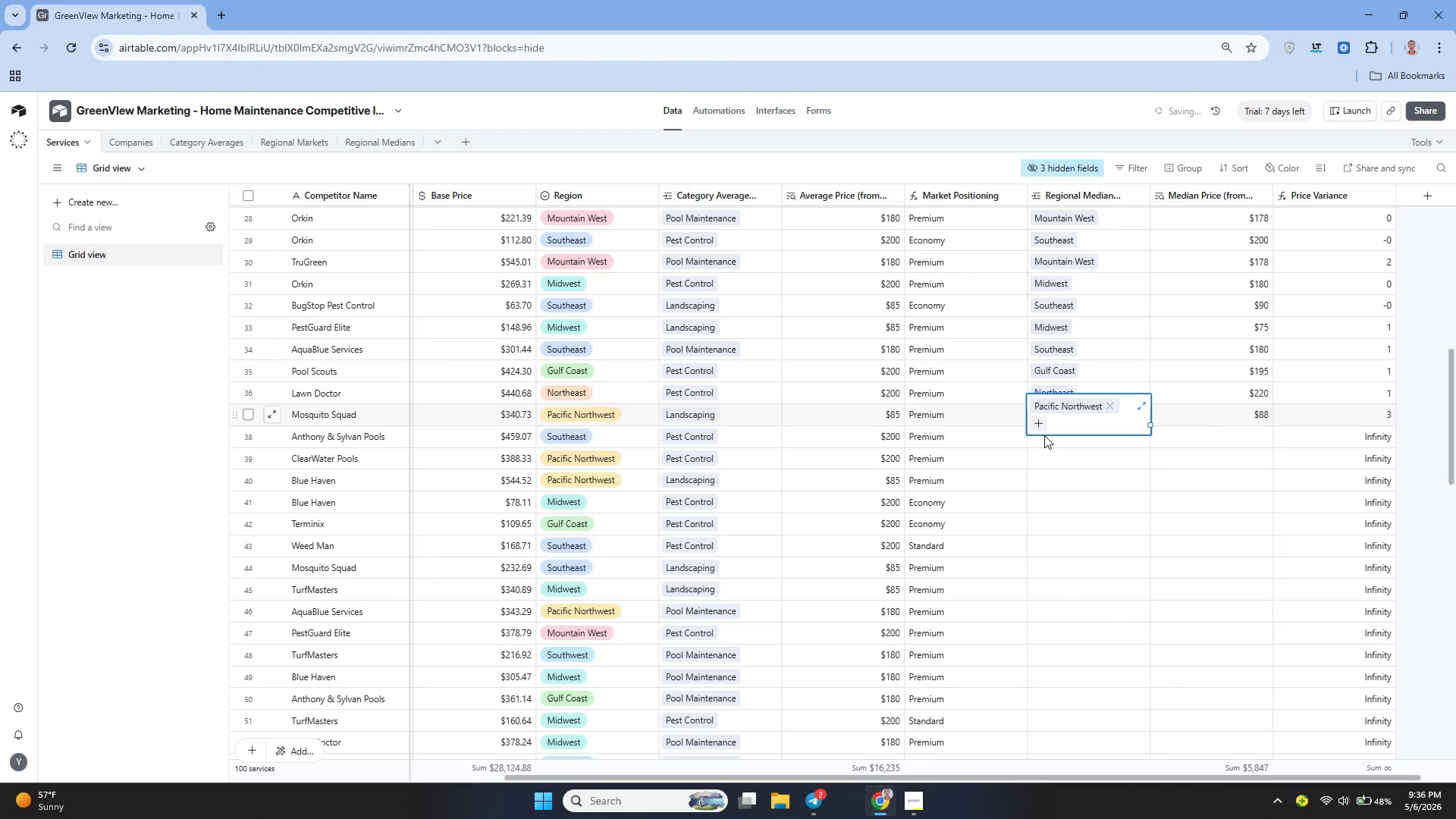 
left_click([1044, 442])
 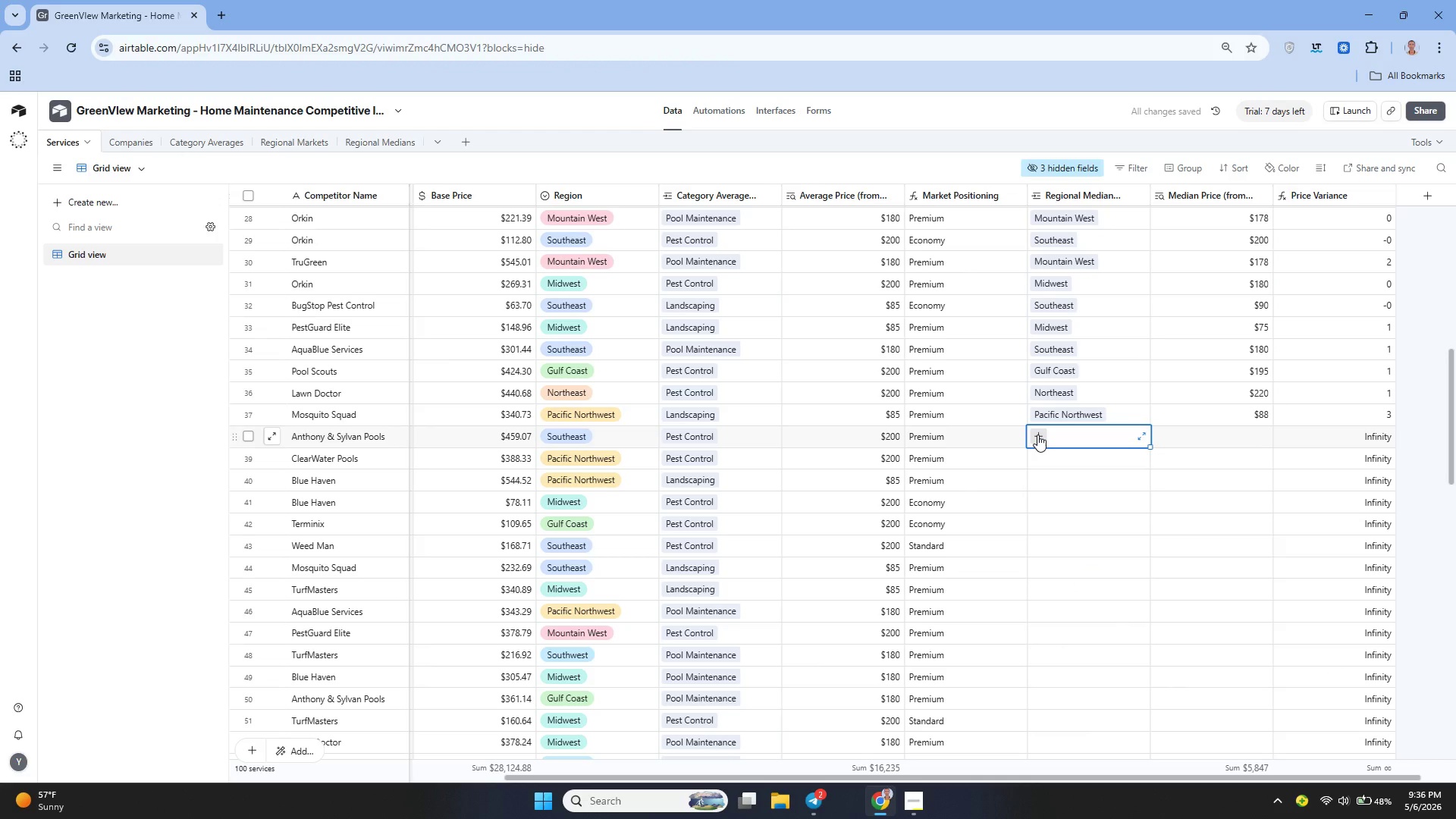 
left_click([1037, 435])
 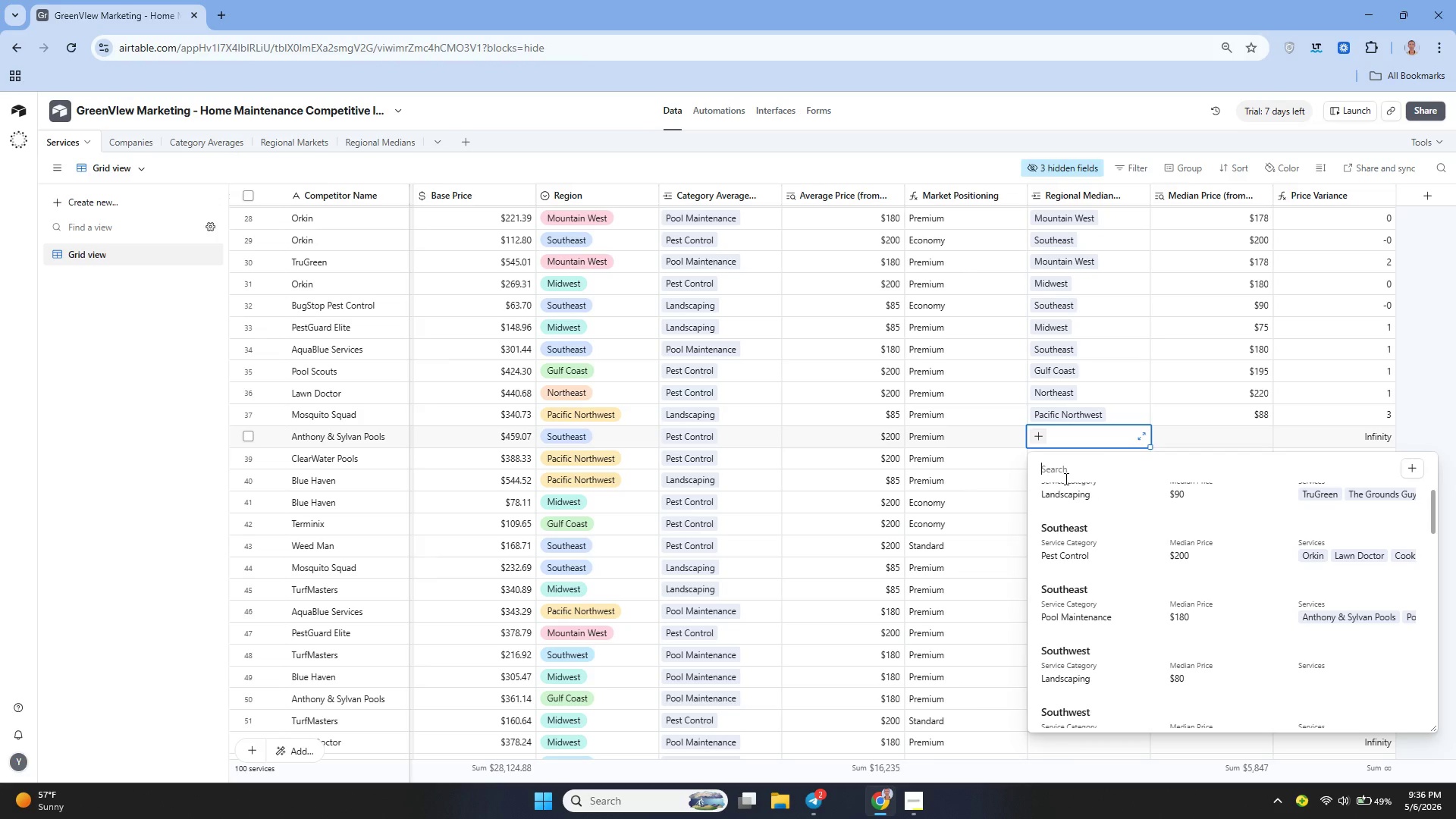 
wait(23.62)
 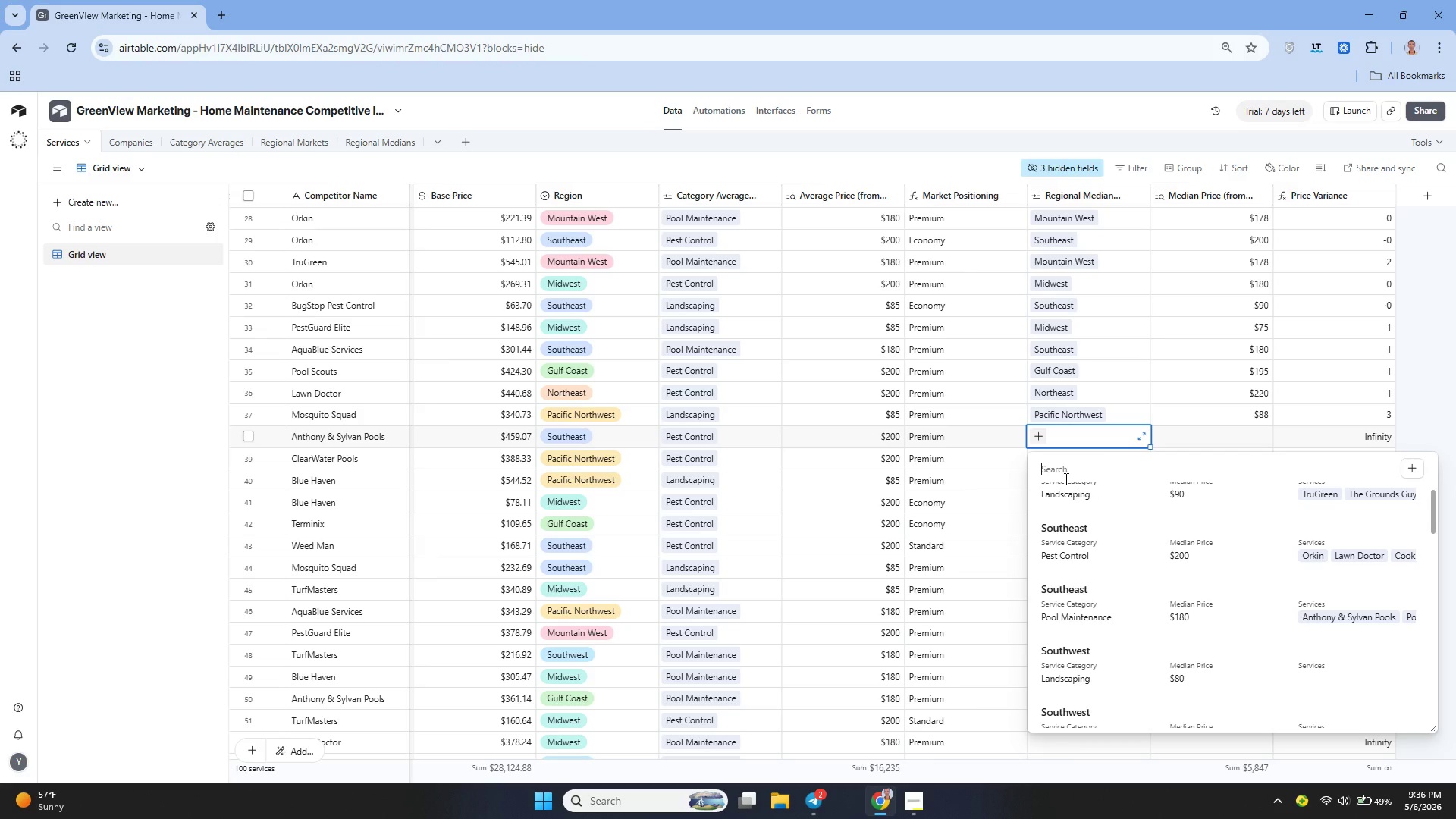 
left_click([1095, 542])
 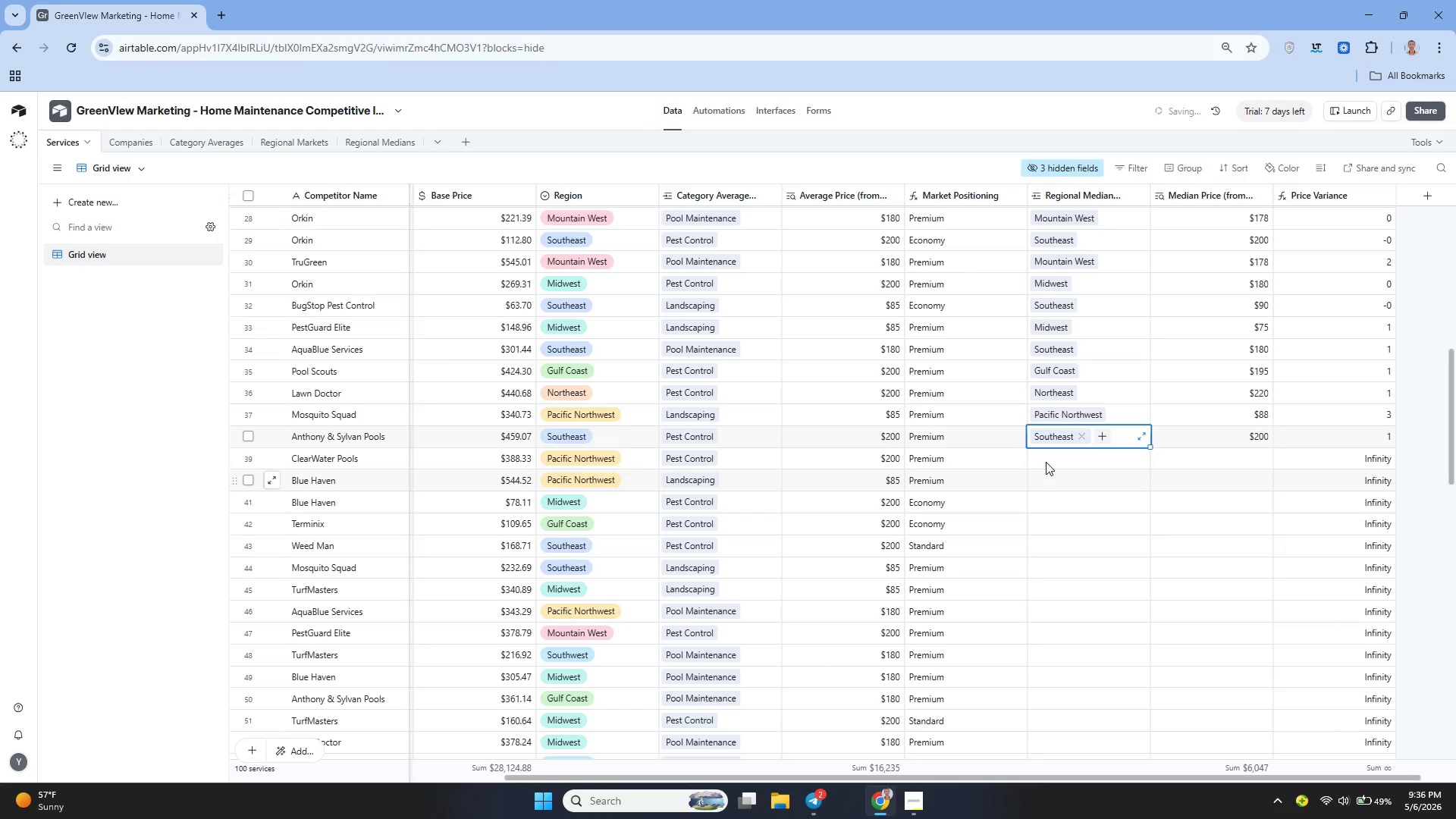 
left_click([1038, 450])
 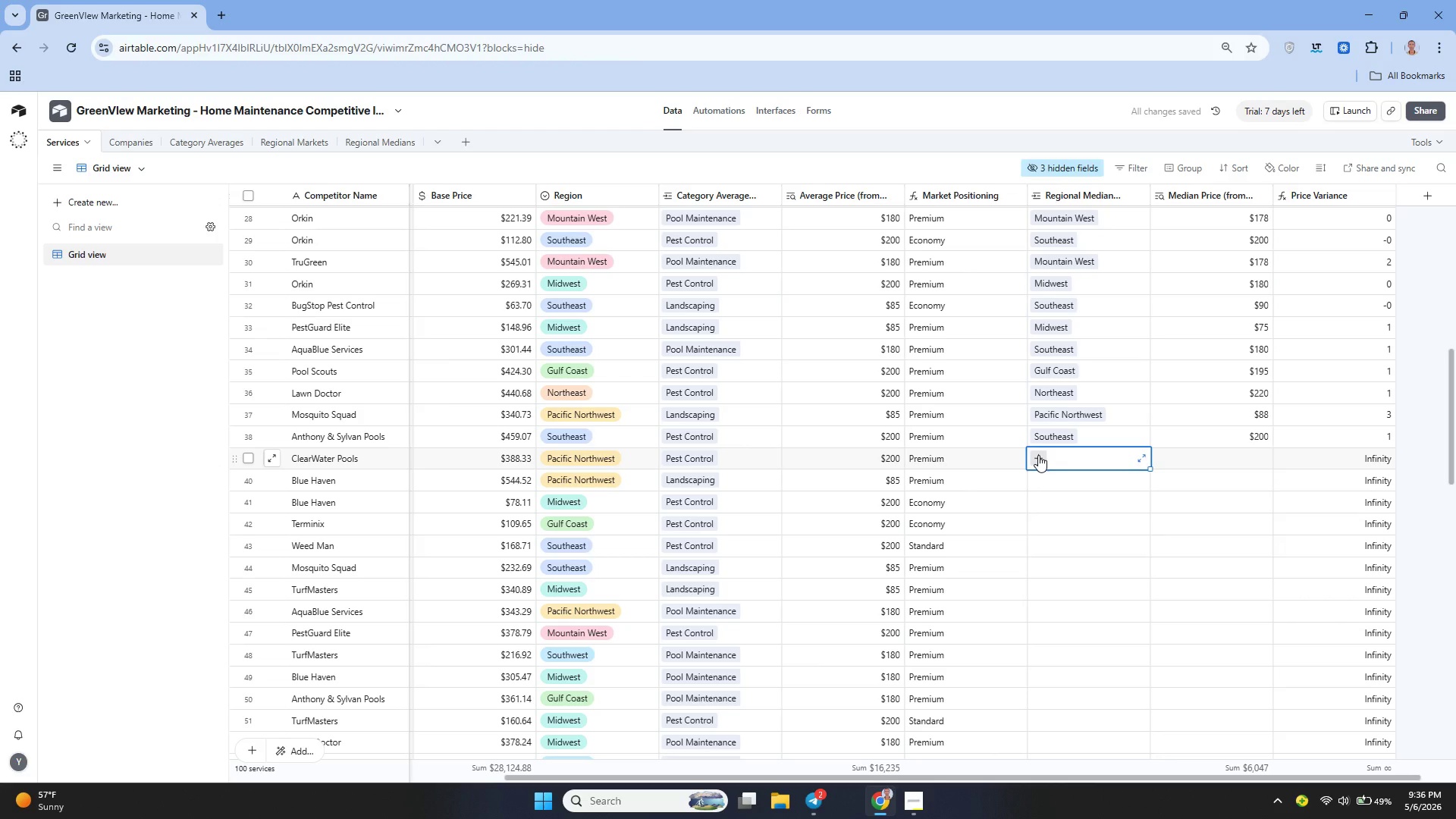 
left_click([1038, 455])
 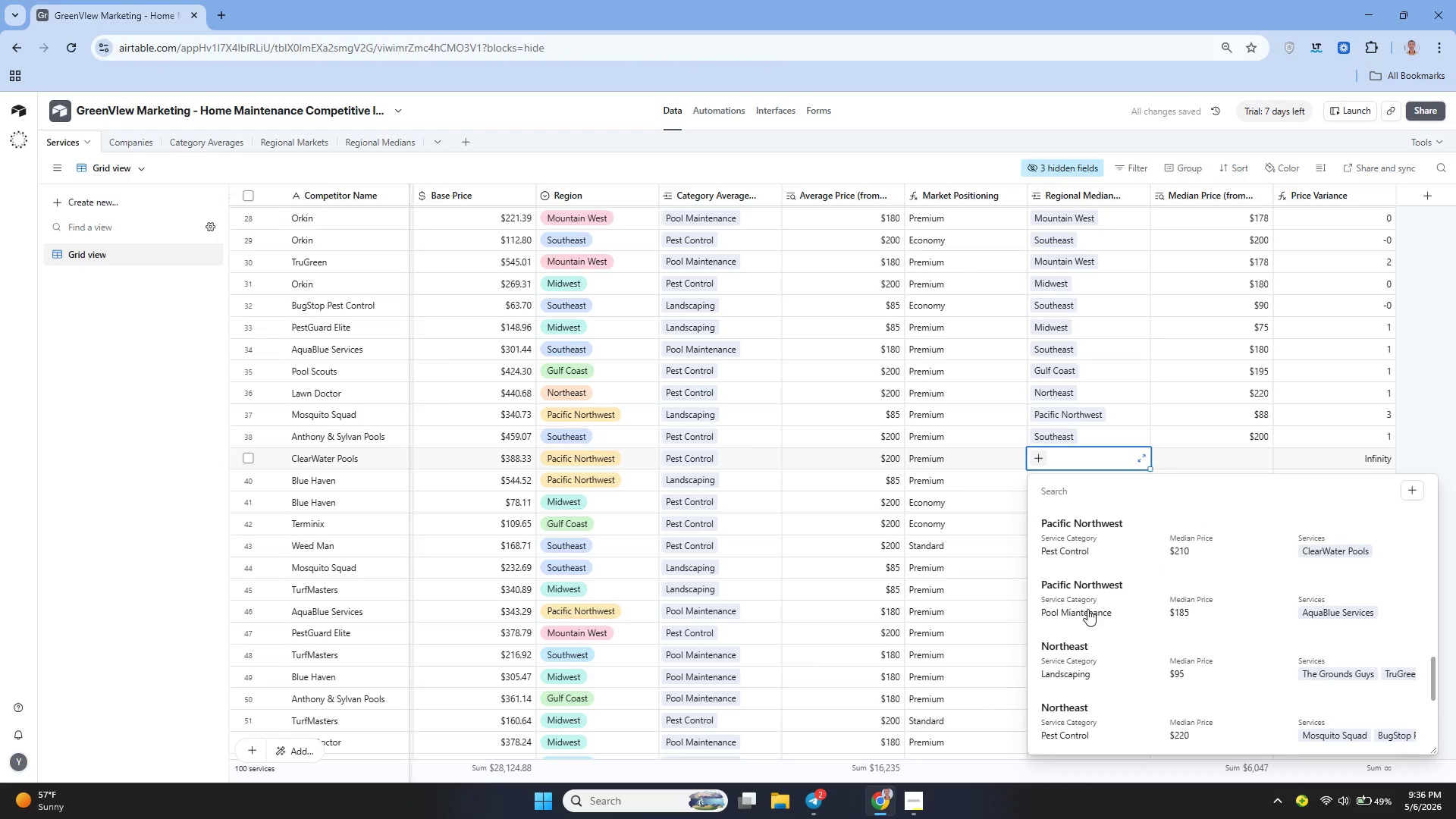 
wait(5.78)
 